 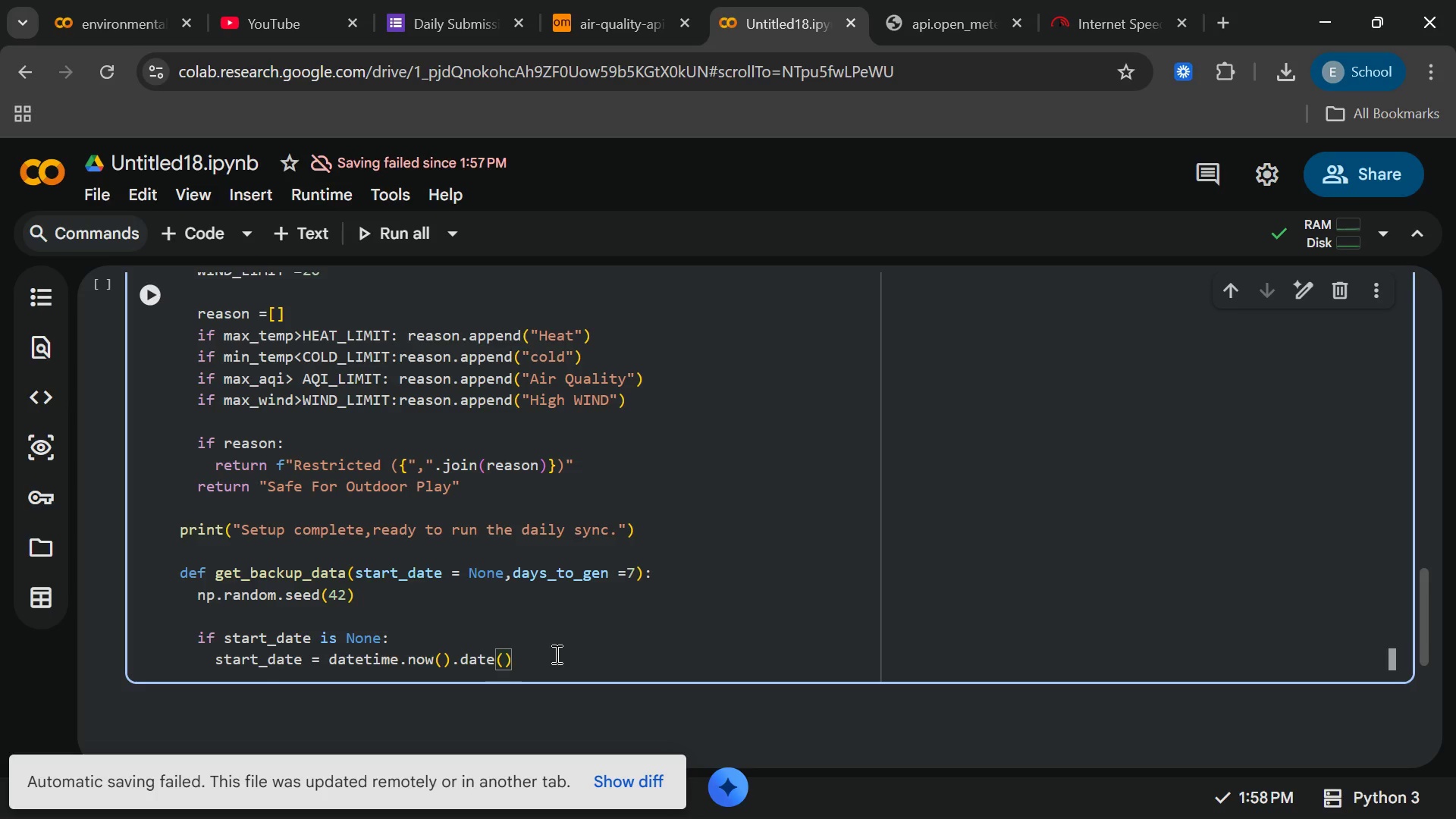 
key(Enter)
 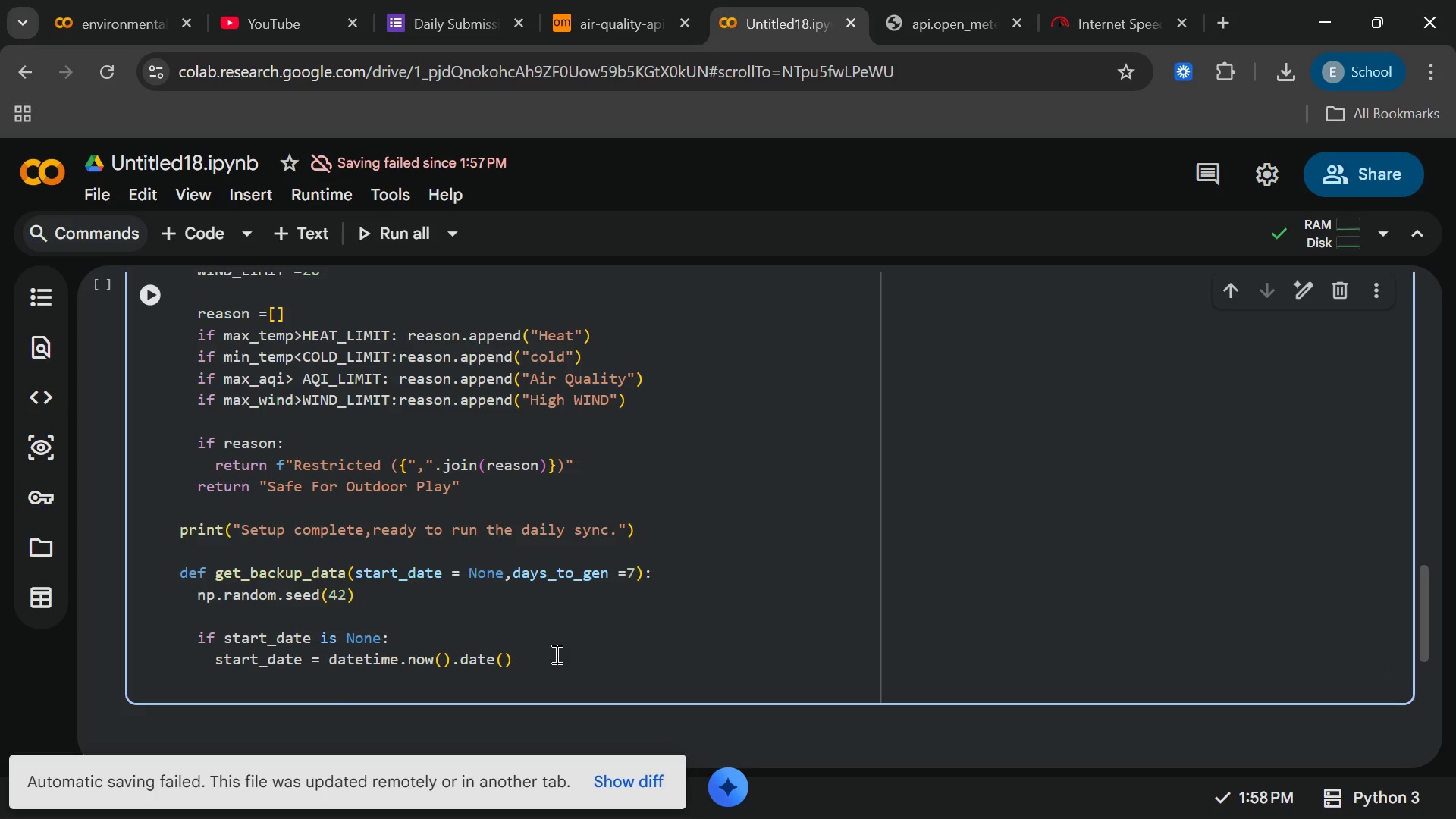 
key(Enter)
 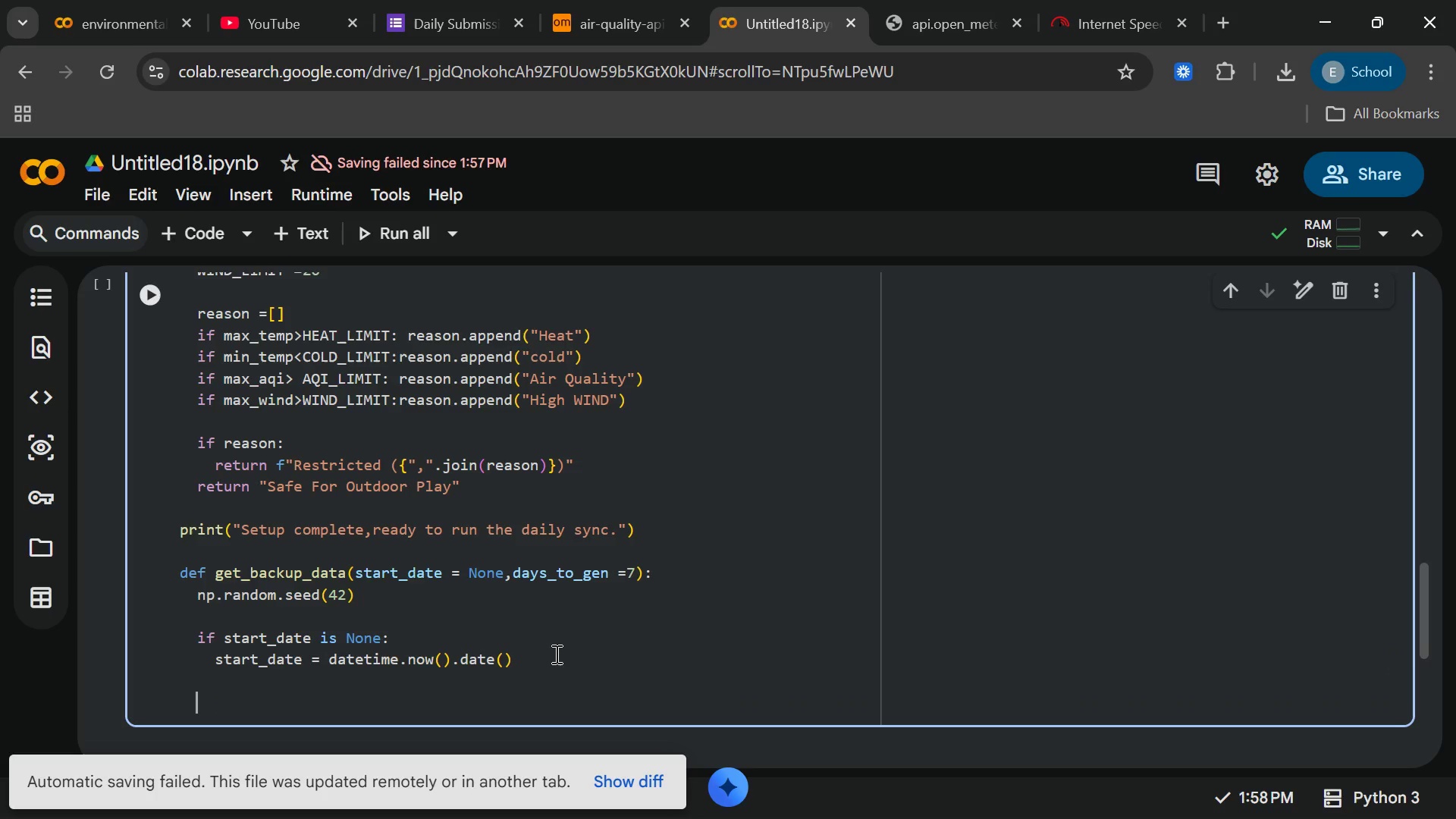 
key(Backspace)
type(date_list =[(start_date)
 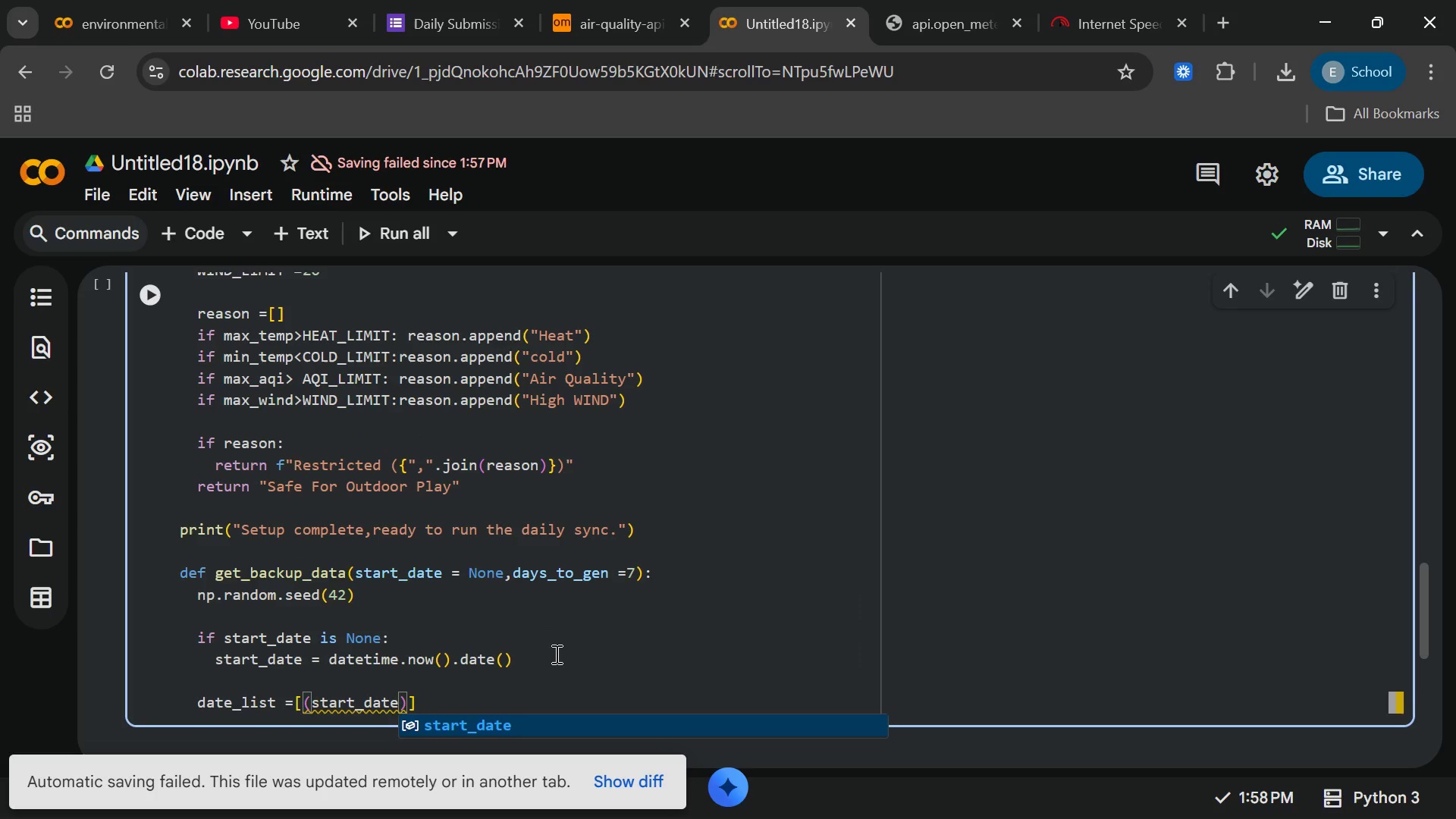 
key(Enter)
 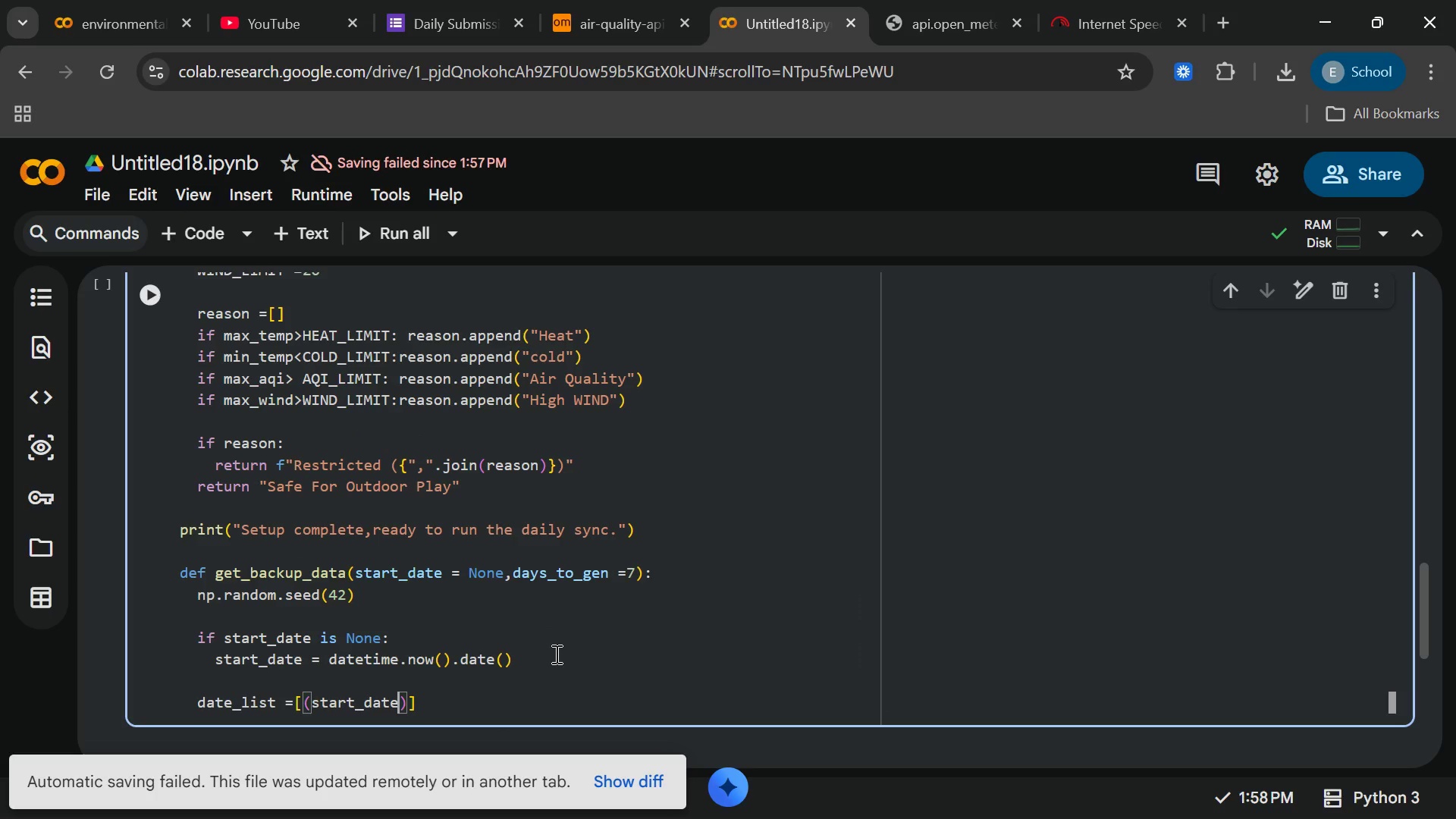 
type(+timedelta)
 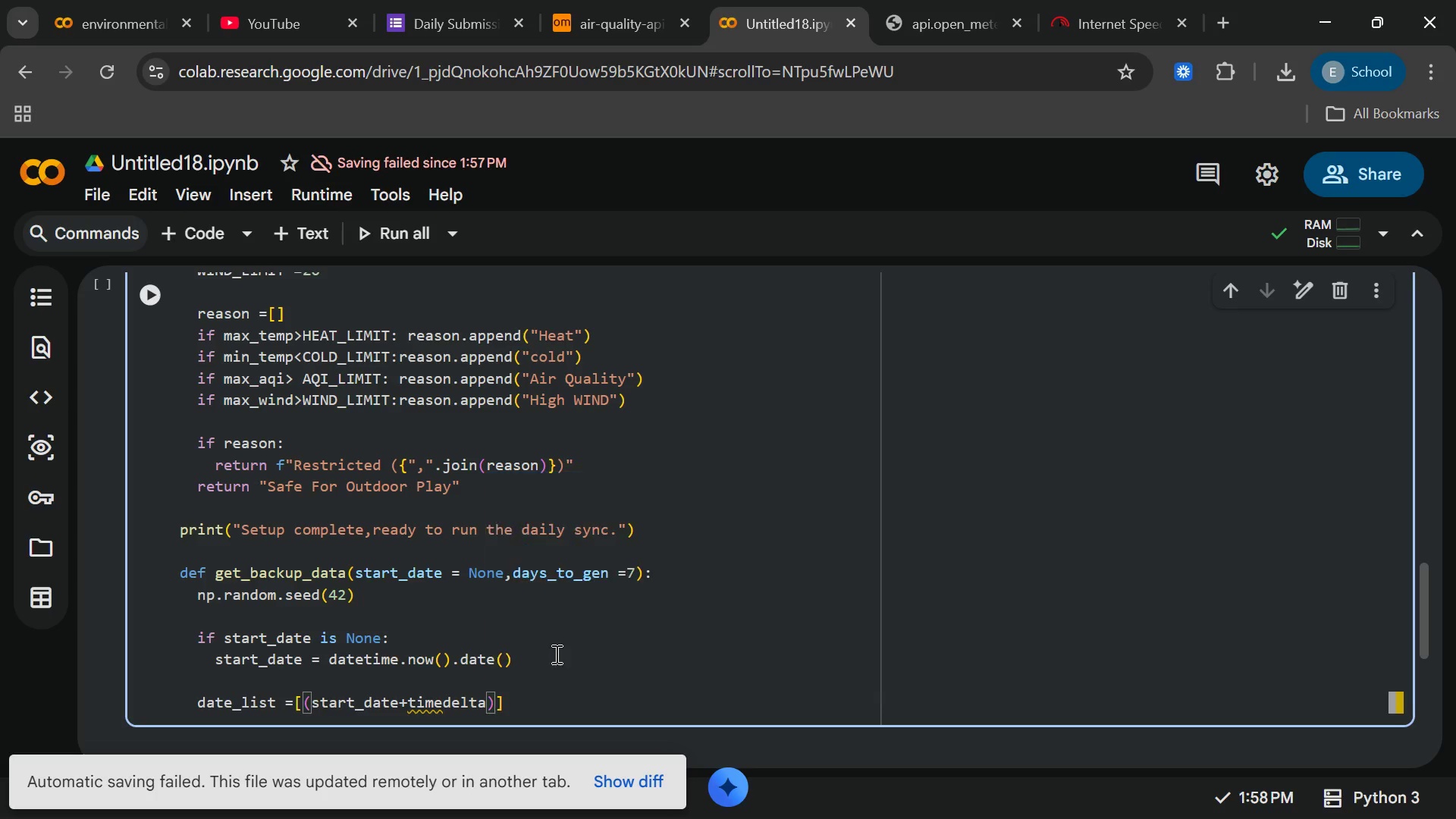 
key(Enter)
 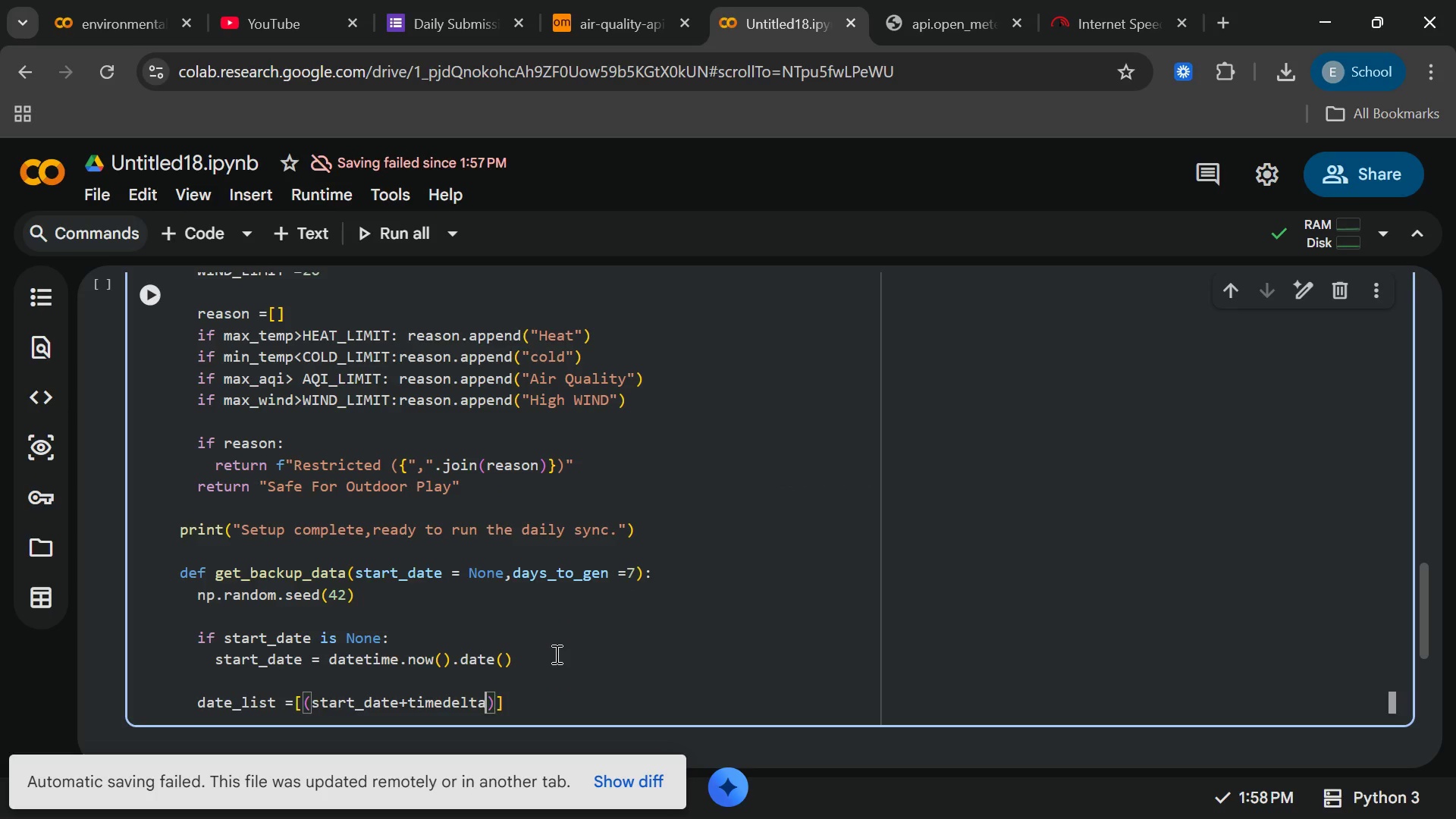 
type((days=i)
 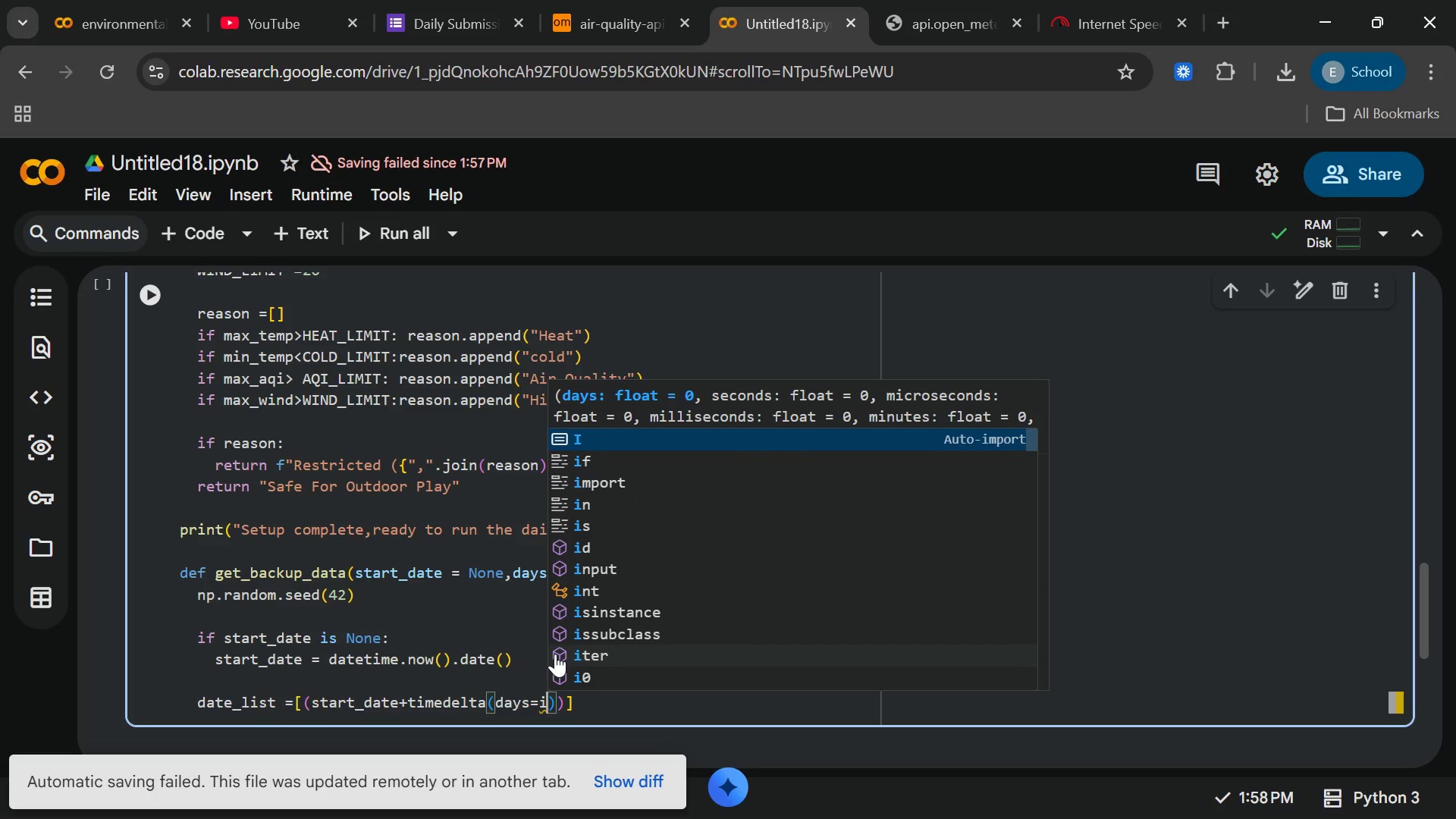 
key(ArrowRight)
 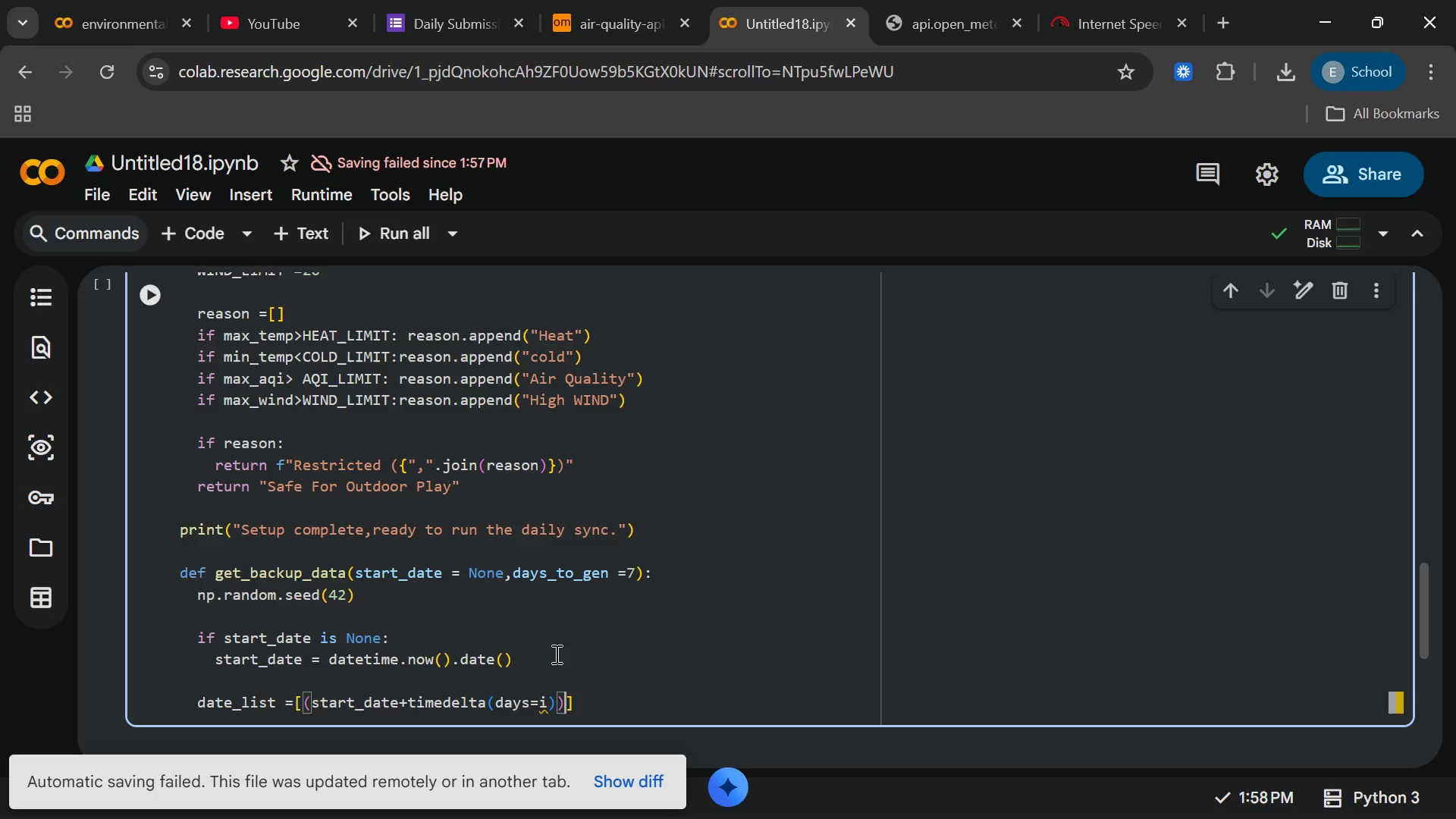 
key(ArrowRight)
 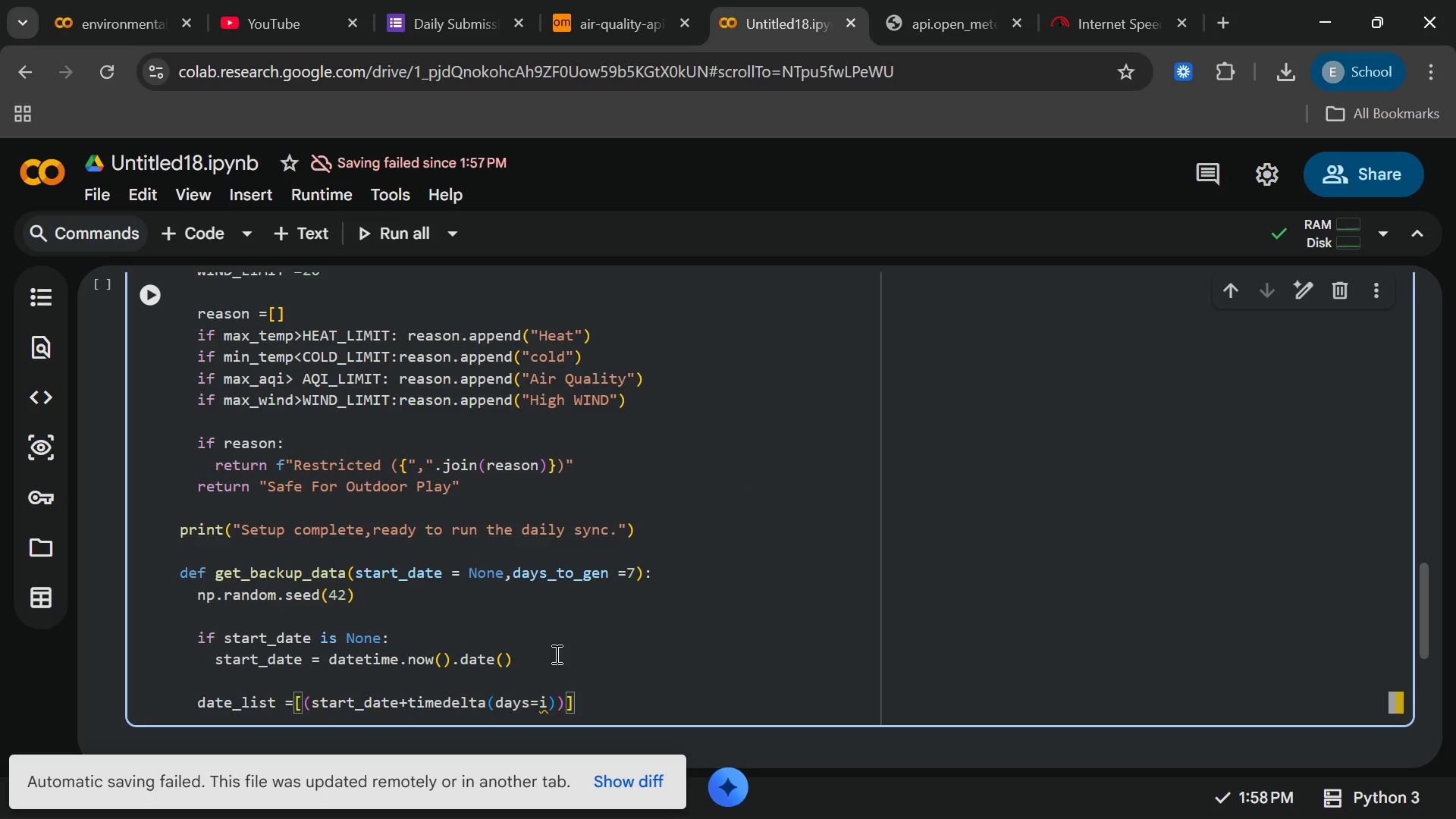 
type(.str)
 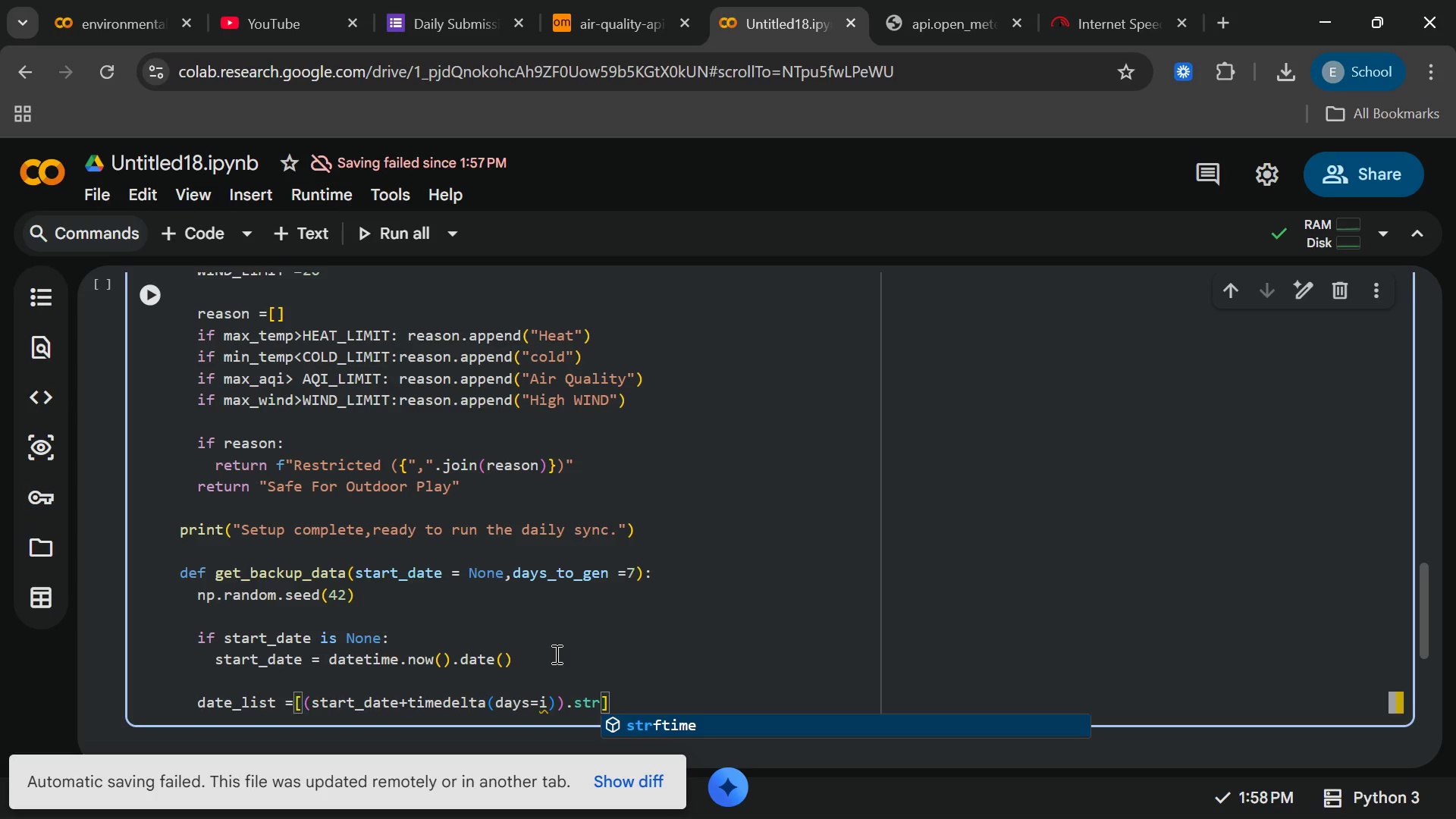 
type(ftime)
 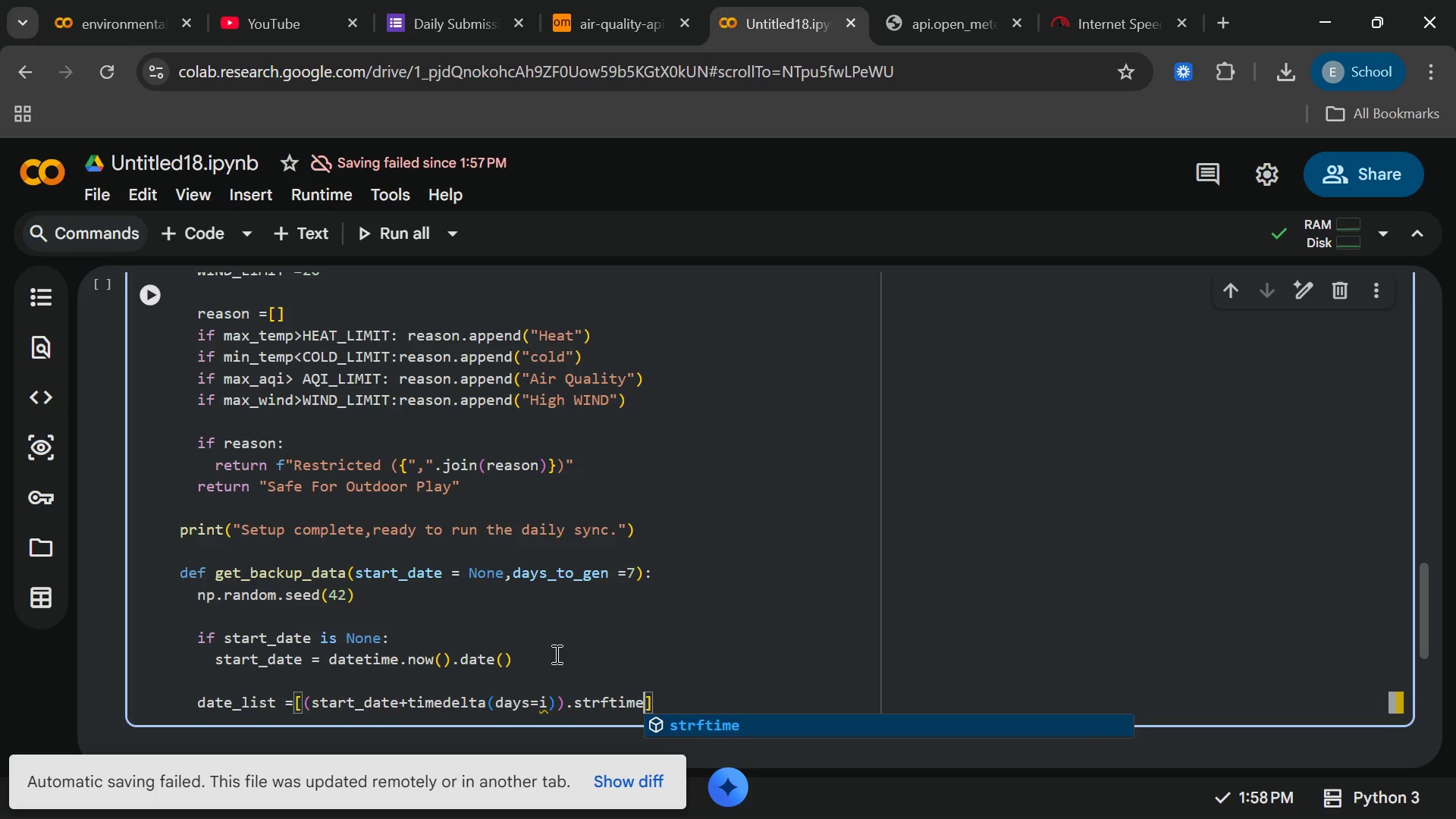 
key(Enter)
 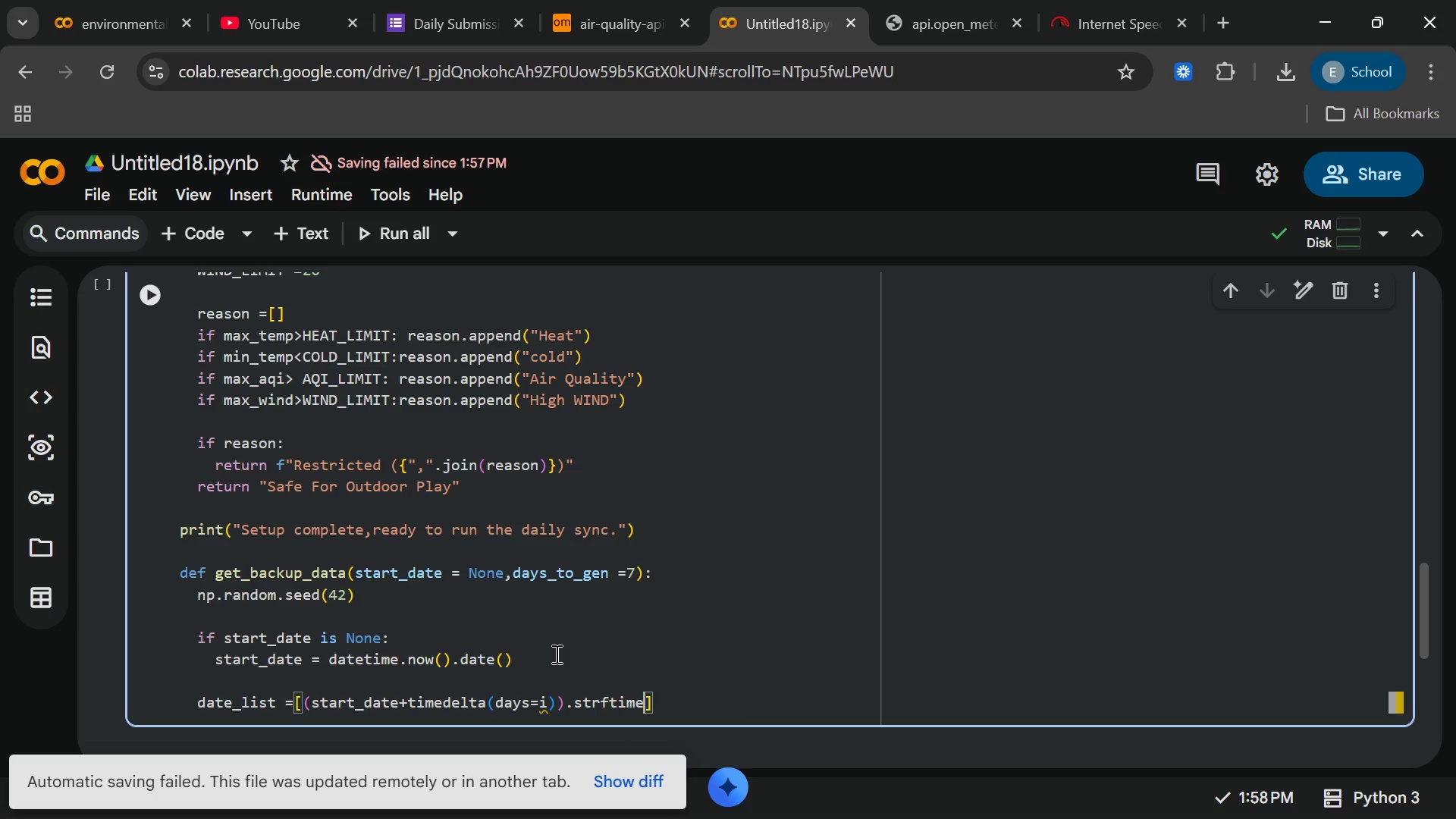 
type(("%y-)
key(Backspace)
key(Backspace)
type(Y-%m)
 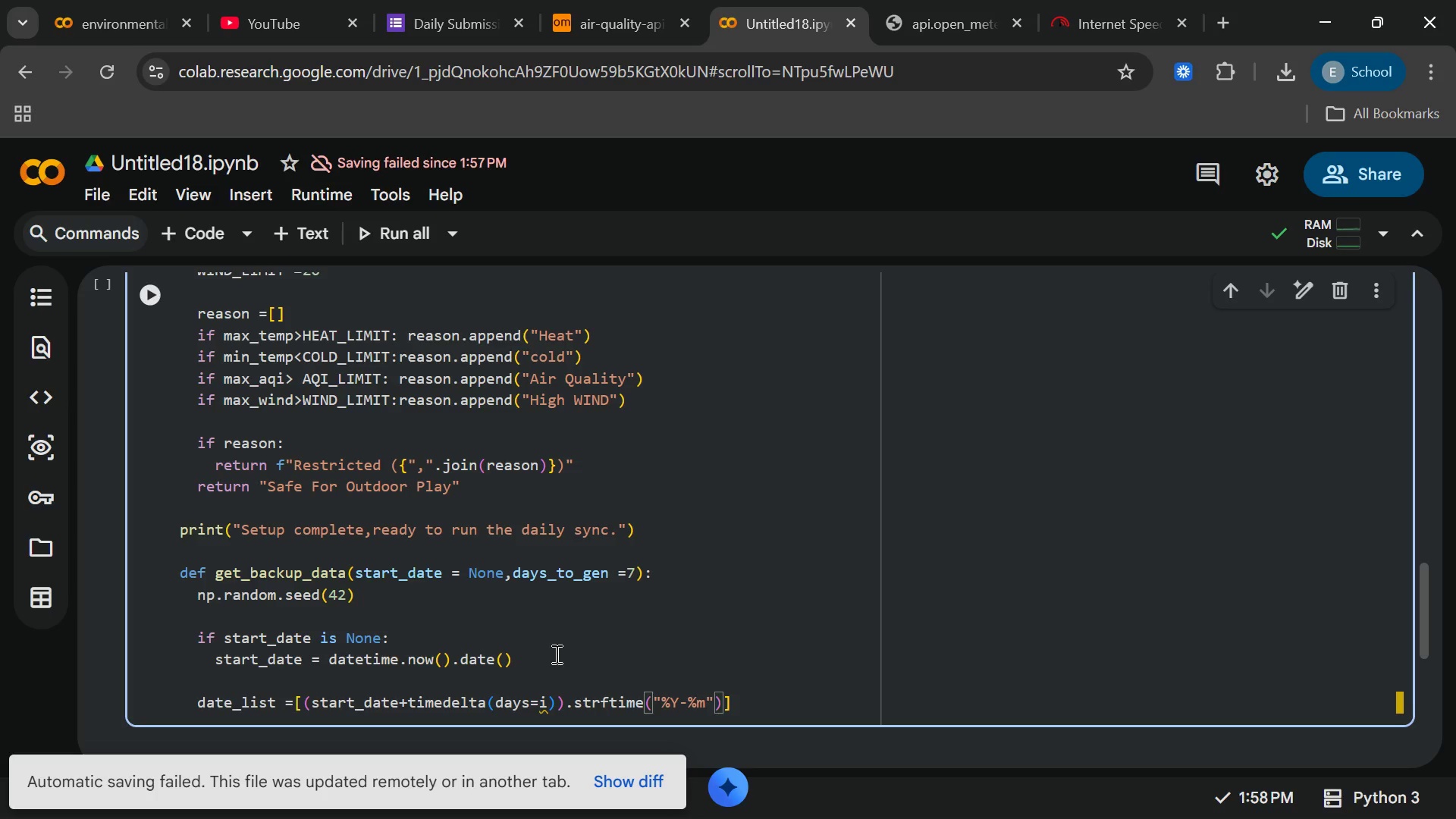 
key(Minus)
 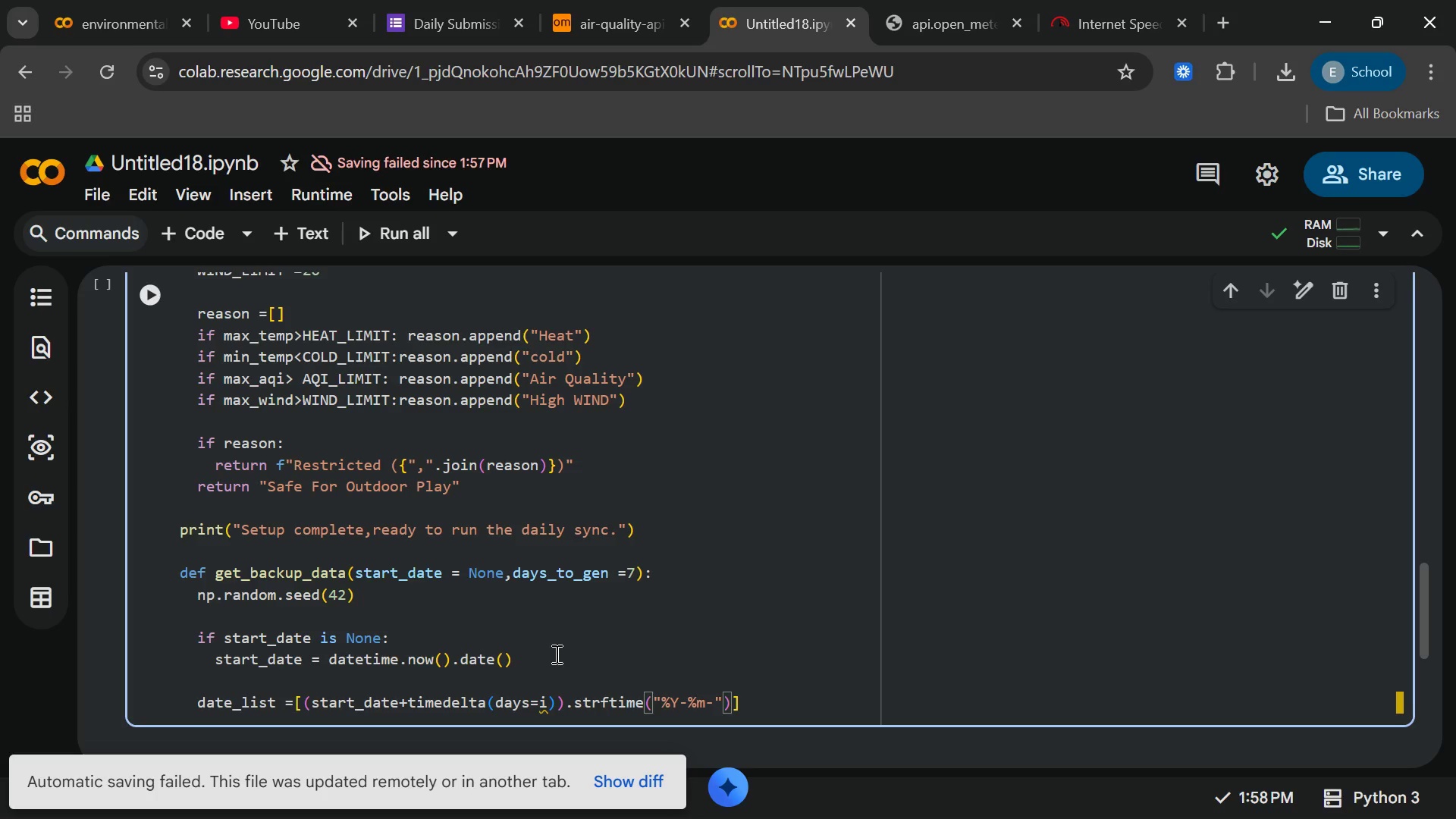 
key(Shift+5)
 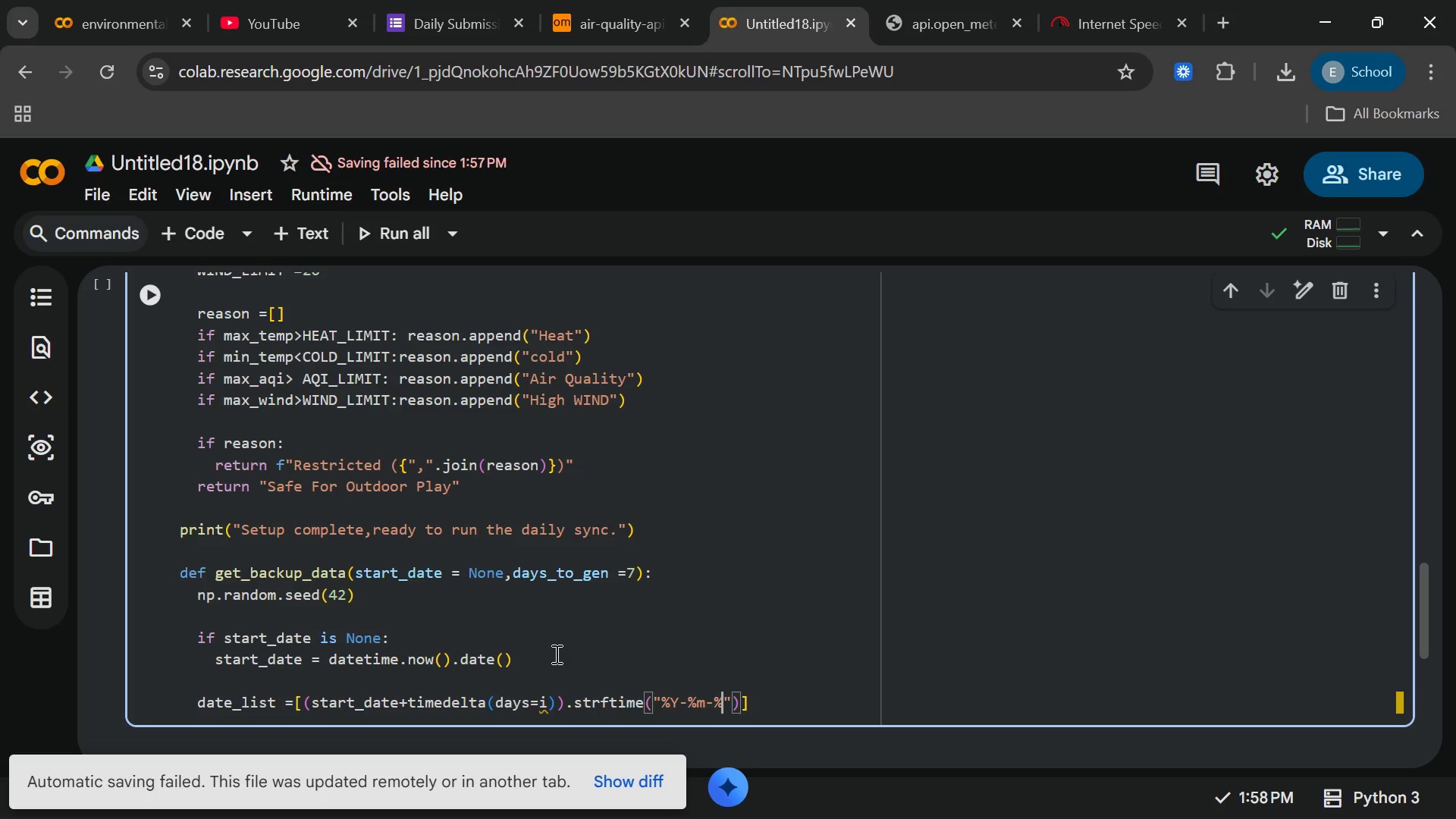 
key(5)
 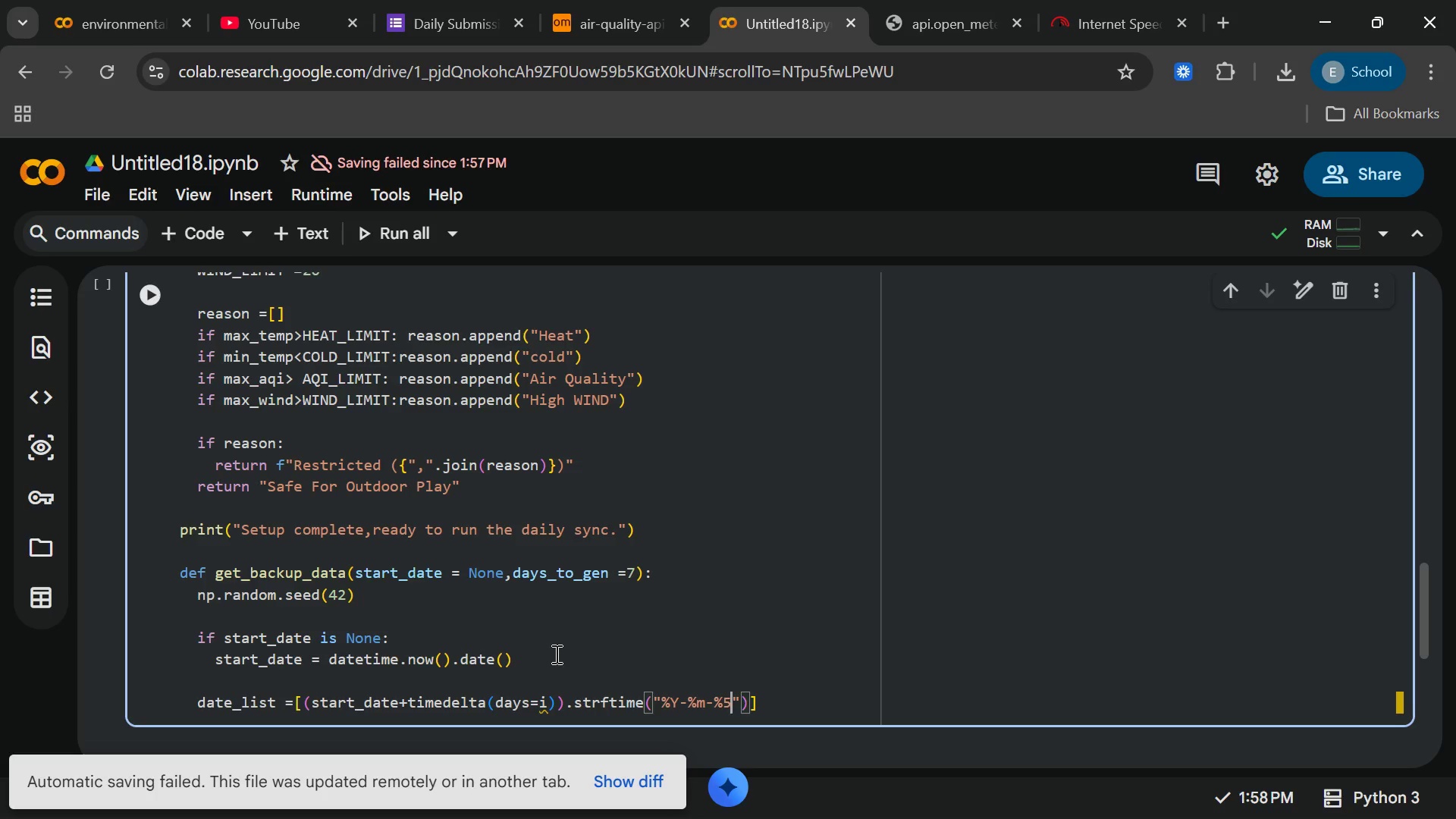 
key(Backspace)
 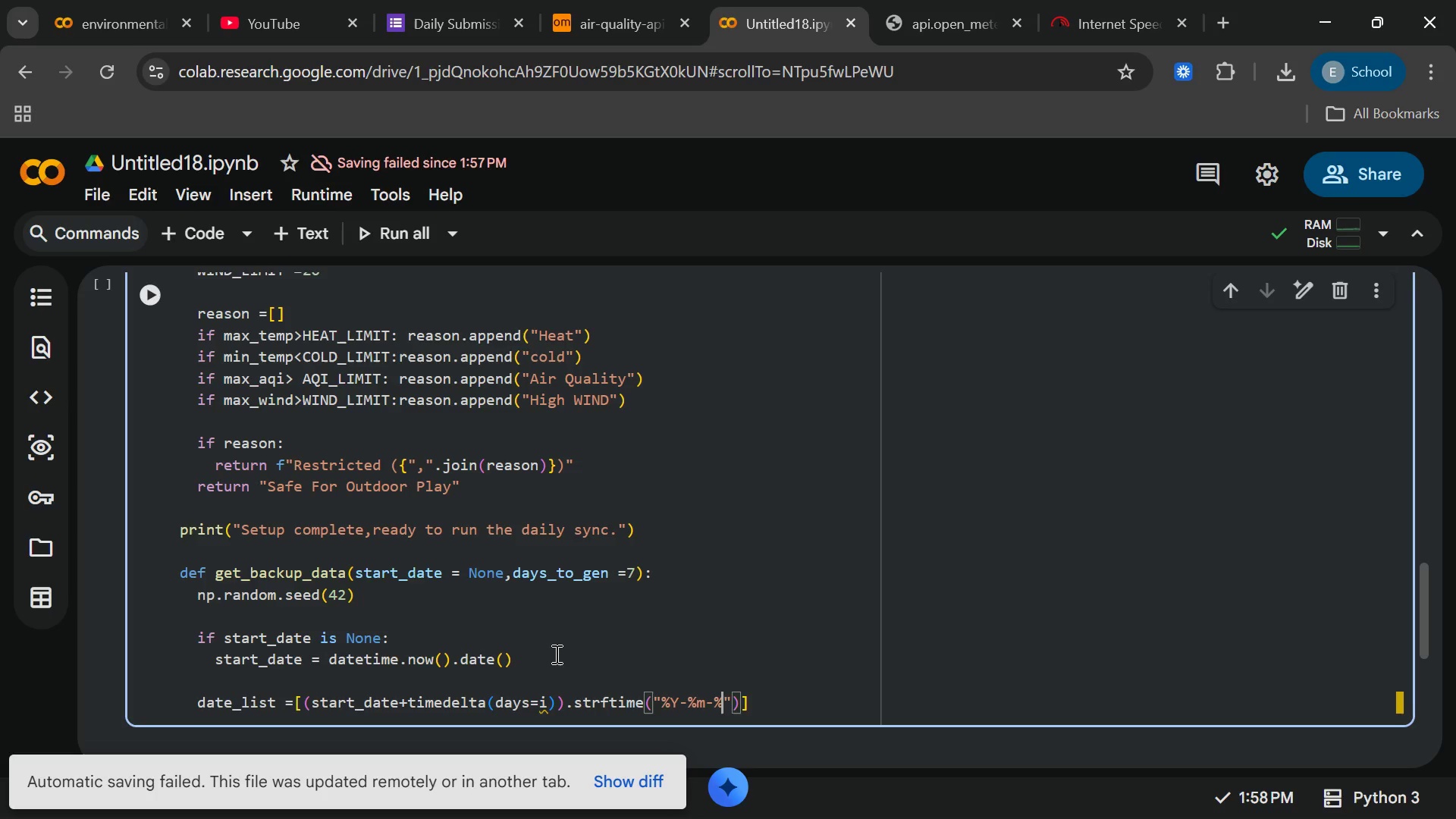 
hold_key(key=ShiftLeft, duration=0.38)
 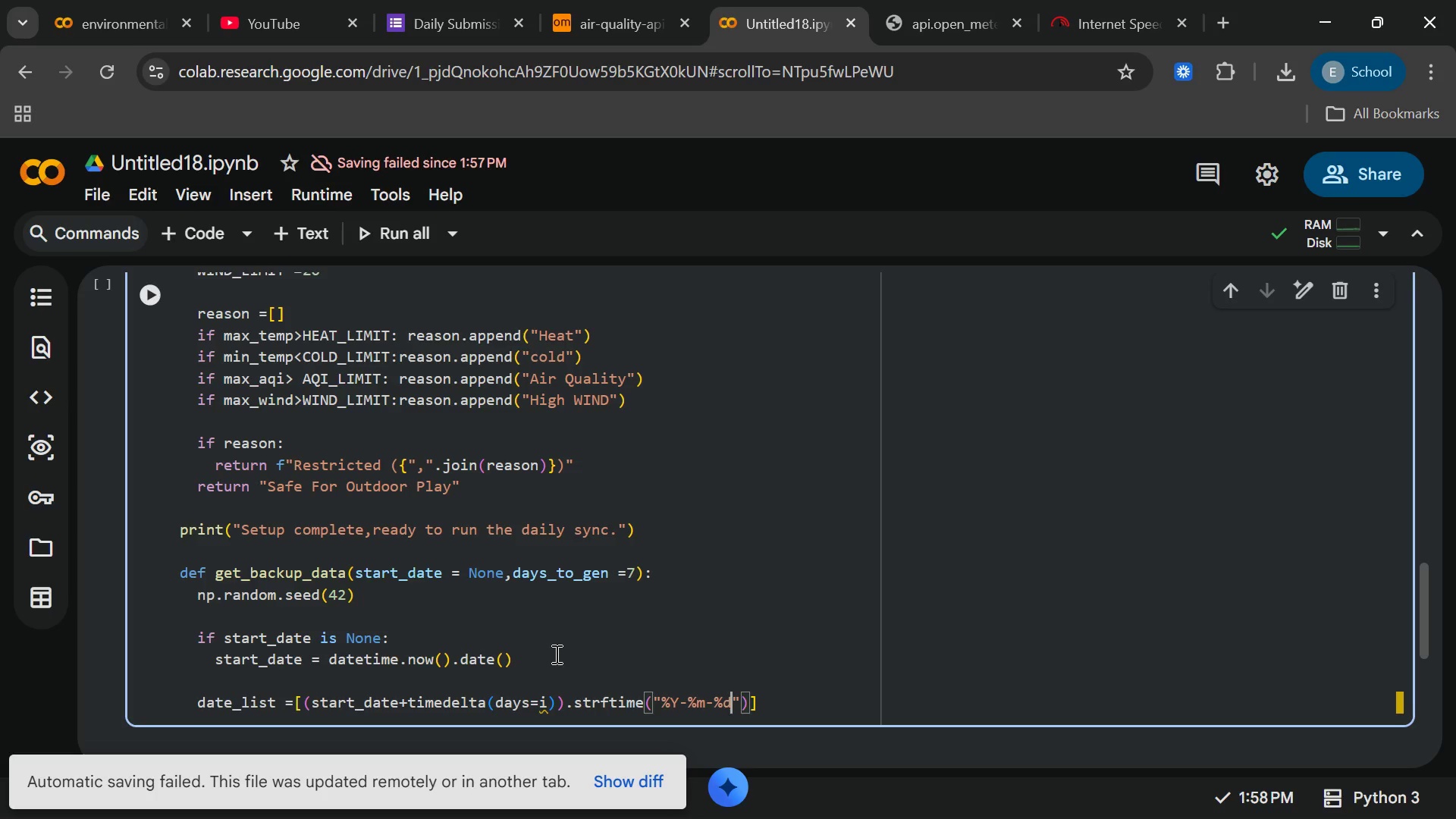 
key(D)
 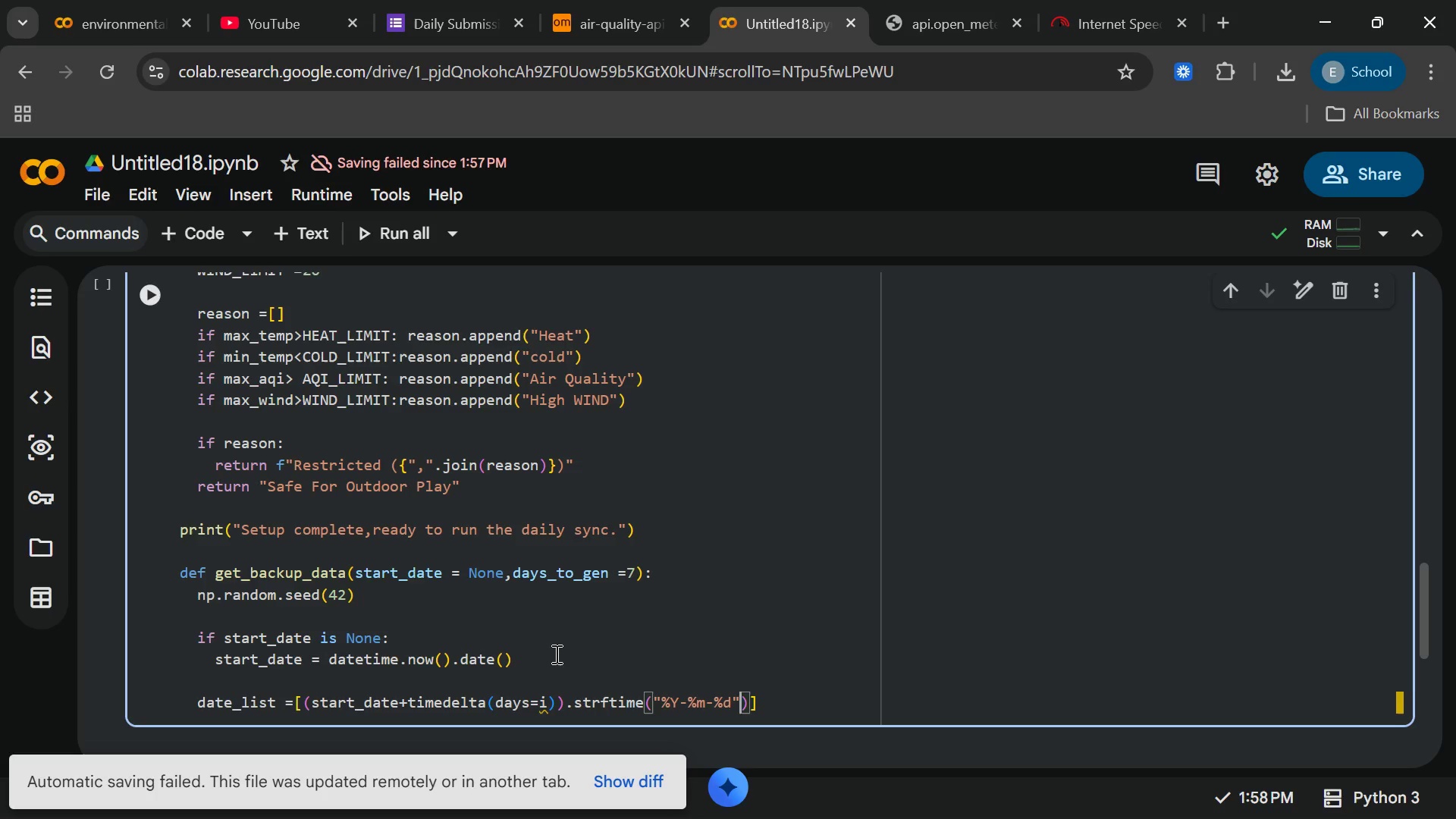 
key(ArrowRight)
 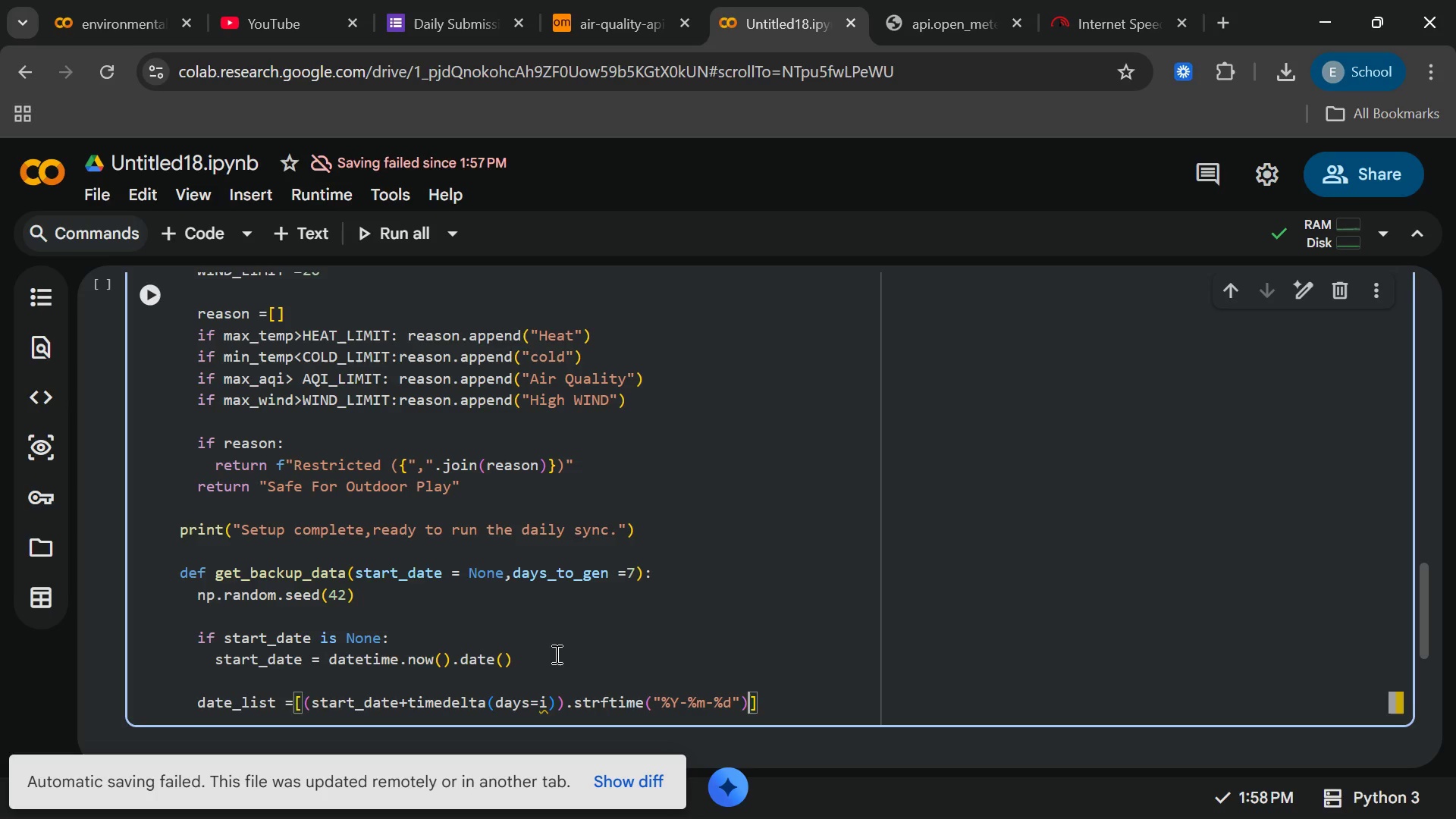 
key(ArrowRight)
 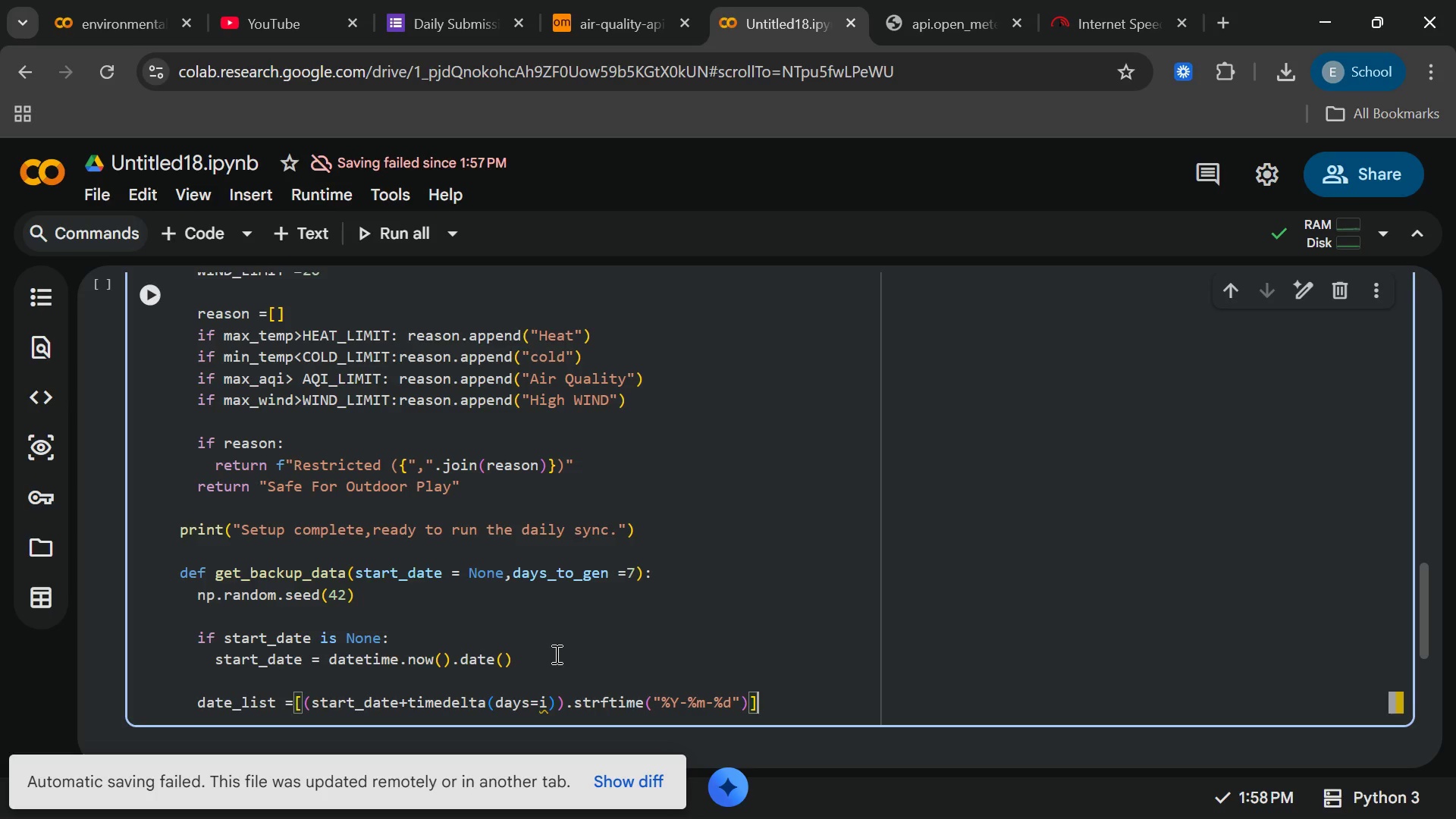 
key(ArrowRight)
 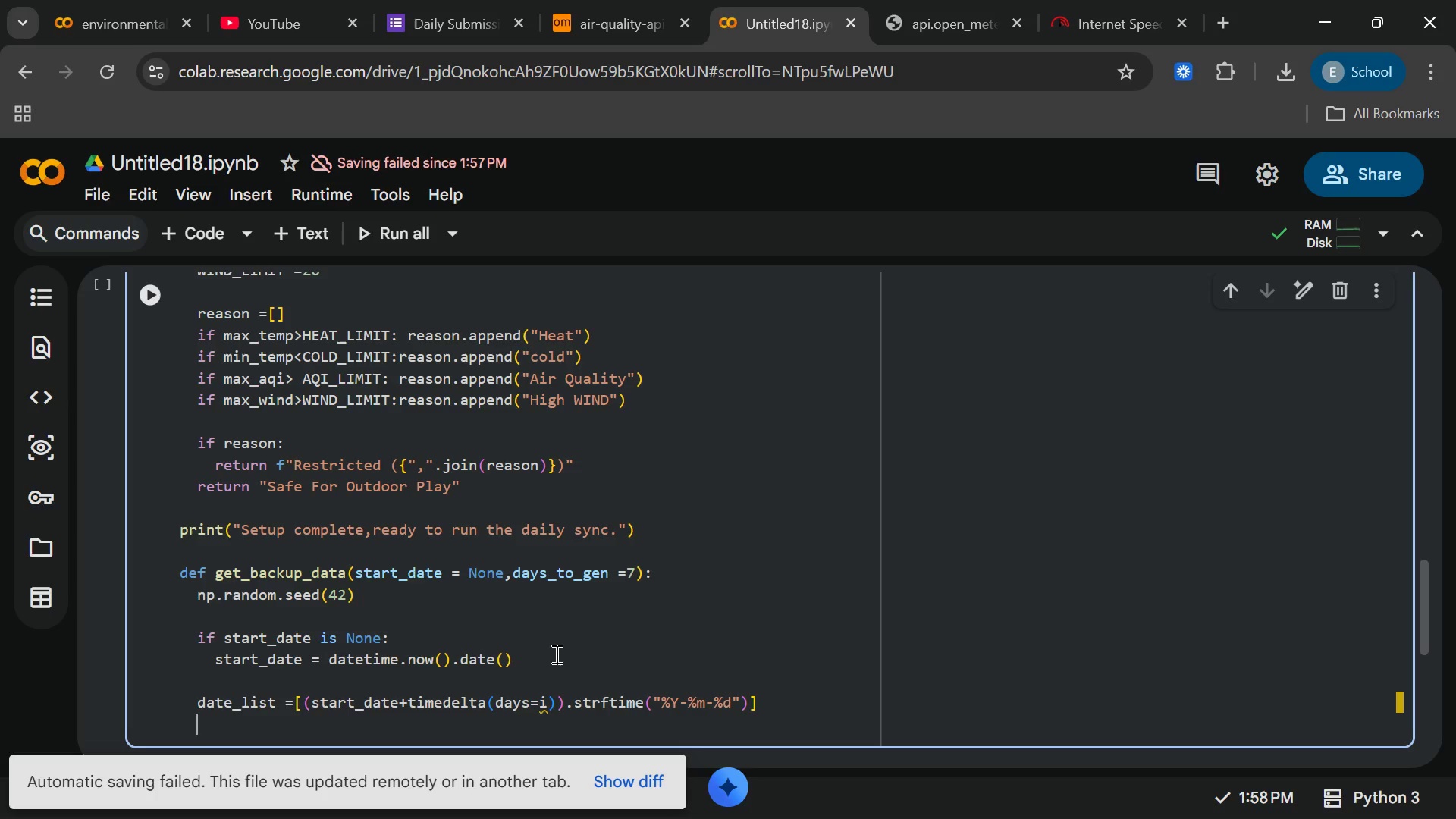 
key(Enter)
 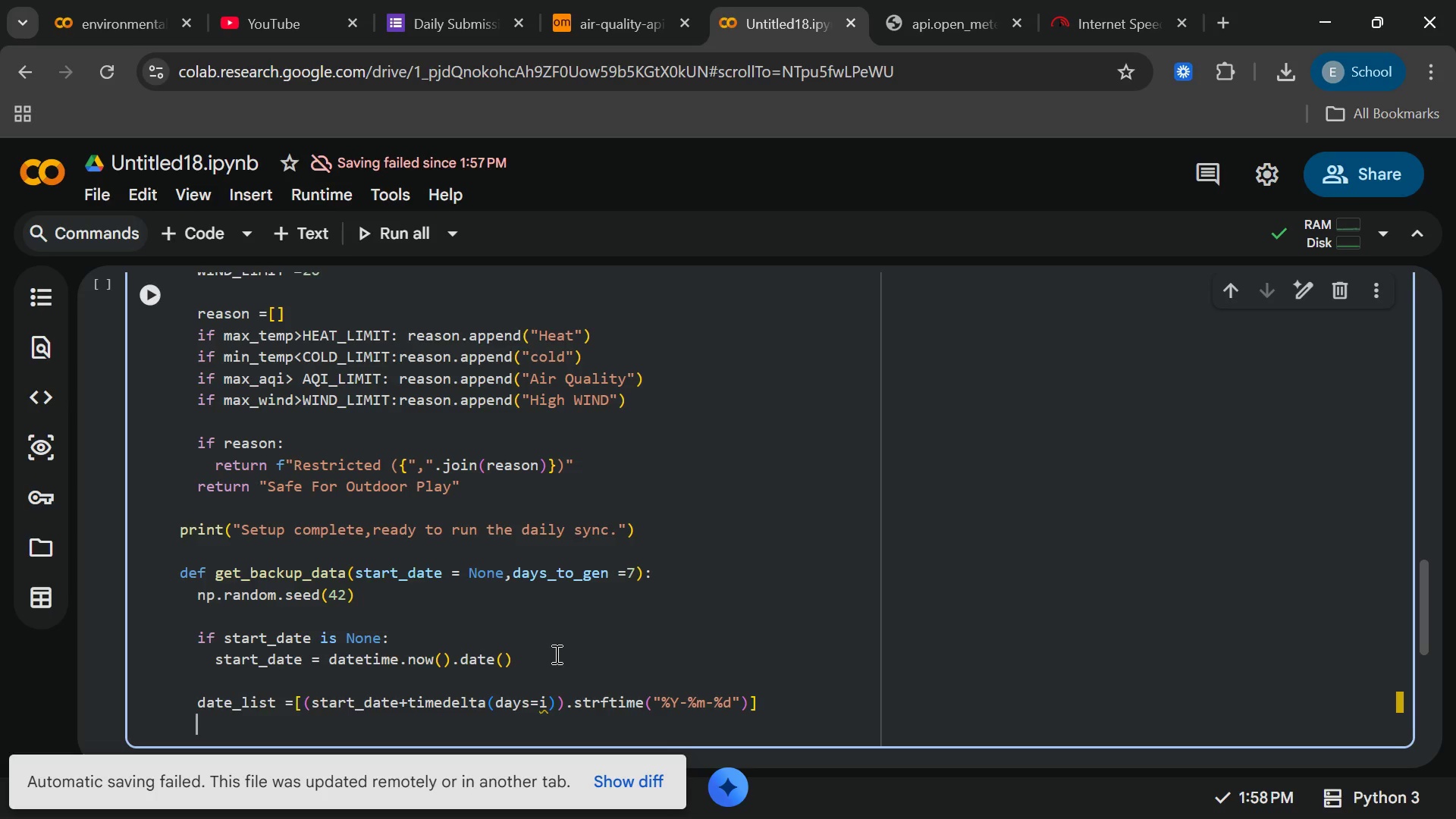 
wait(5.25)
 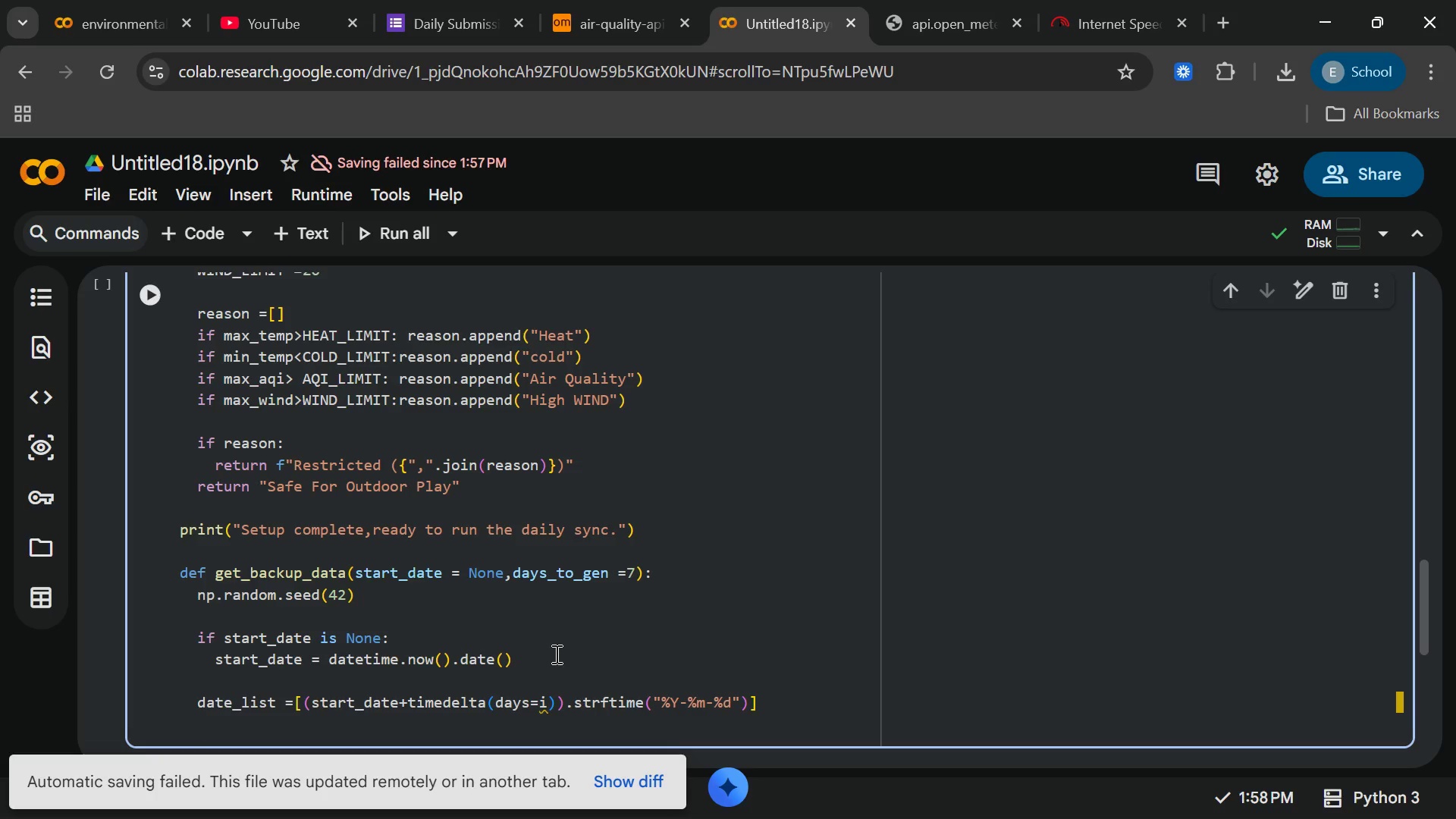 
key(ArrowUp)
 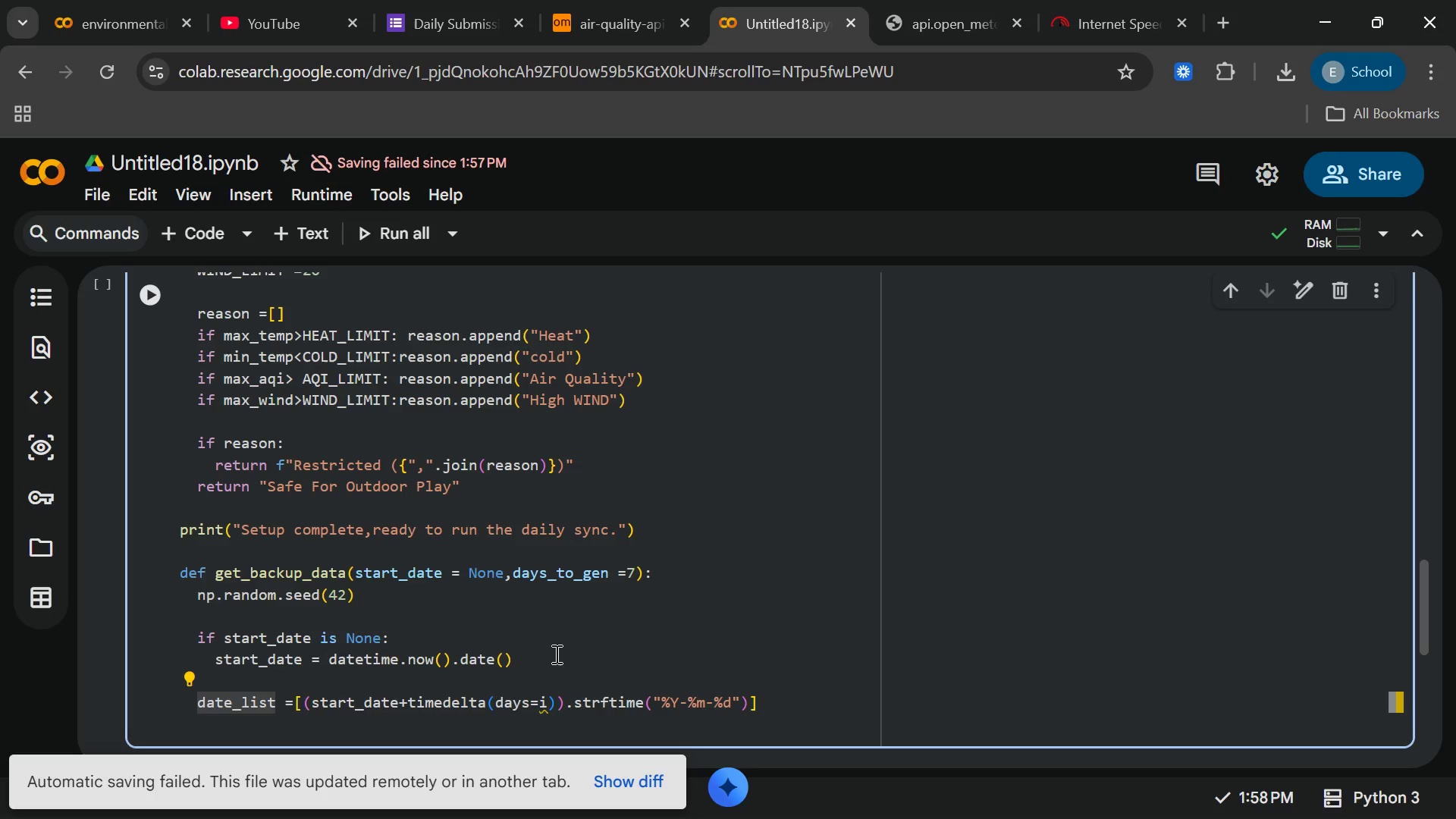 
key(End)
 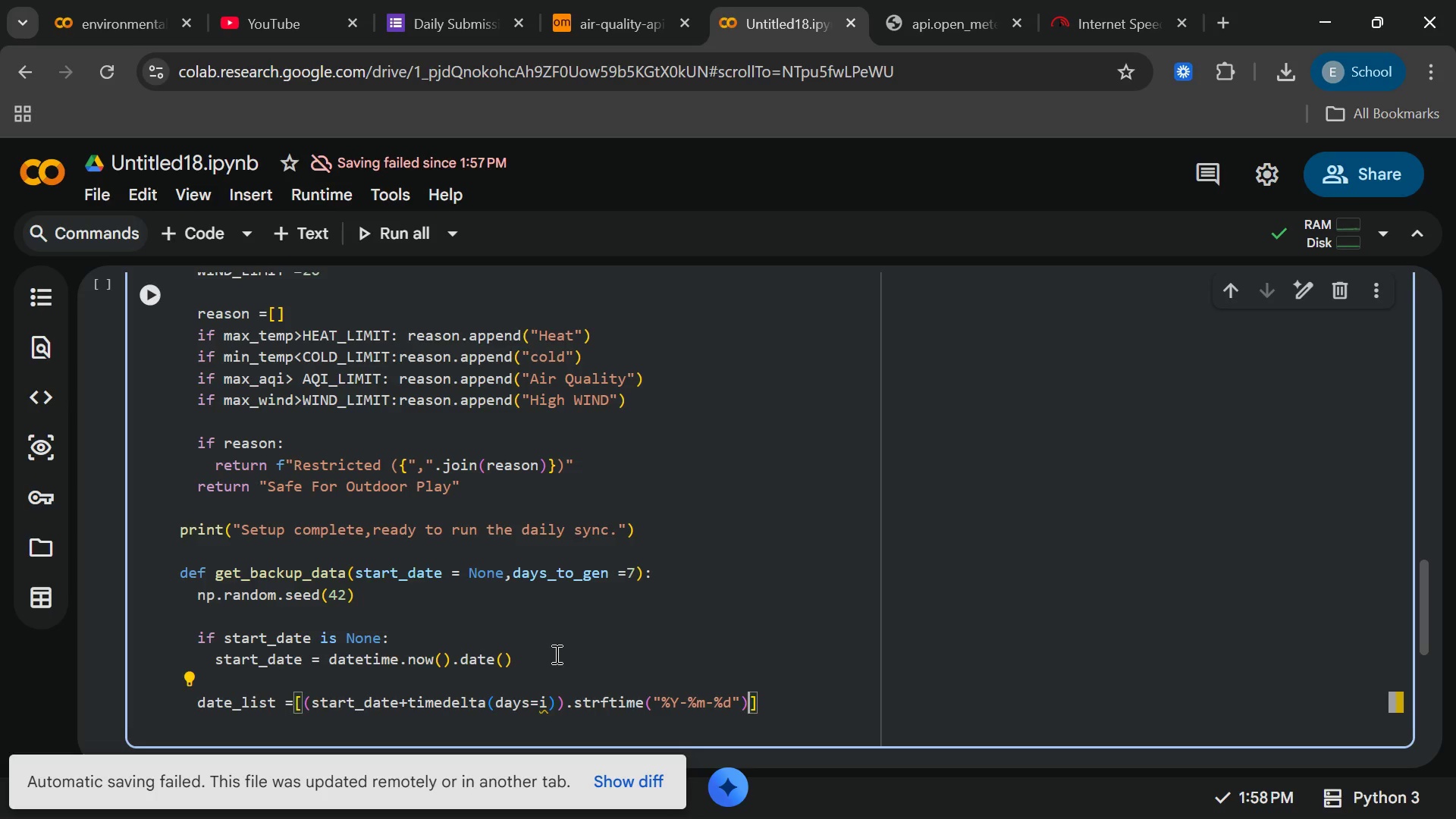 
key(ArrowLeft)
 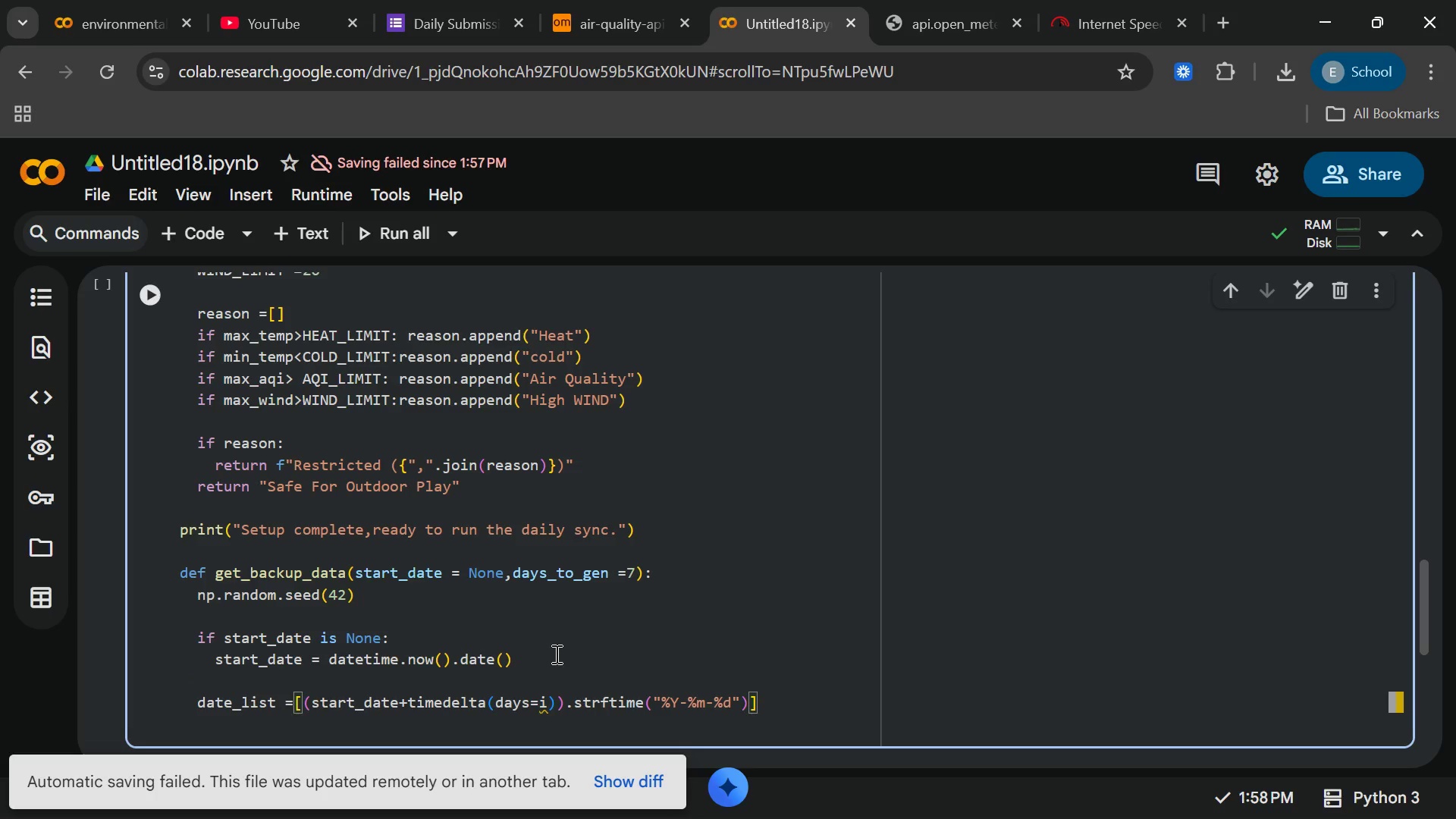 
type( for i a)
key(Backspace)
key(Backspace)
type( on range)
key(Backspace)
key(Backspace)
key(Backspace)
key(Backspace)
key(Backspace)
key(Backspace)
key(Backspace)
key(Backspace)
type(in range)
 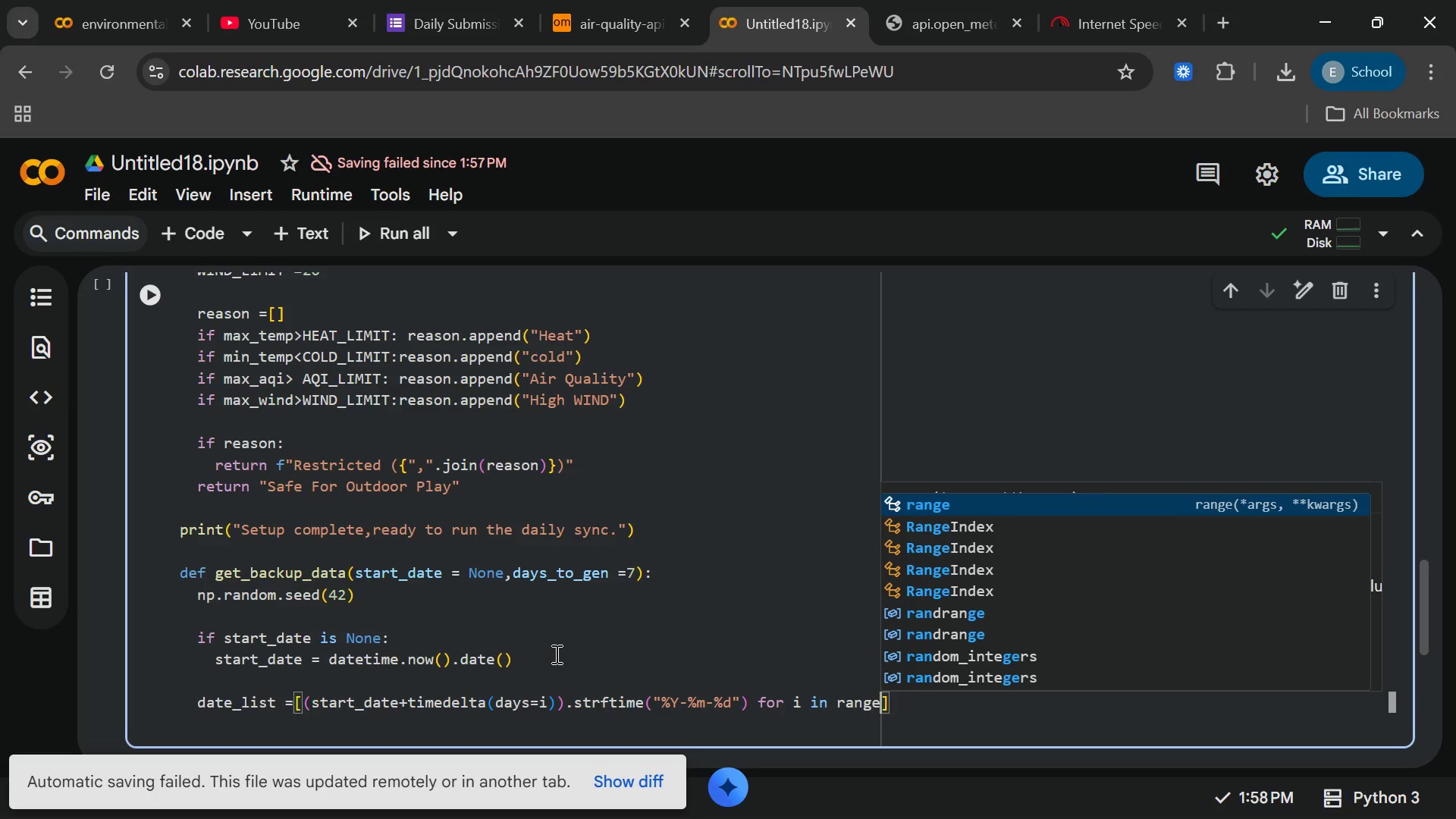 
type((day)
 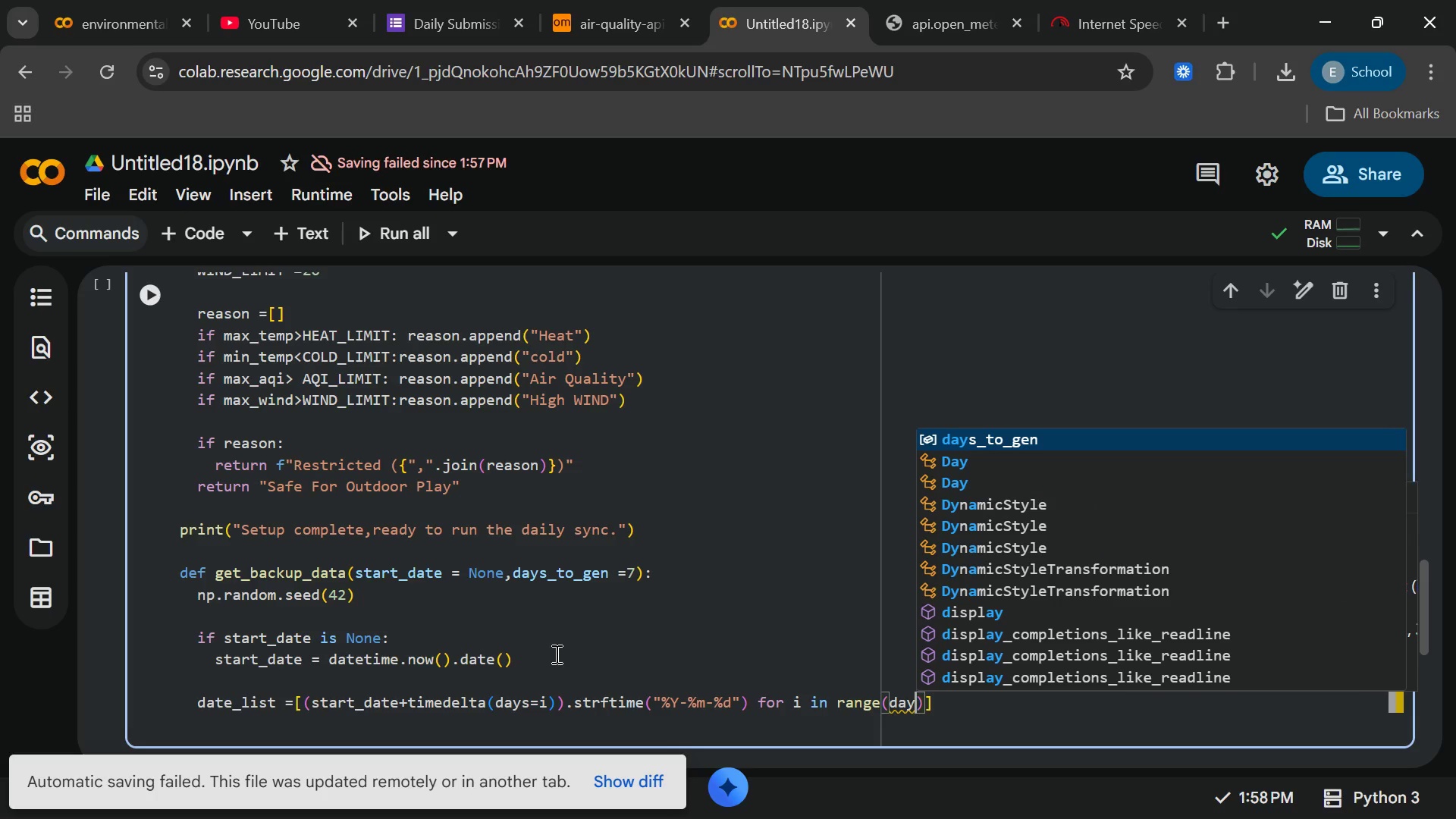 
type(s_to)
 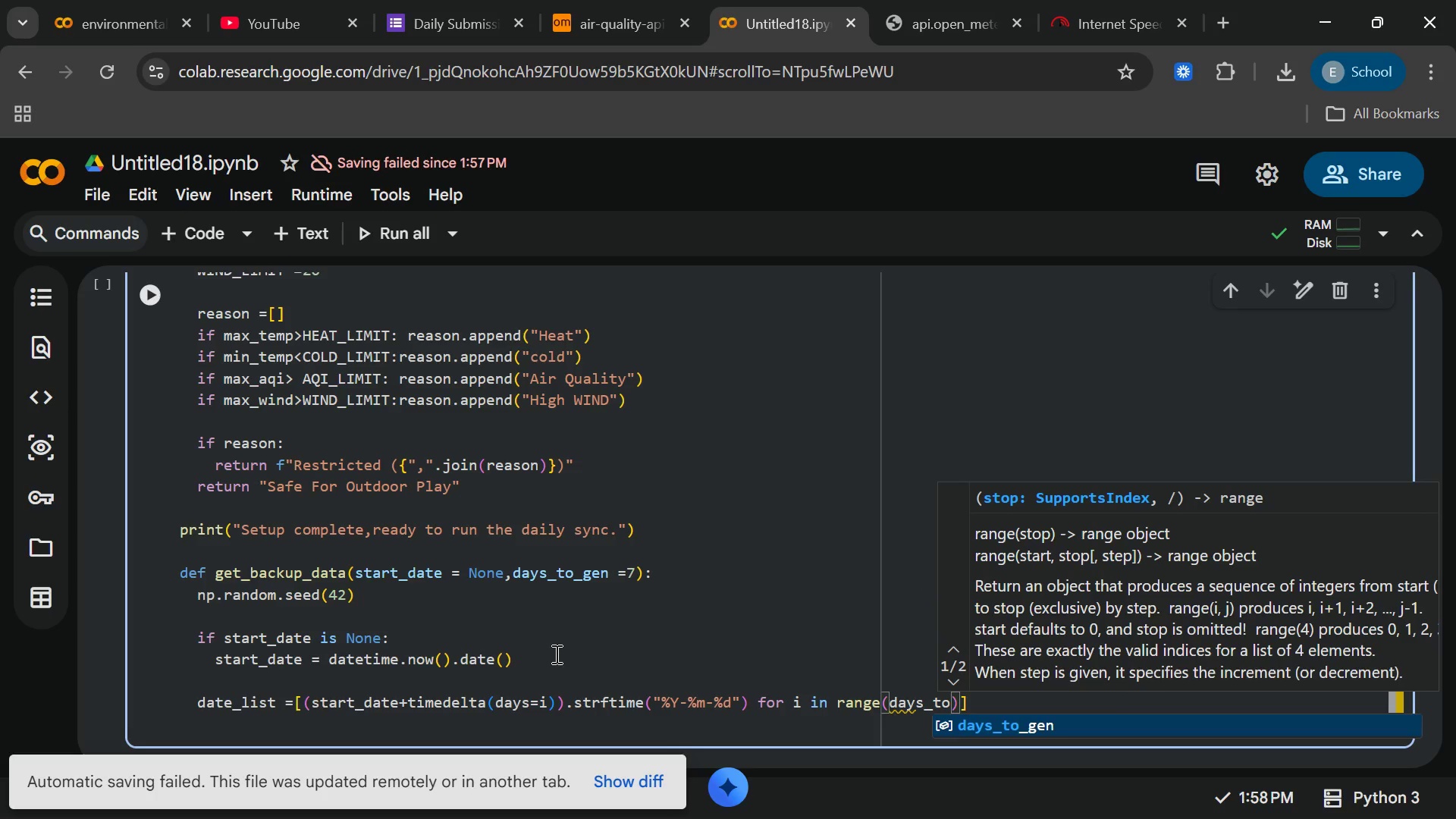 
key(Enter)
 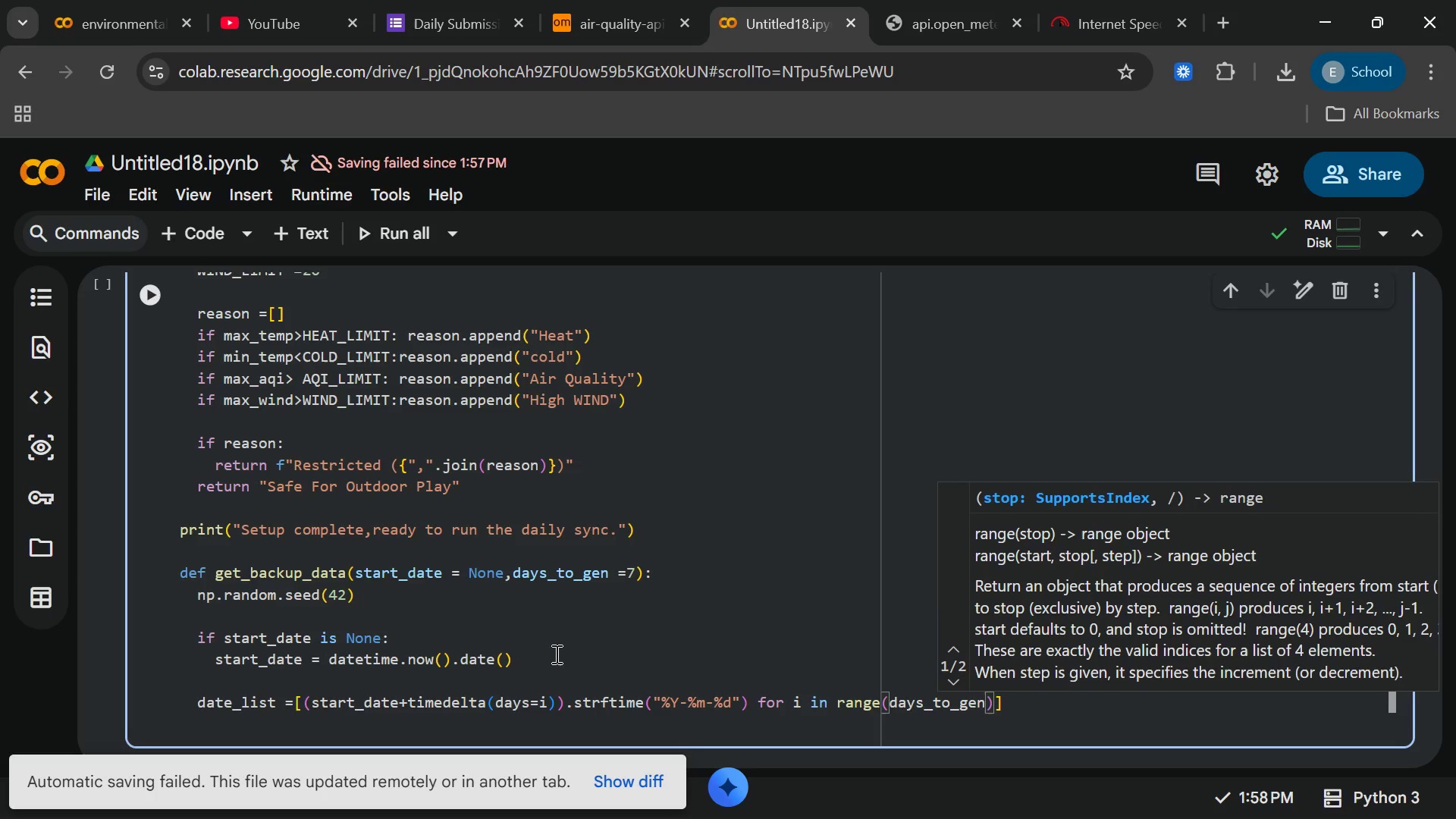 
key(ArrowRight)
 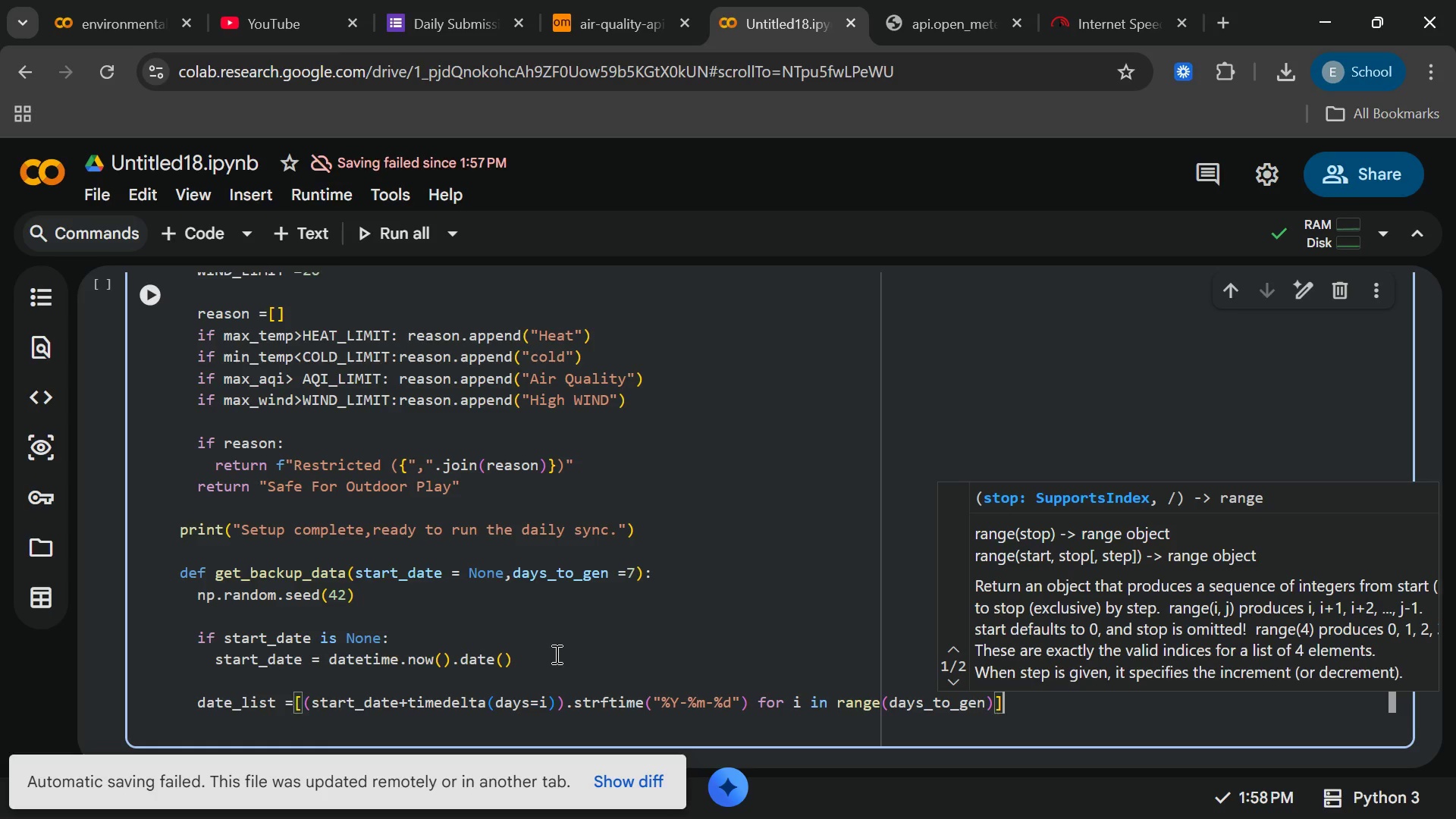 
key(ArrowRight)
 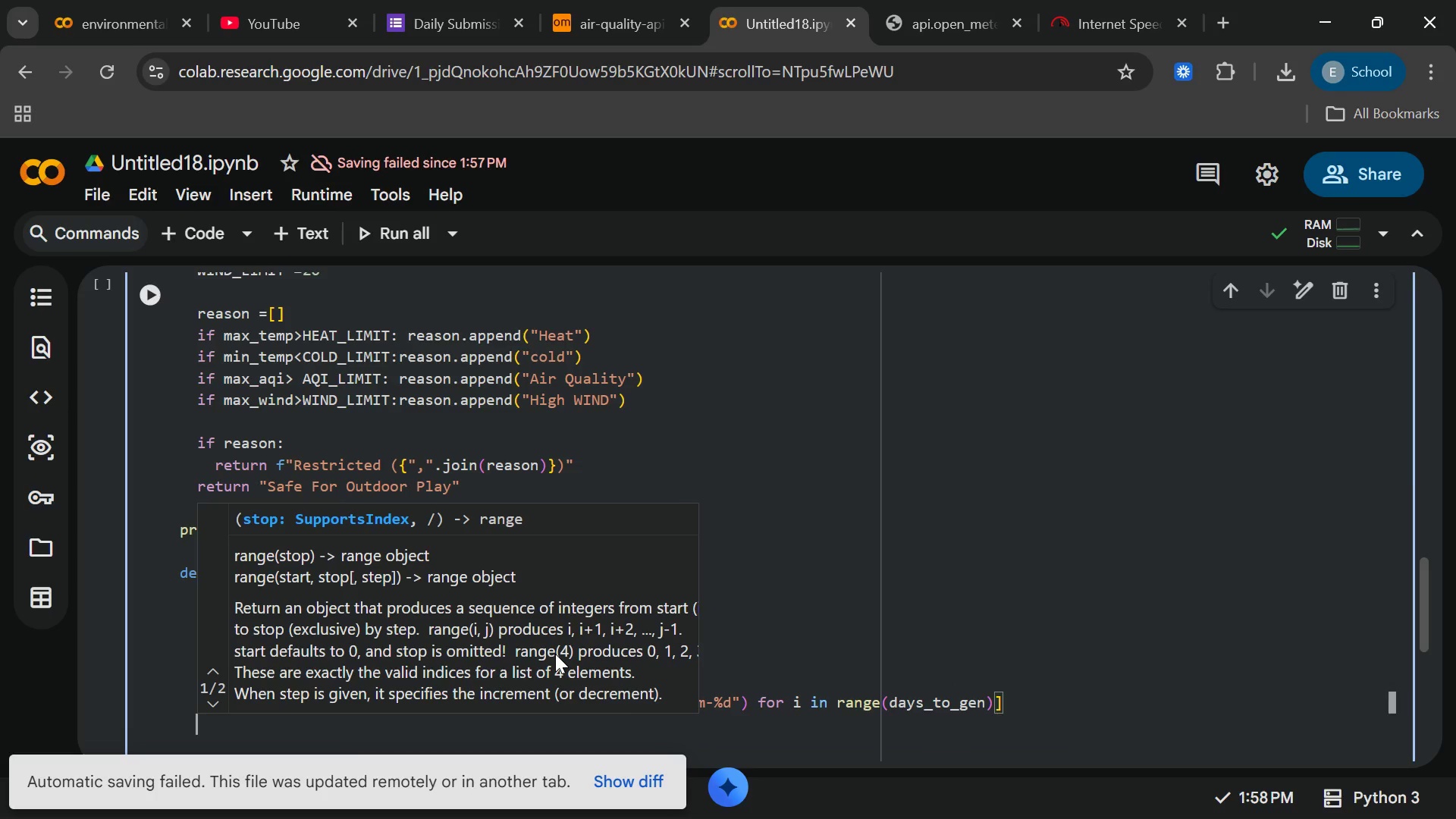 
key(Enter)
 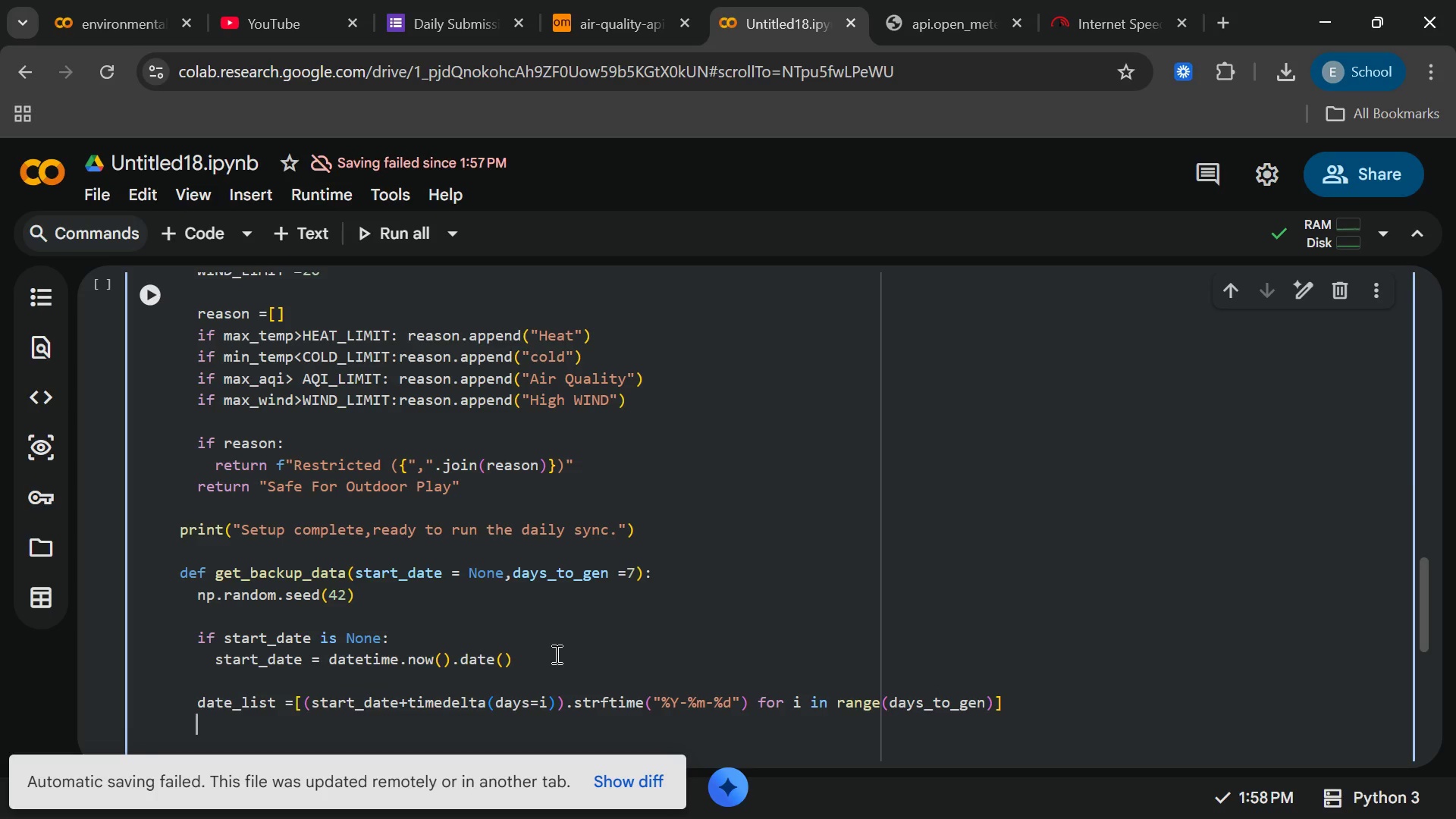 
wait(5.22)
 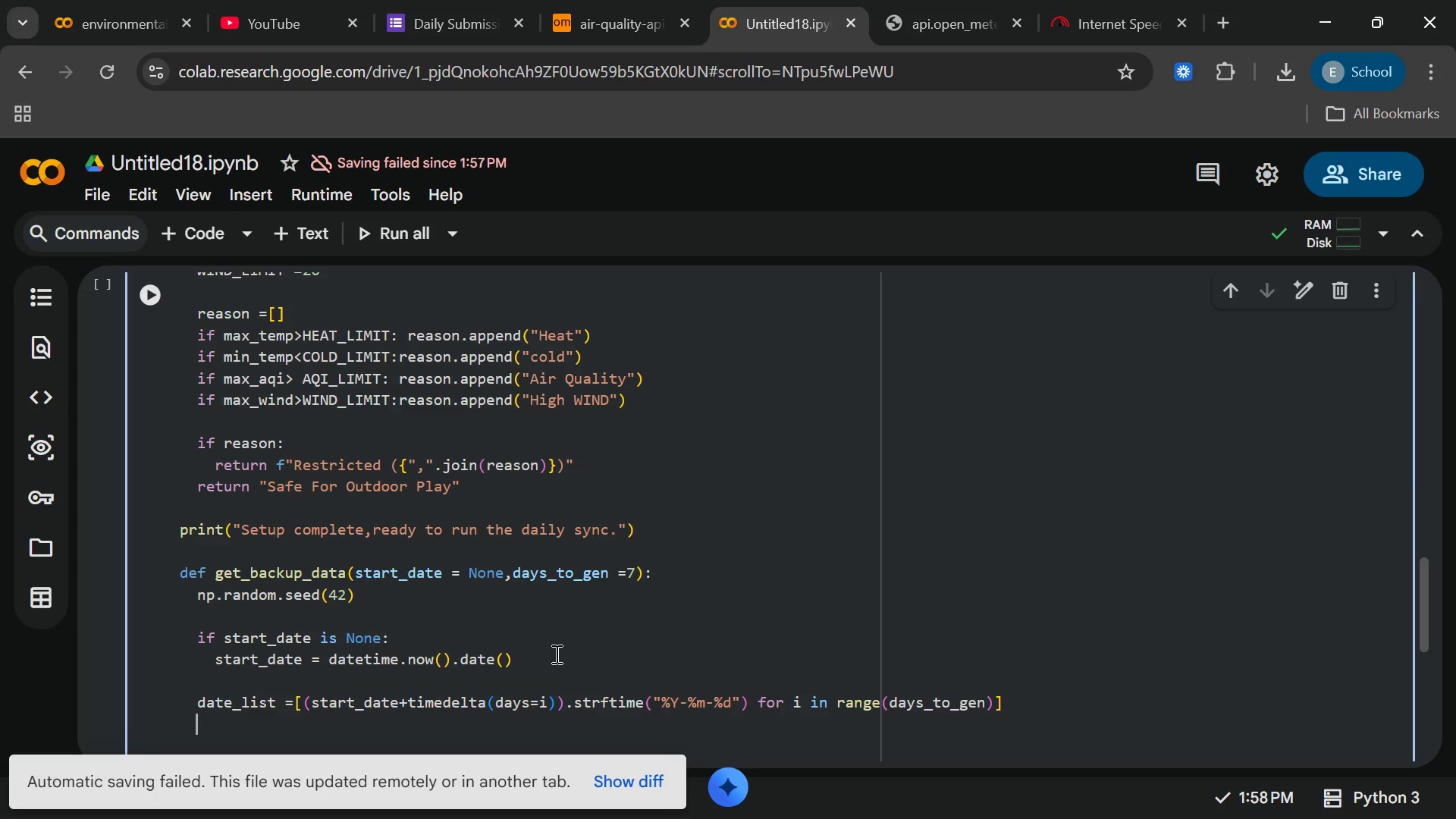 
key(H)
 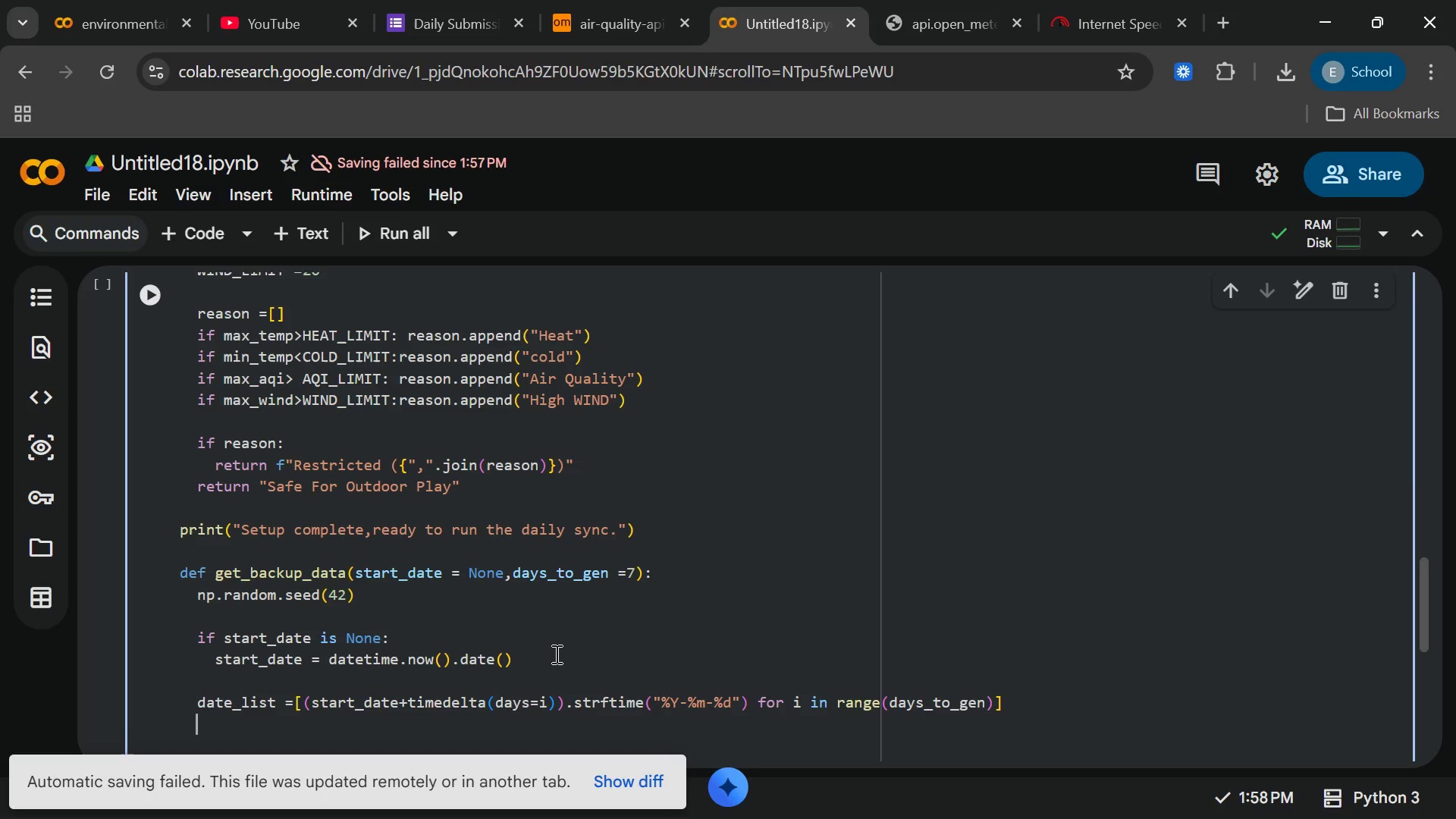 
key(Backspace)
 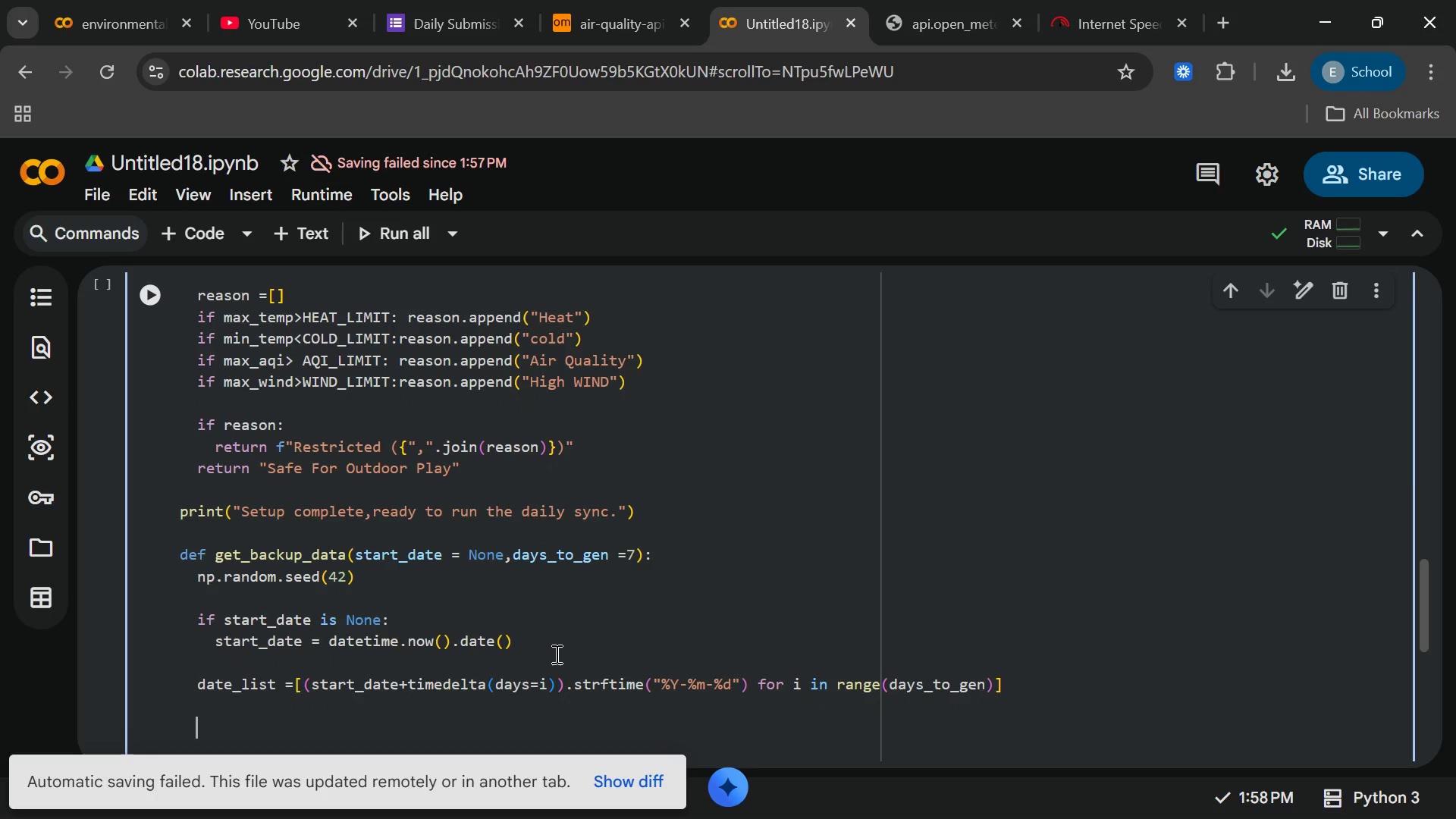 
key(Enter)
 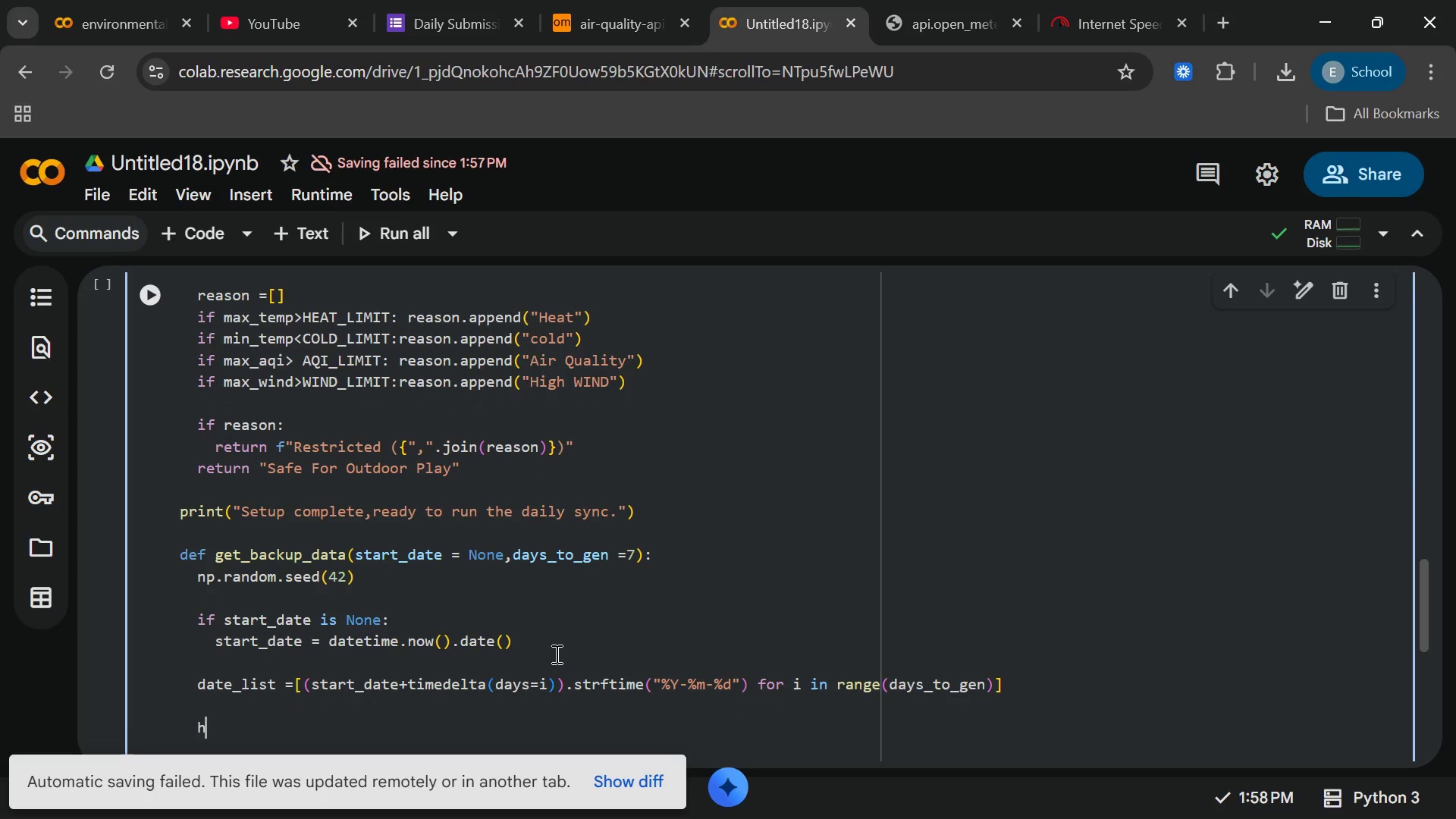 
type(highs=np.)
 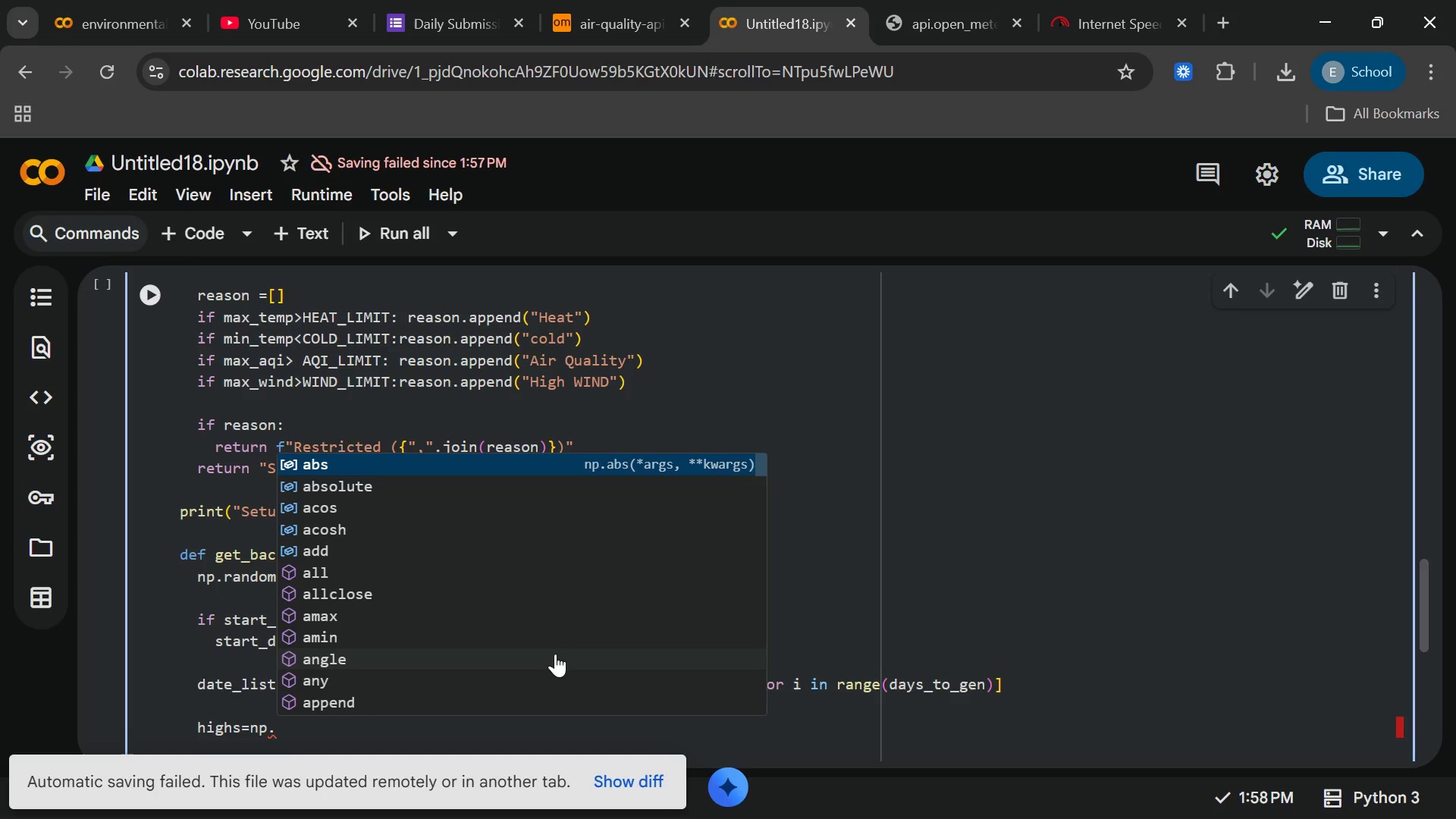 
wait(7.24)
 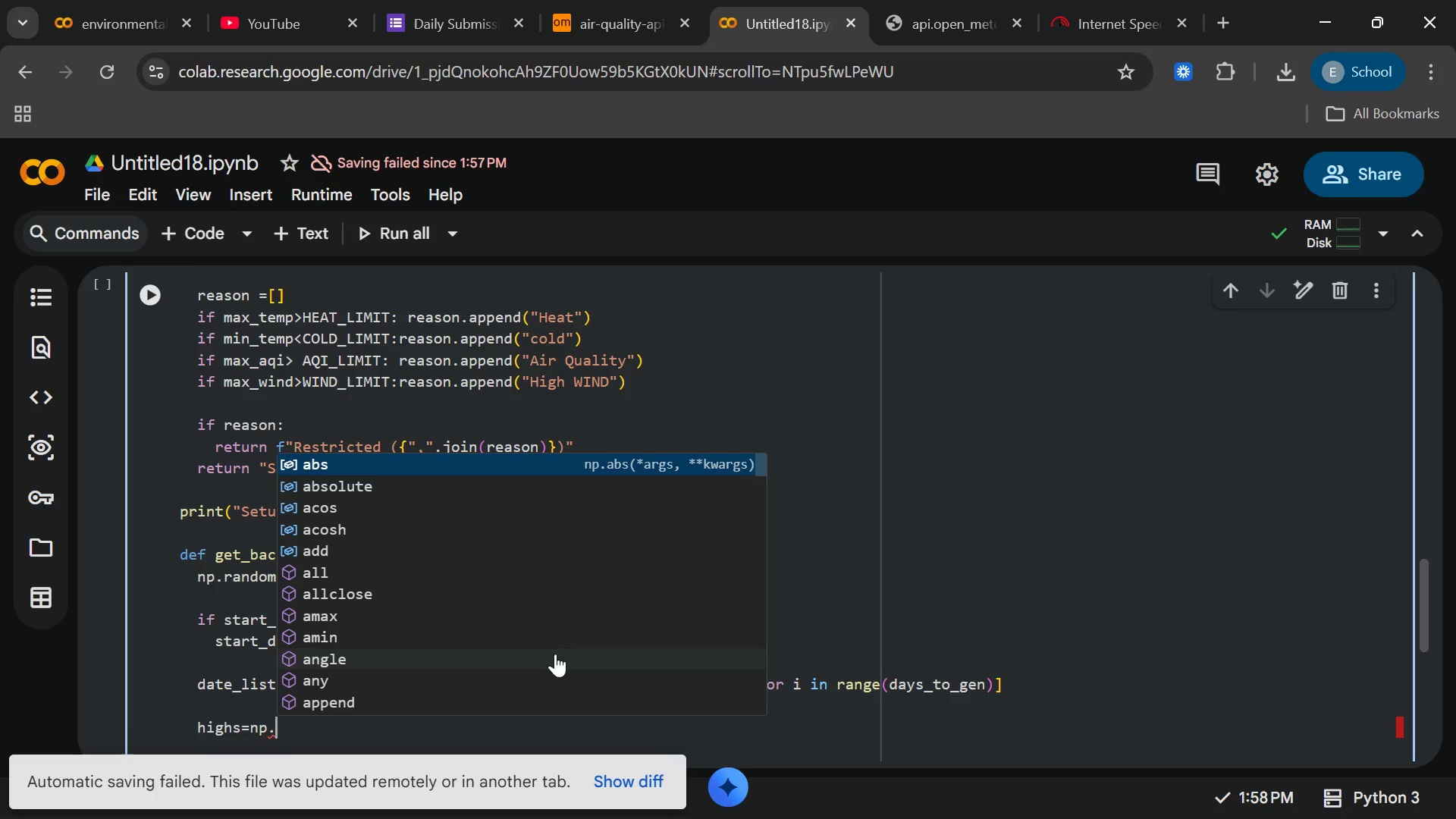 
type(round()
 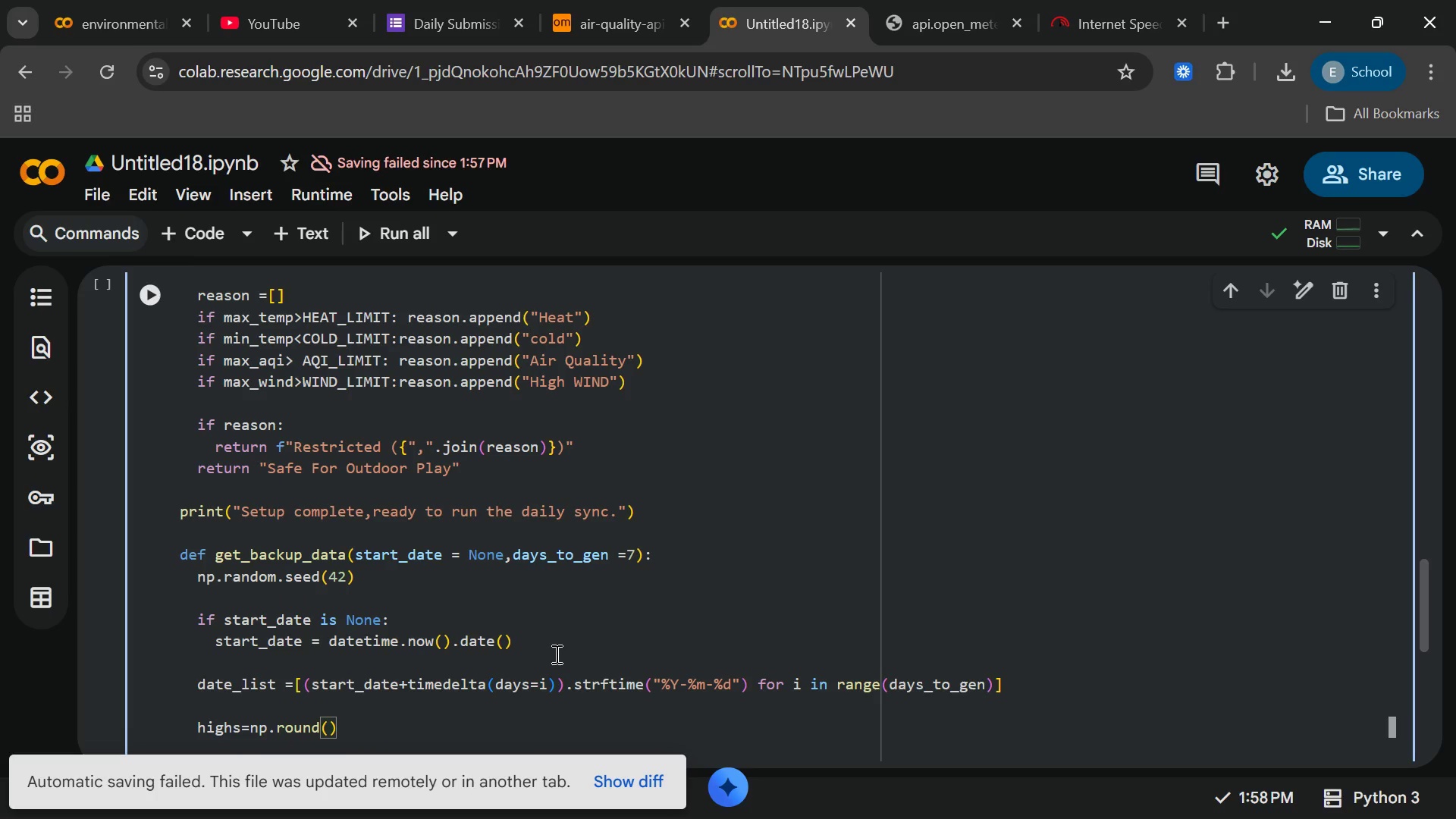 
type(nprandom)
 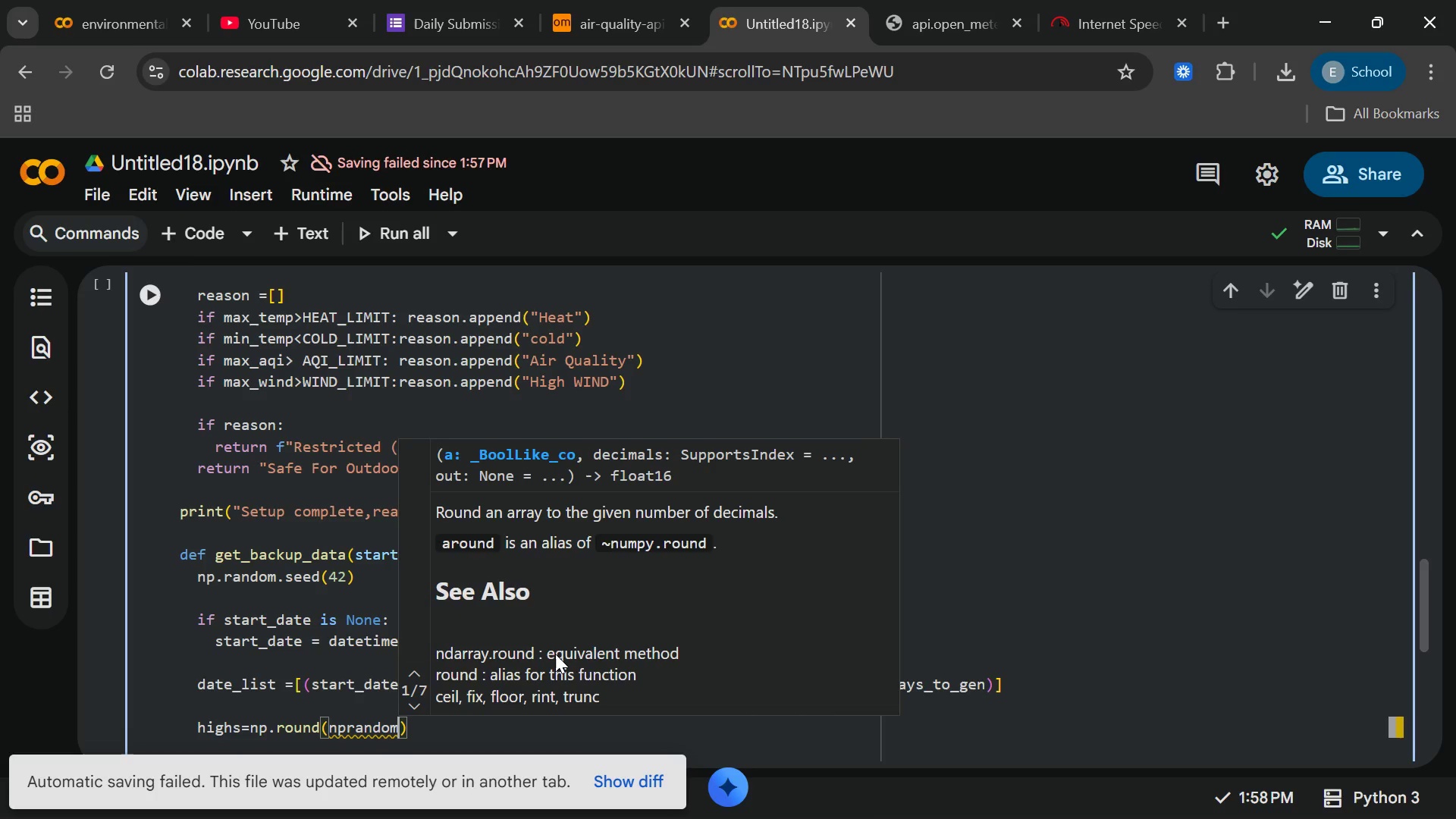 
key(Backspace)
key(Backspace)
key(Backspace)
key(Backspace)
key(Backspace)
key(Backspace)
type(.random.uniform)
 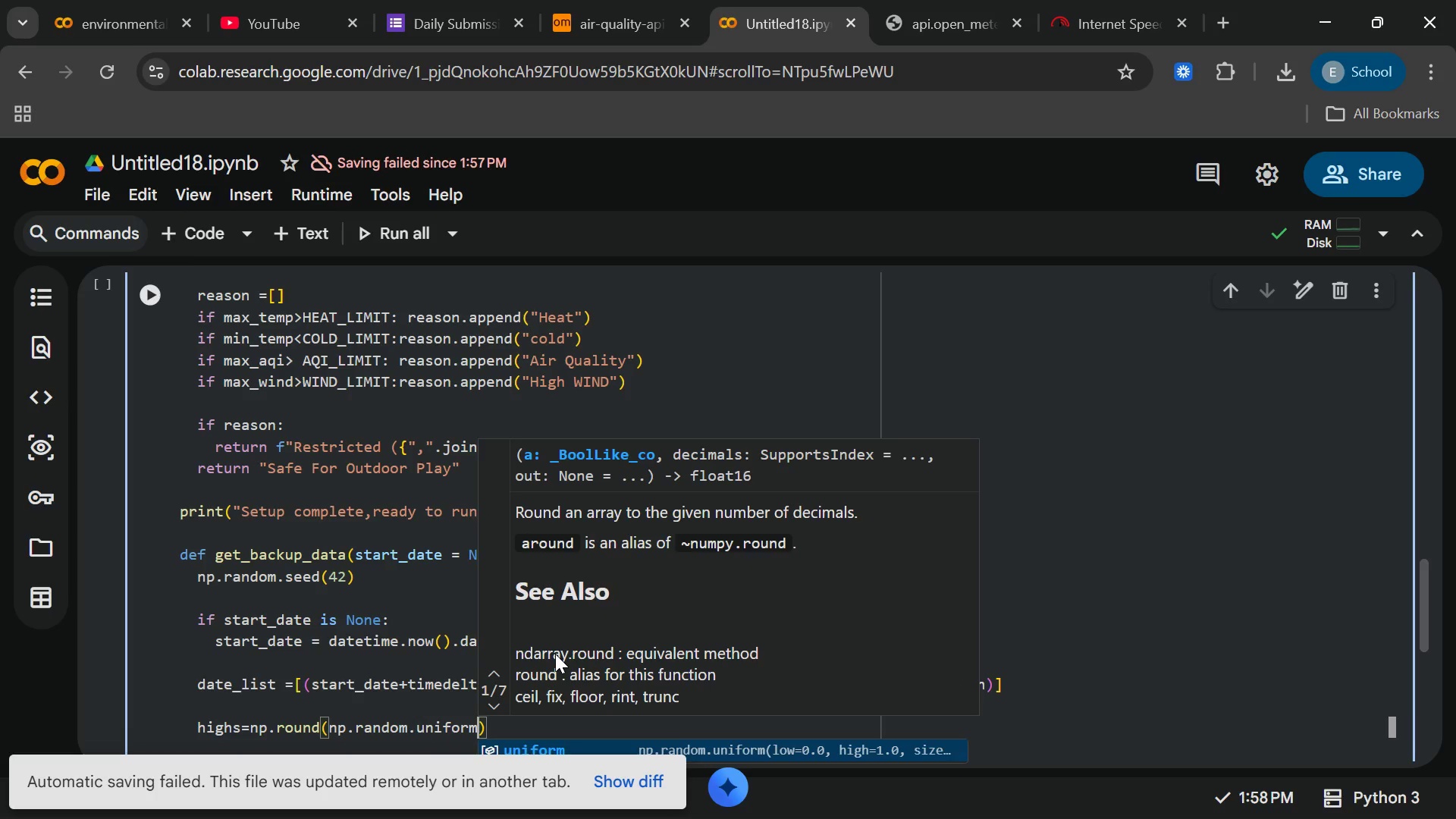 
key(Enter)
 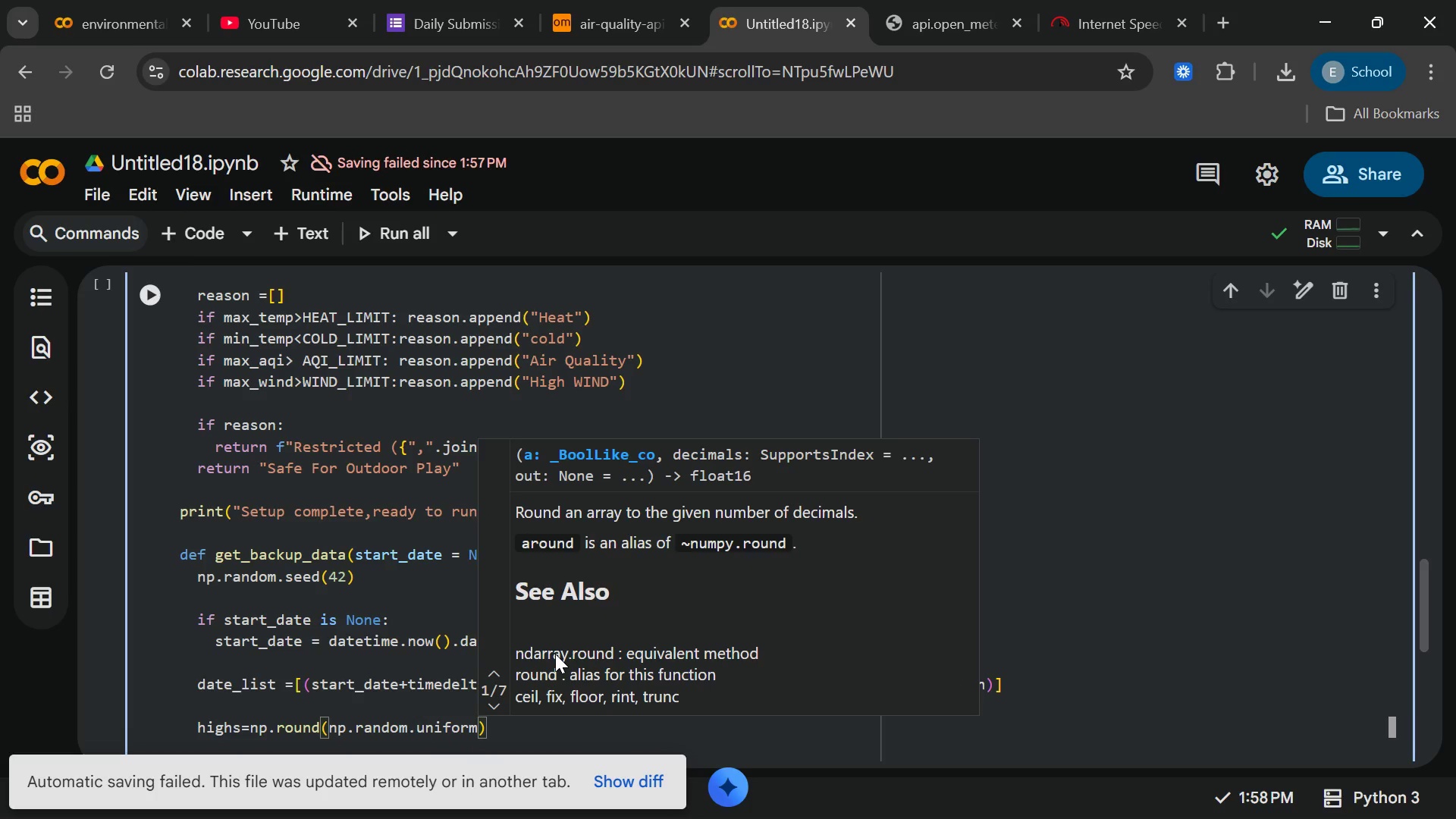 
type((18,33,days_togene)
key(Backspace)
key(Backspace)
key(Backspace)
key(Backspace)
type(_gen)
 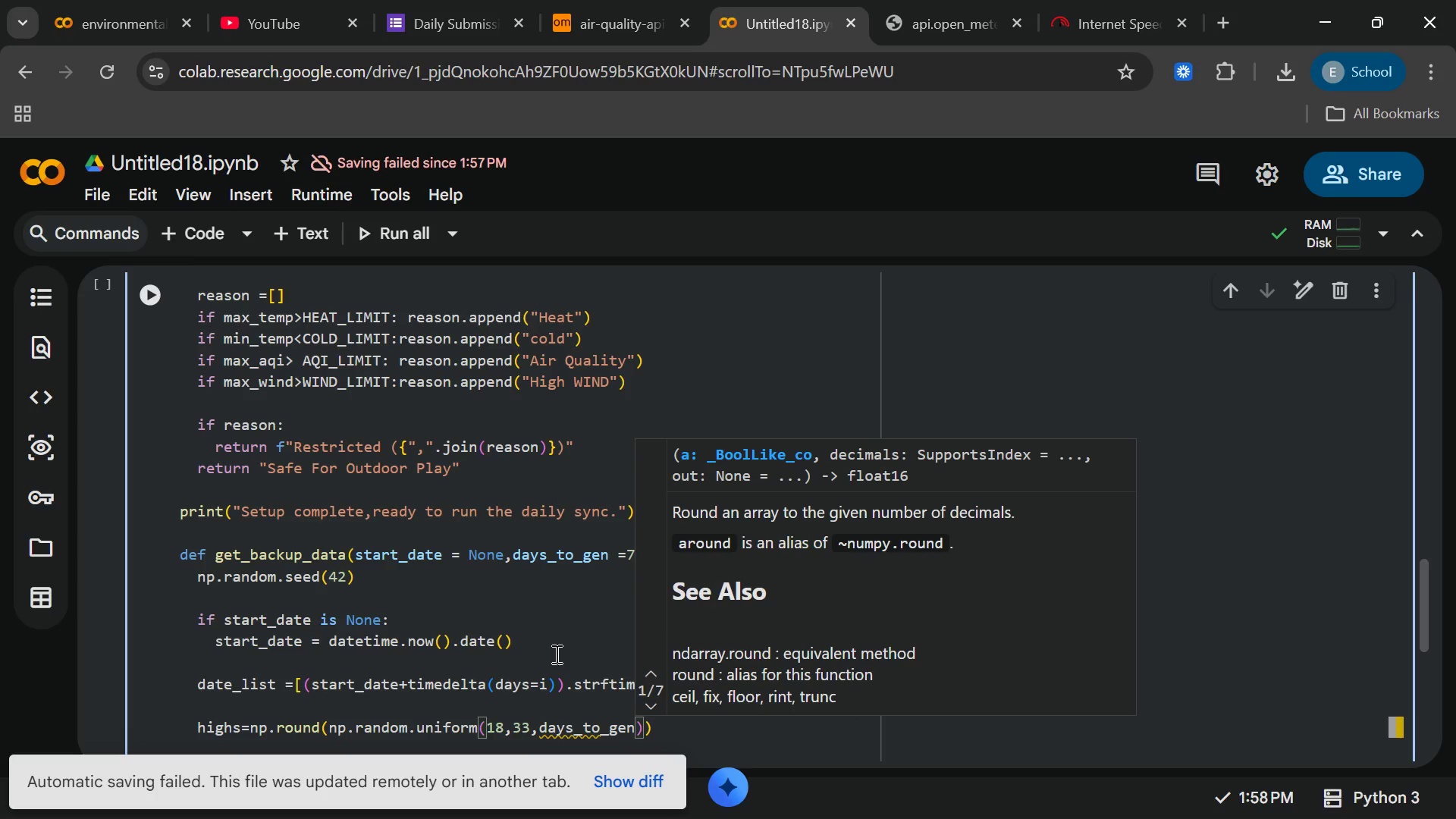 
key(Enter)
 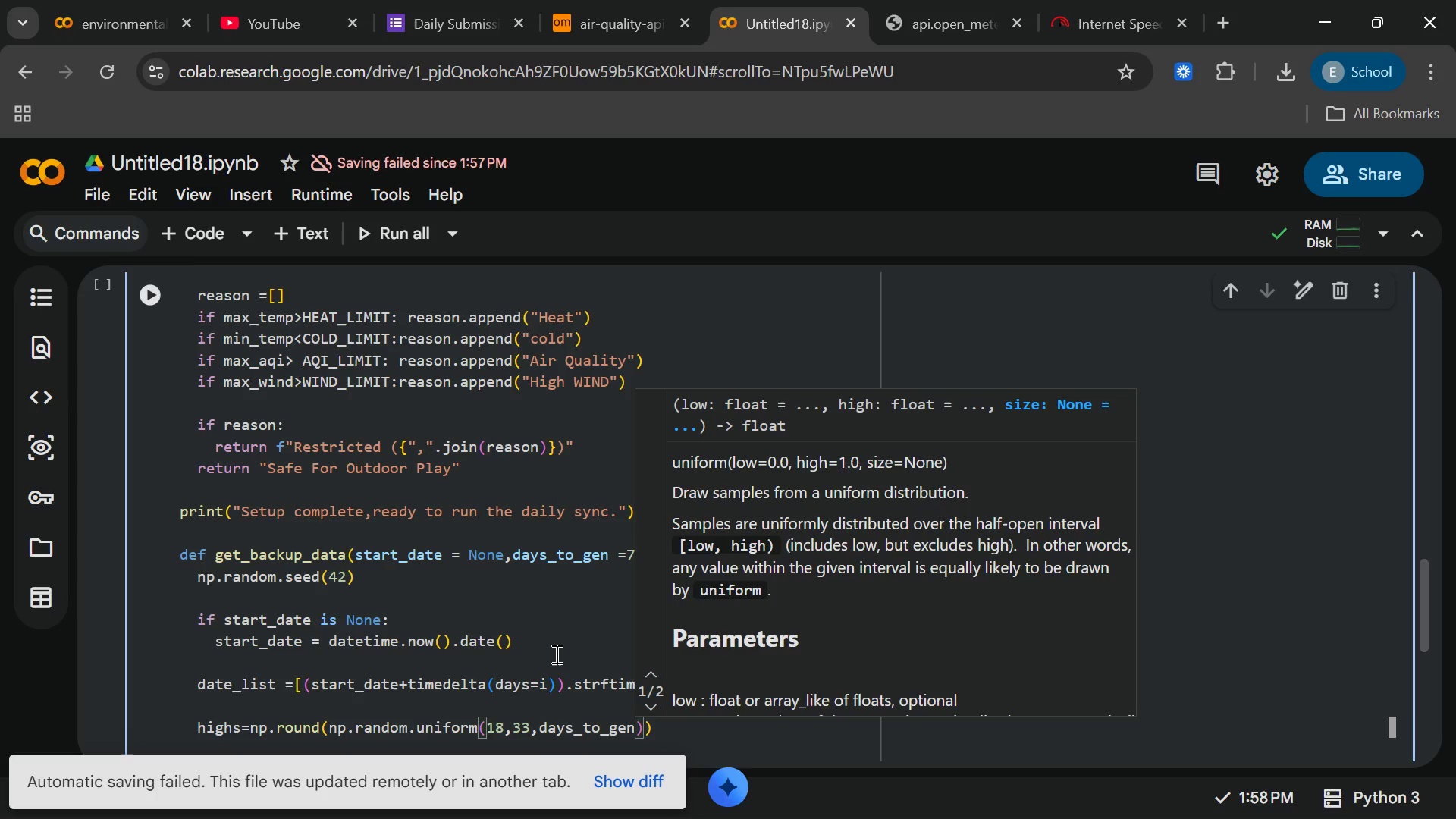 
wait(8.59)
 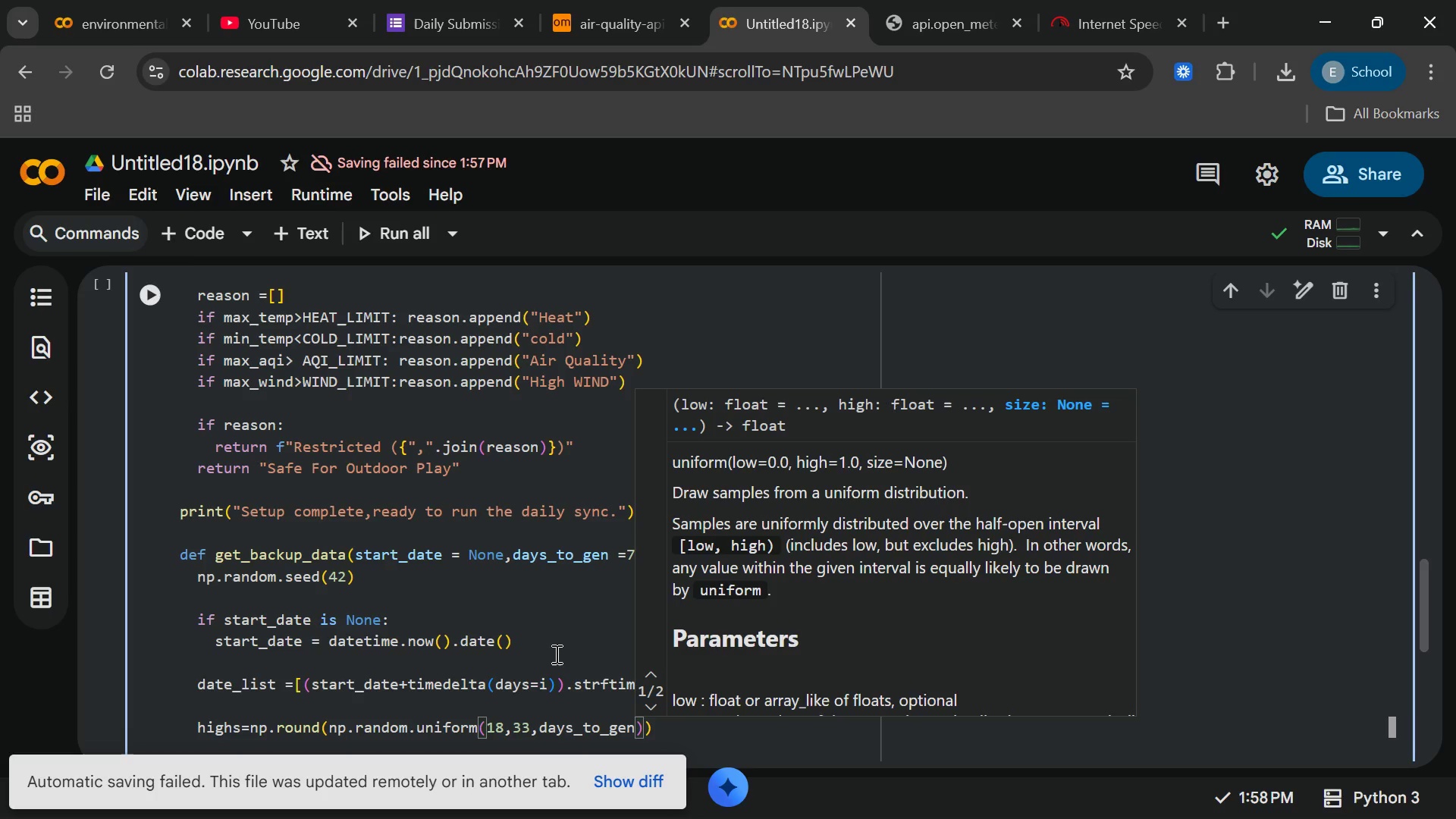 
key(ArrowRight)
 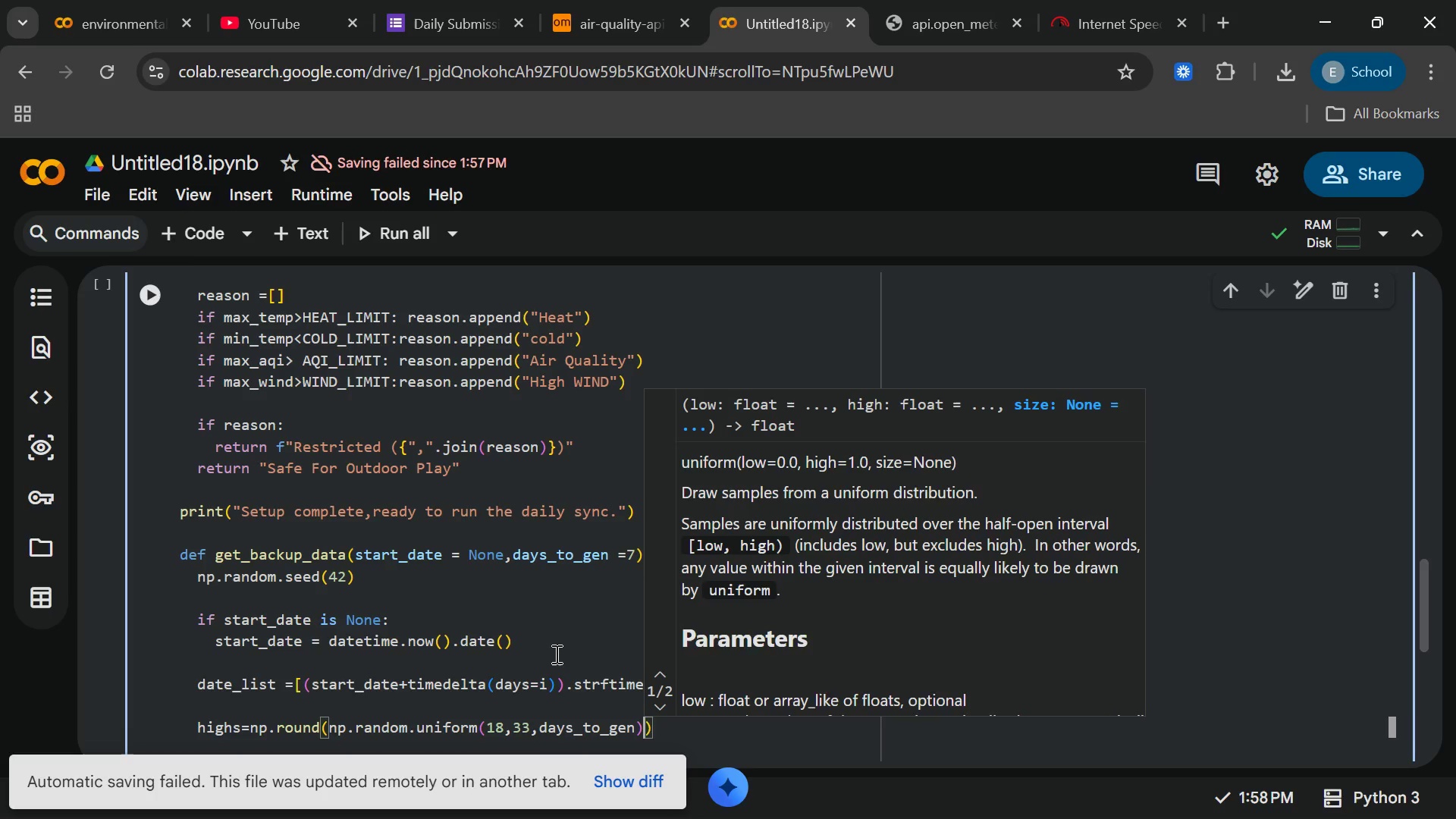 
key(Comma)
 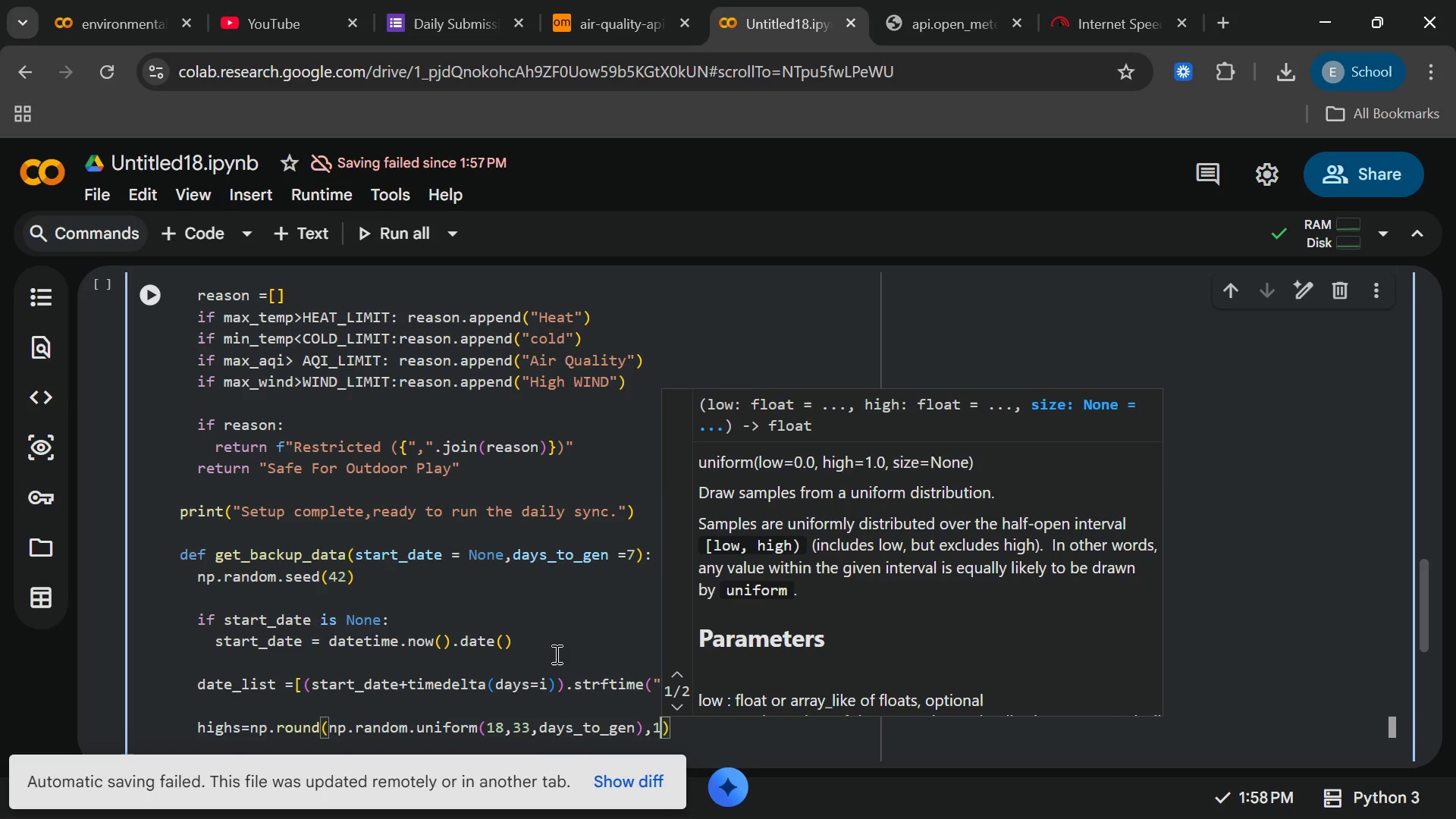 
key(1)
 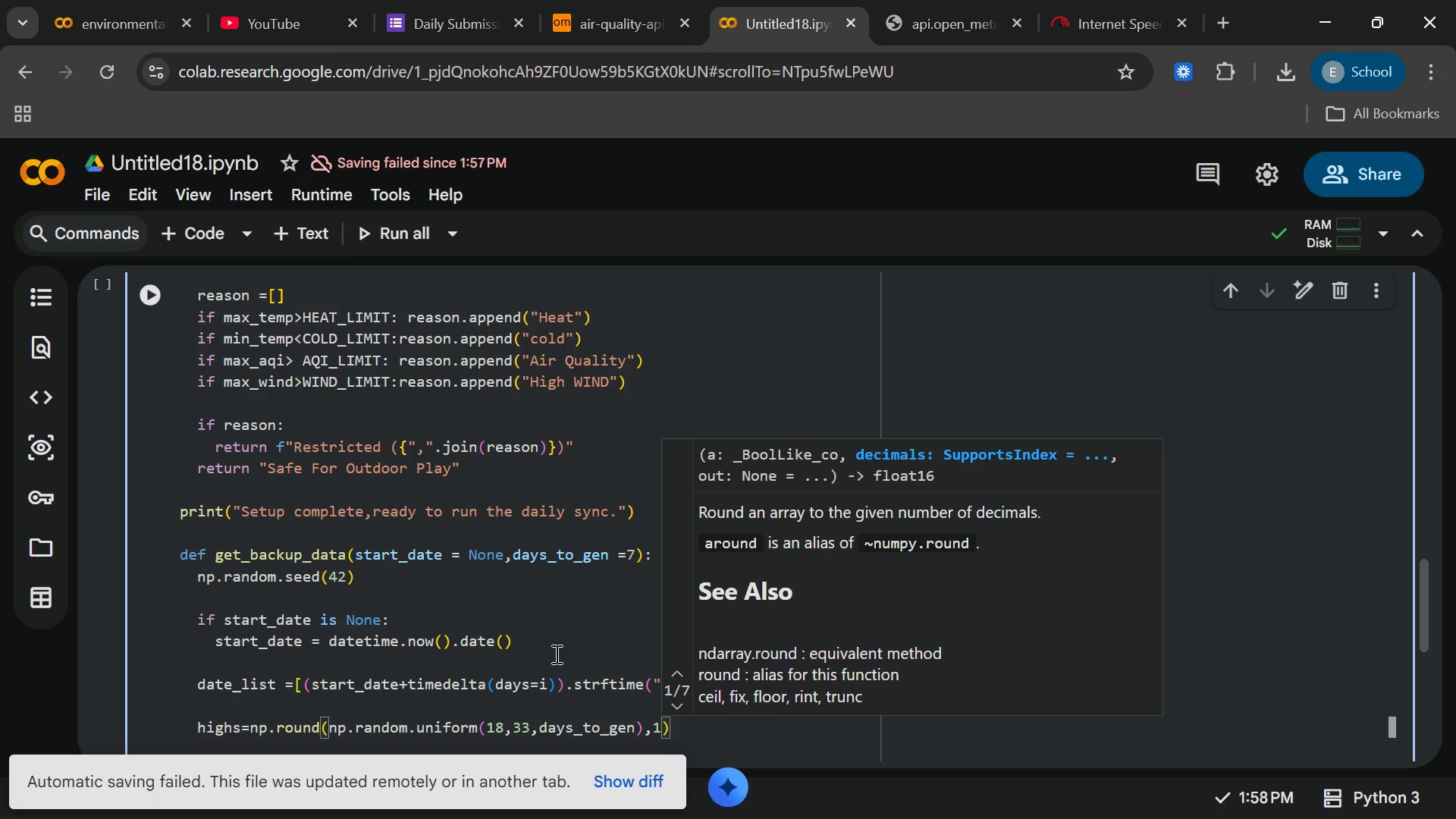 
wait(5.69)
 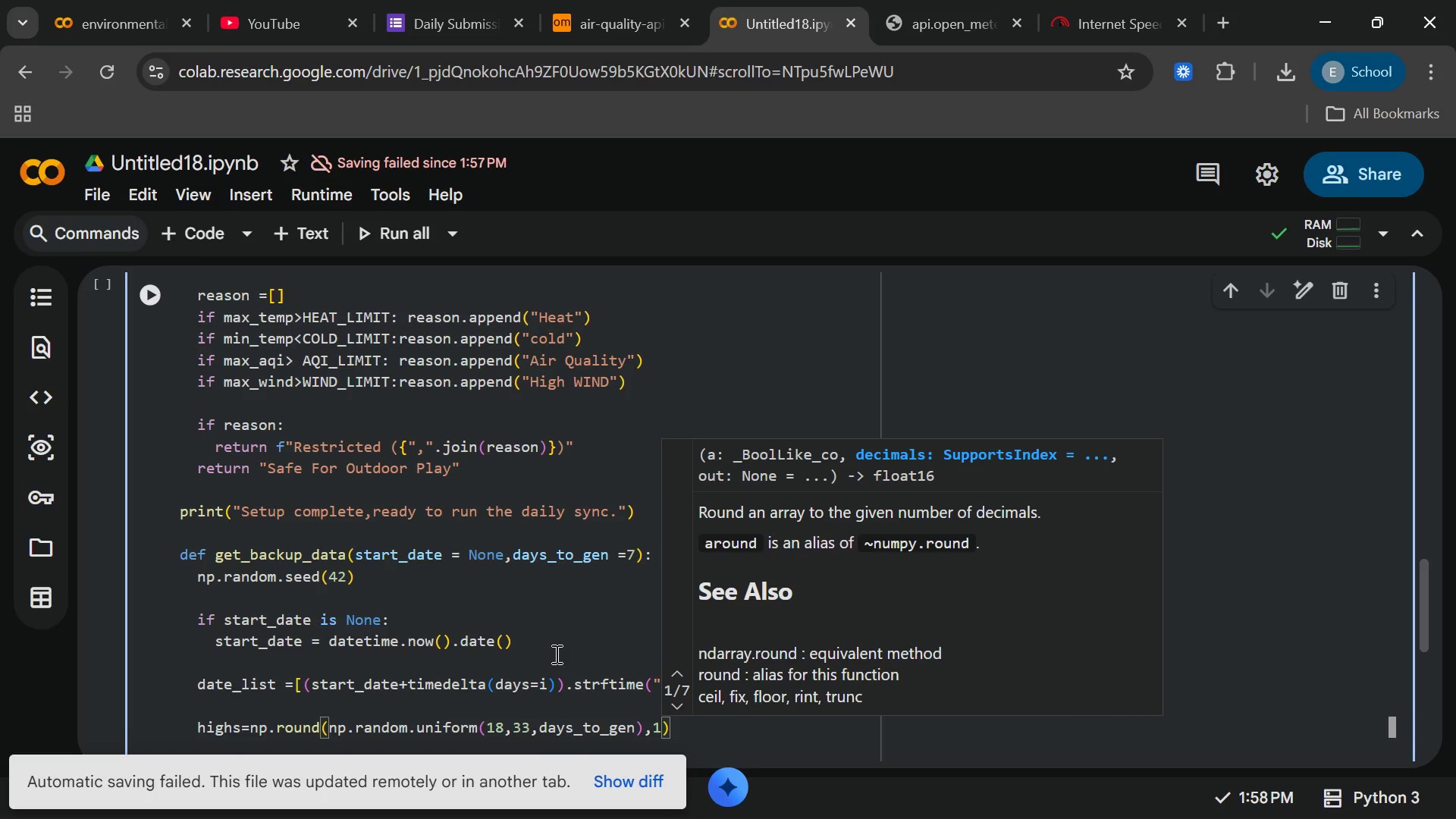 
key(ArrowRight)
 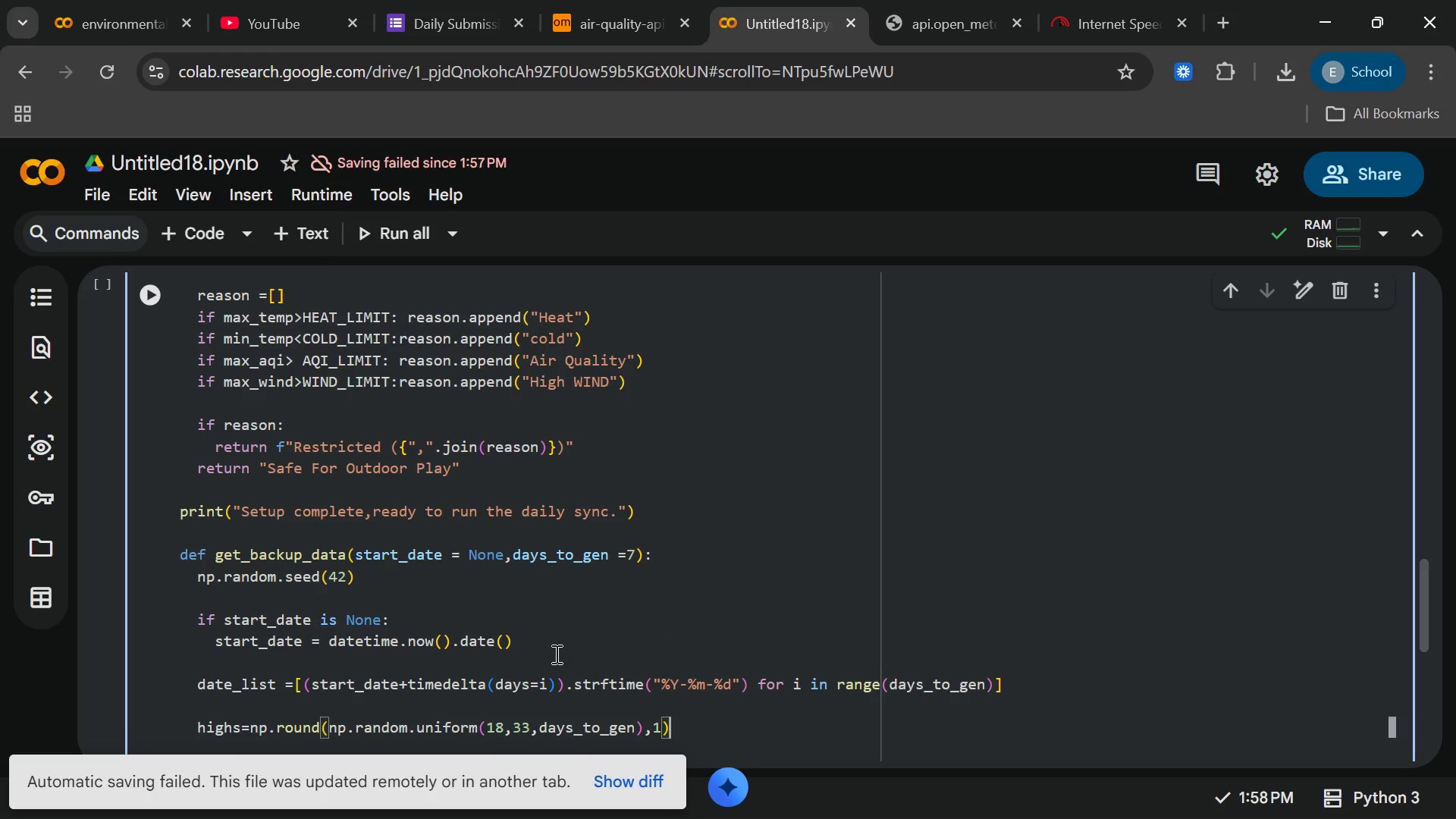 
type(.toli)
 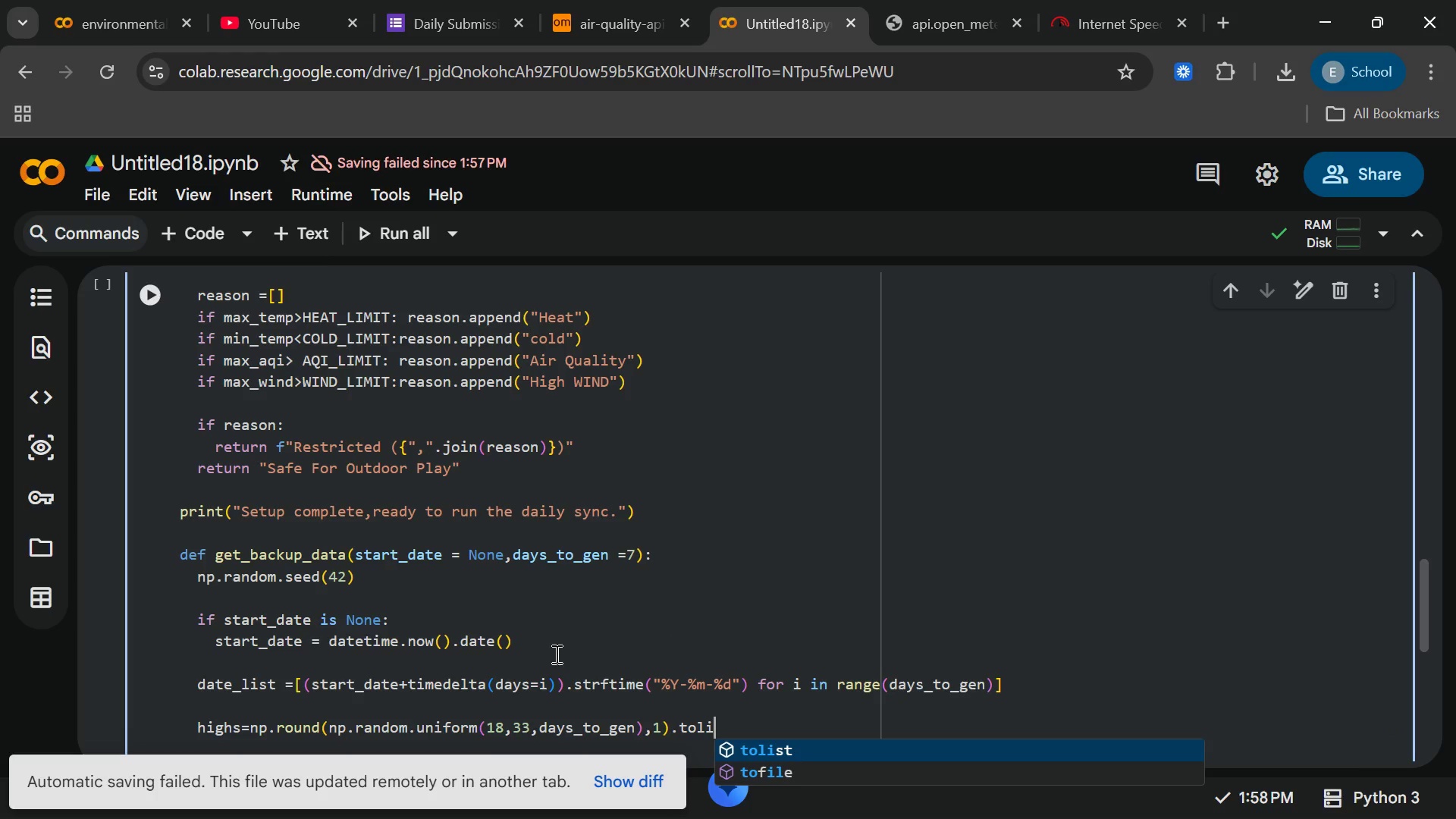 
key(Enter)
 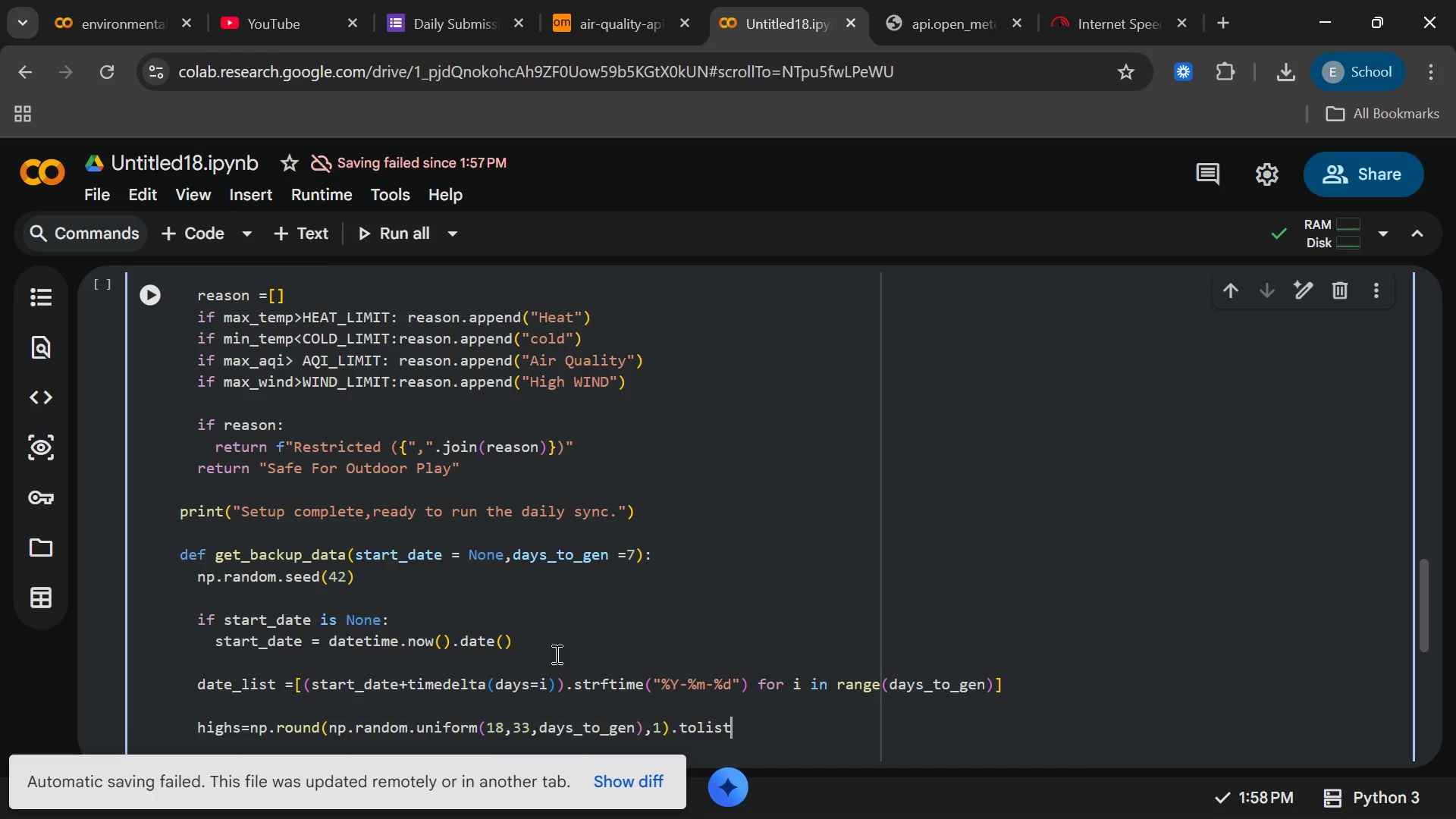 
key(Shift+9)
 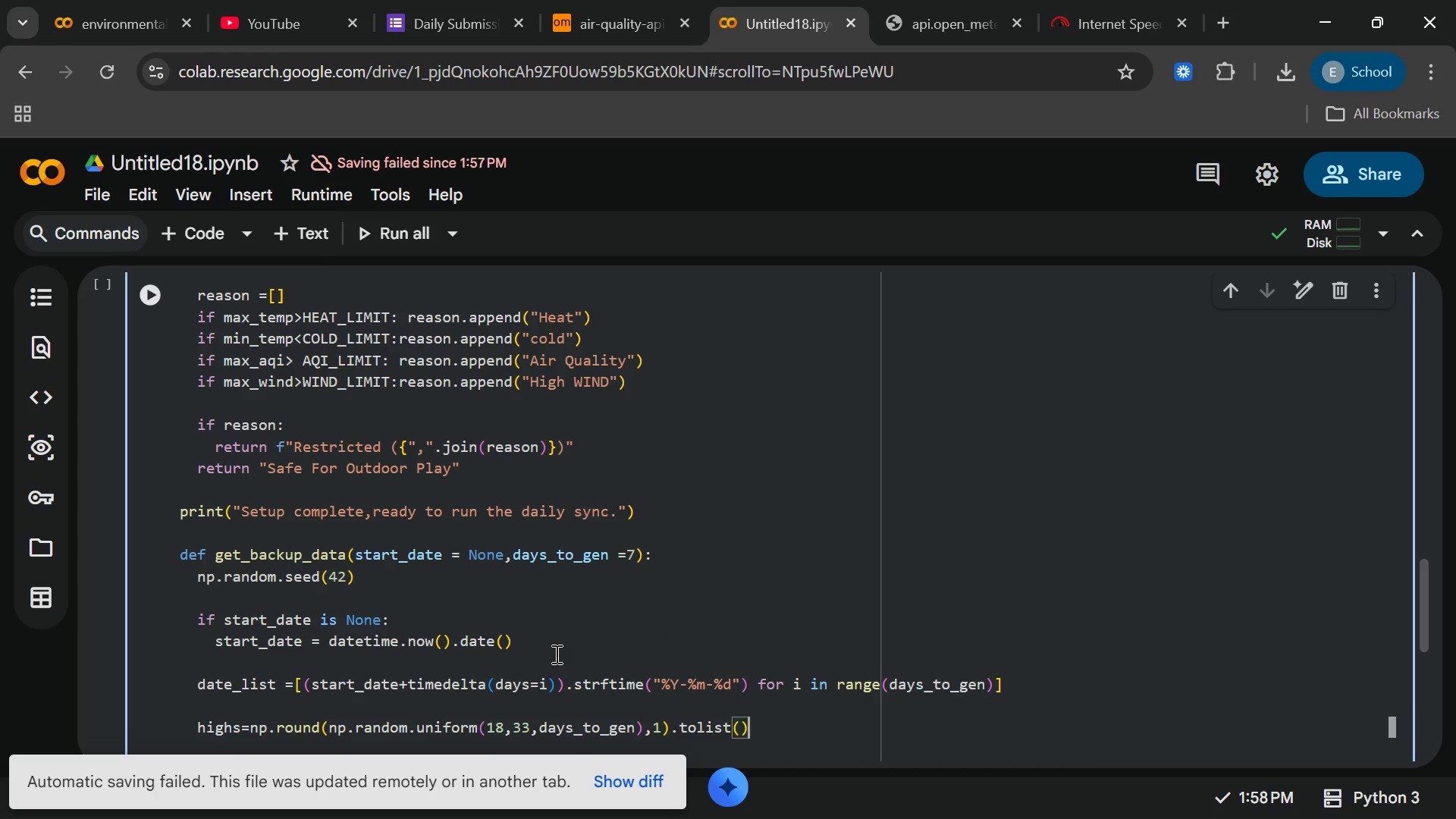 
key(ArrowRight)
 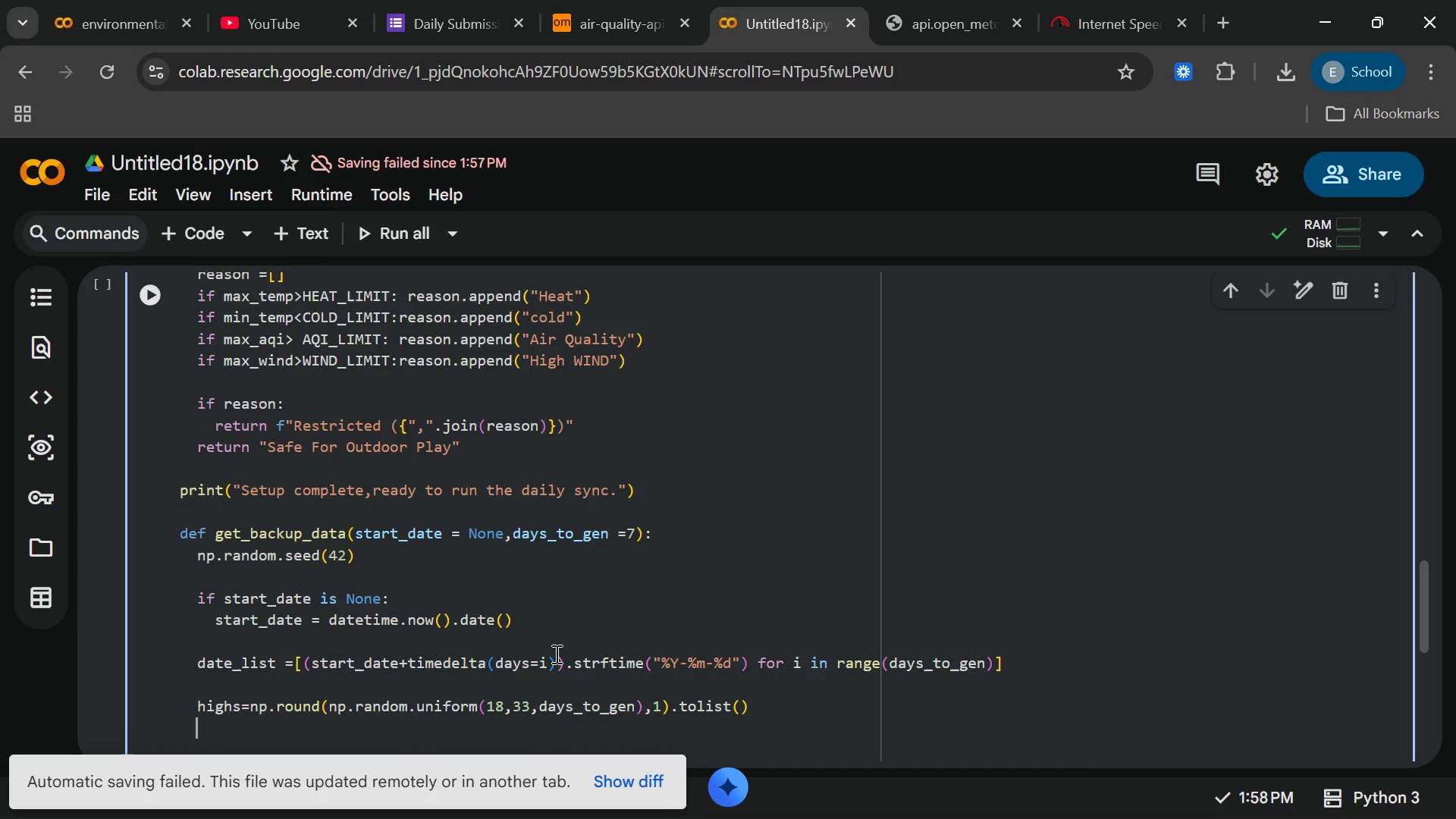 
key(Enter)
 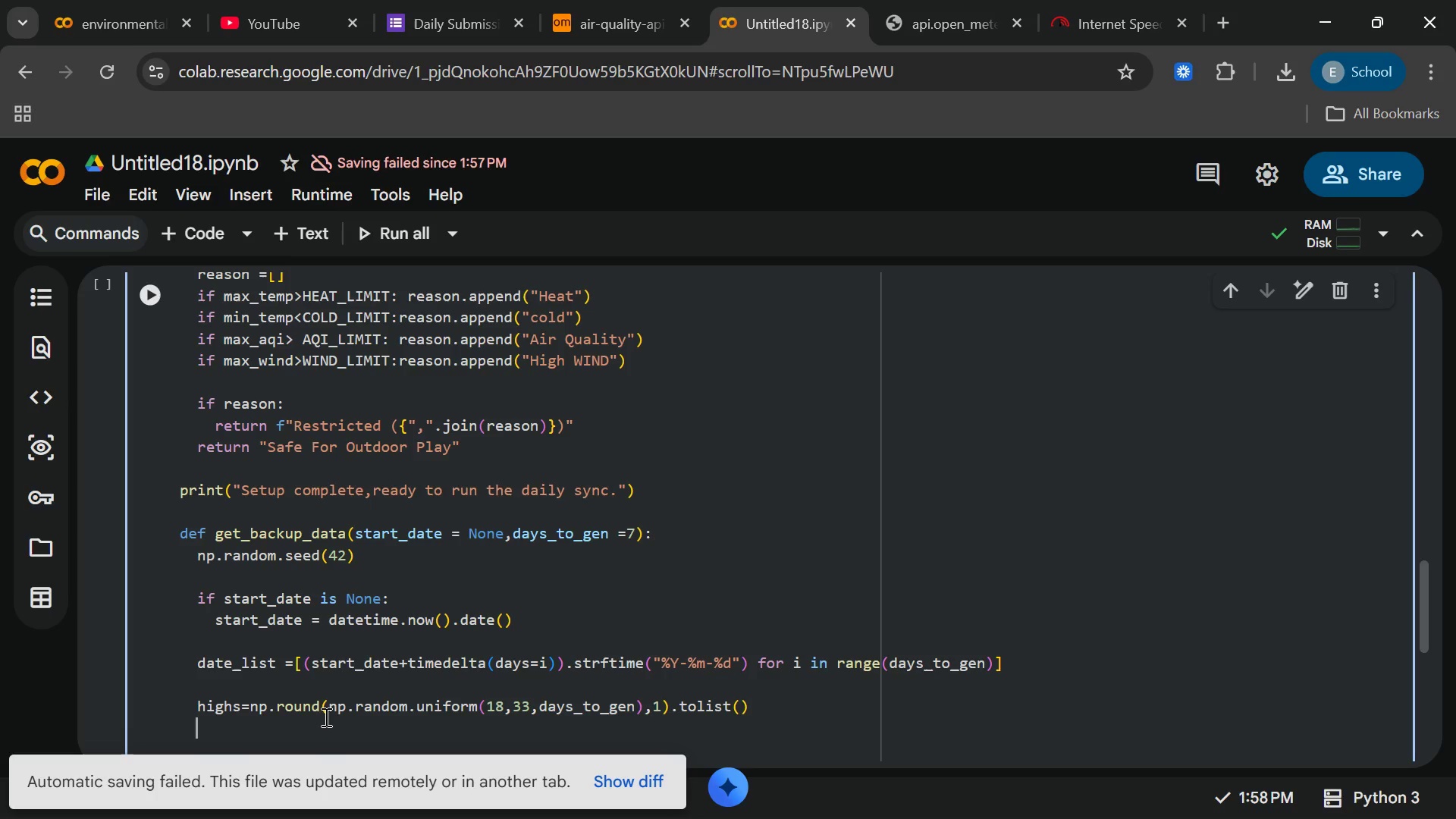 
wait(5.33)
 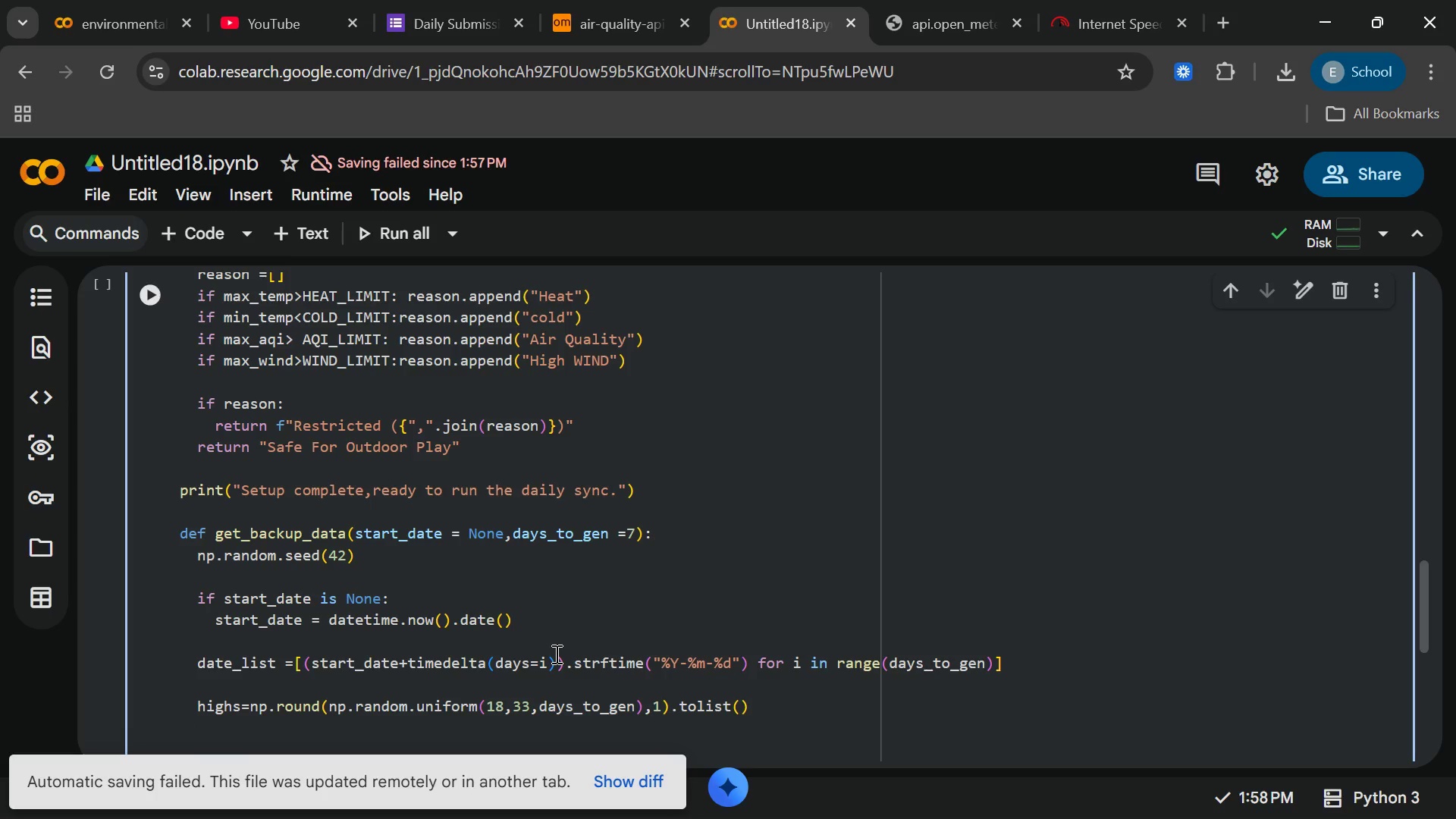 
left_click_drag(start_coordinate=[318, 708], to_coordinate=[250, 708])
 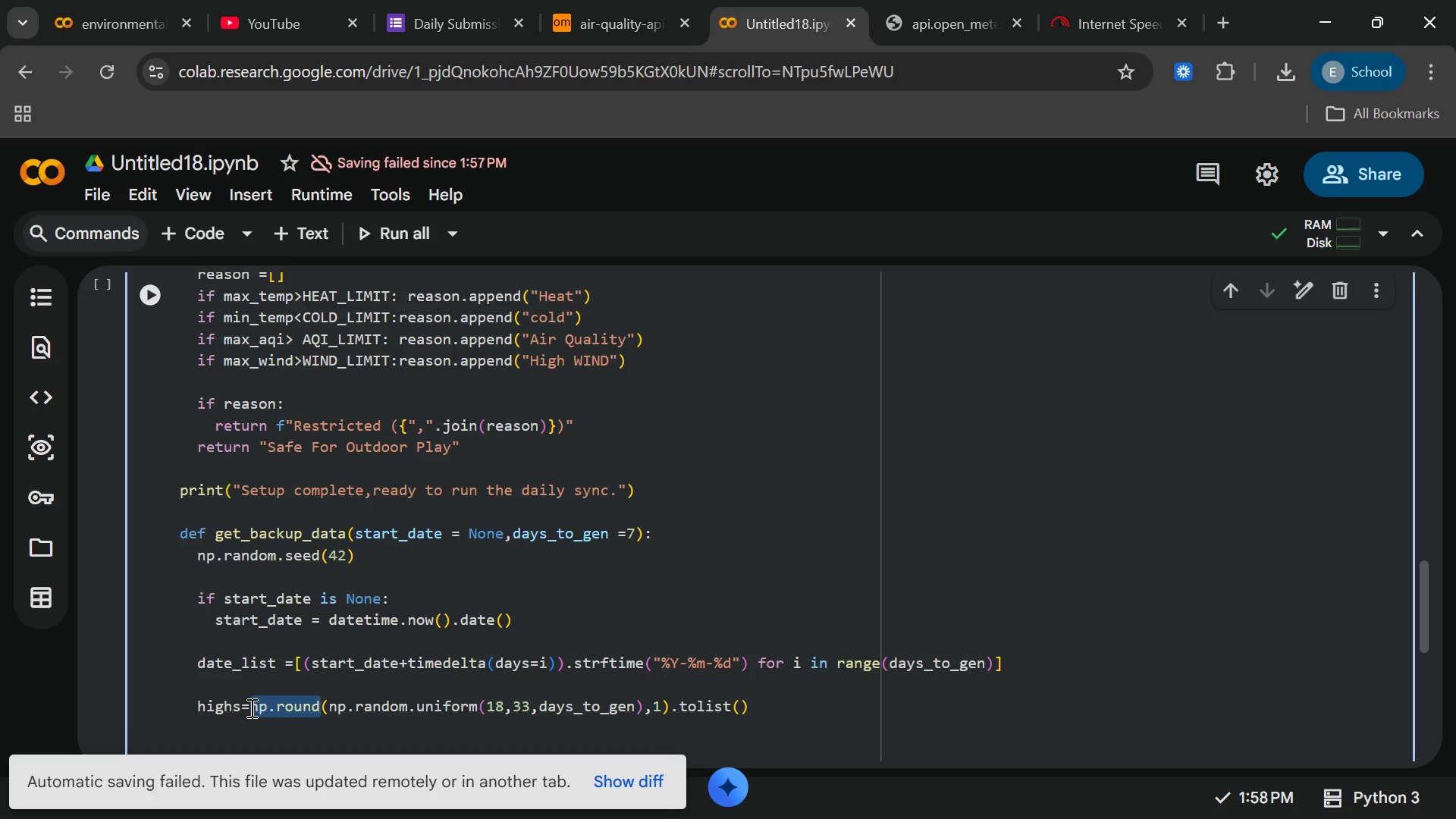 
key(Control+C)
 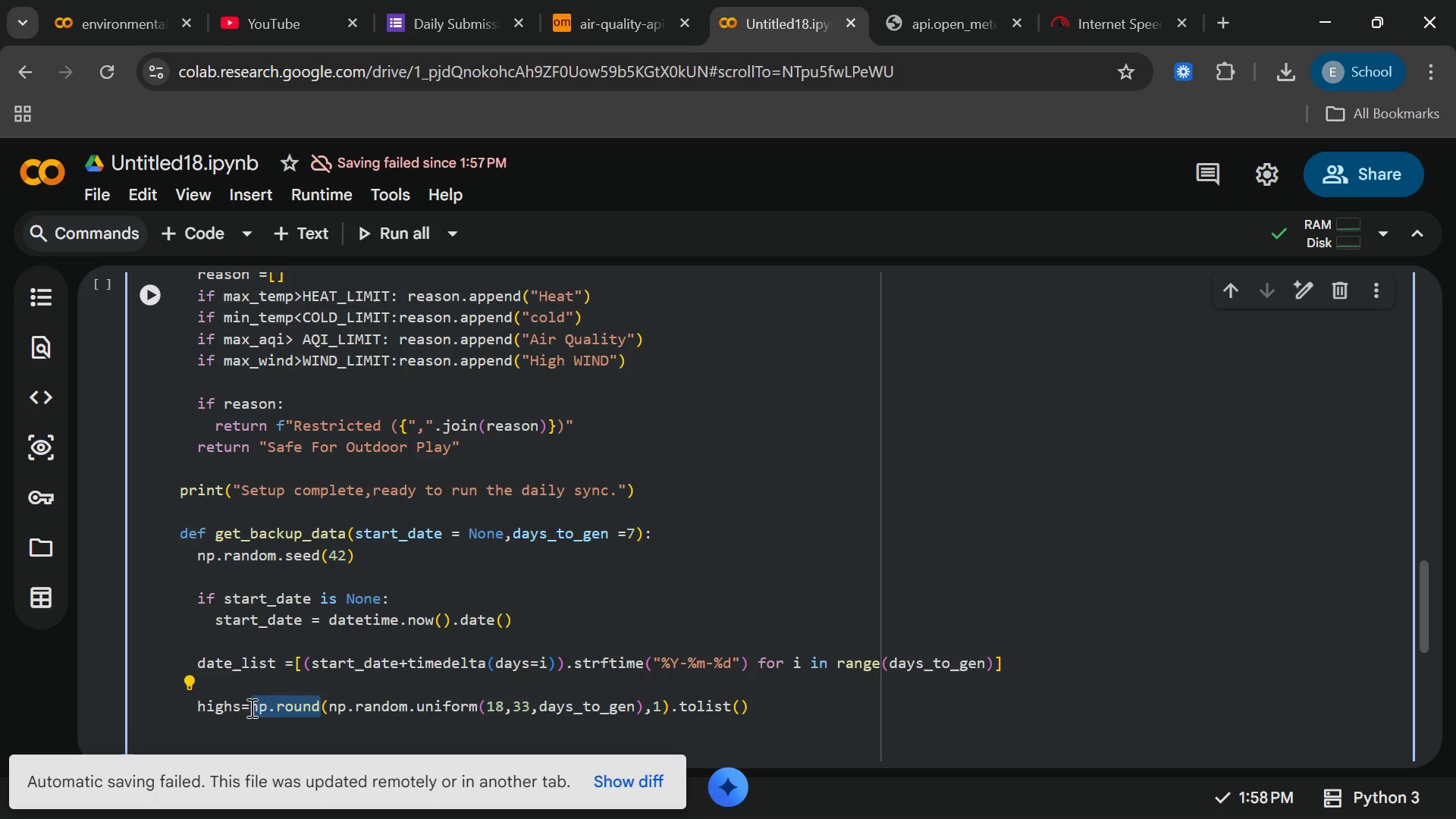 
key(Control+C)
 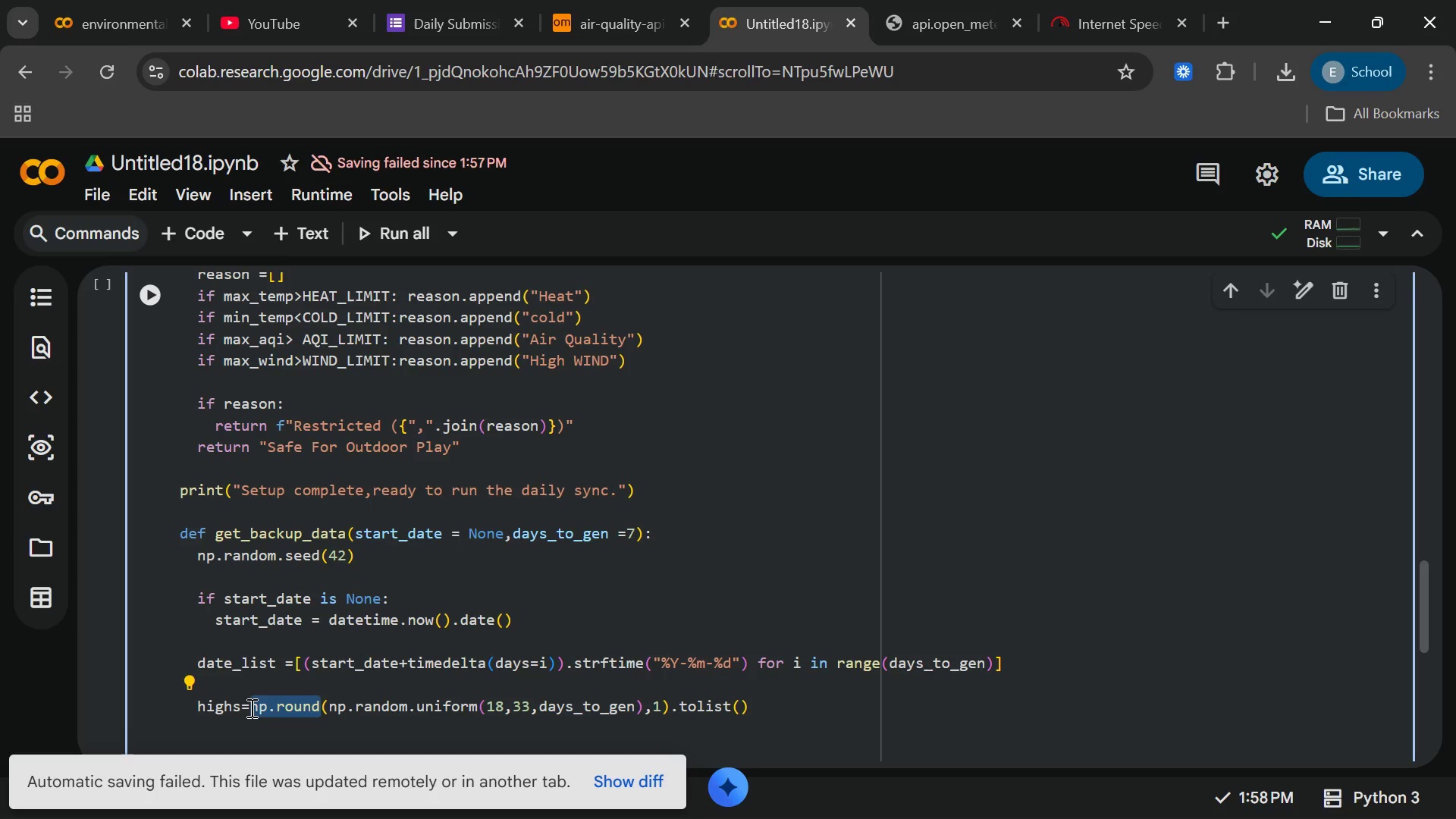 
key(Control+C)
 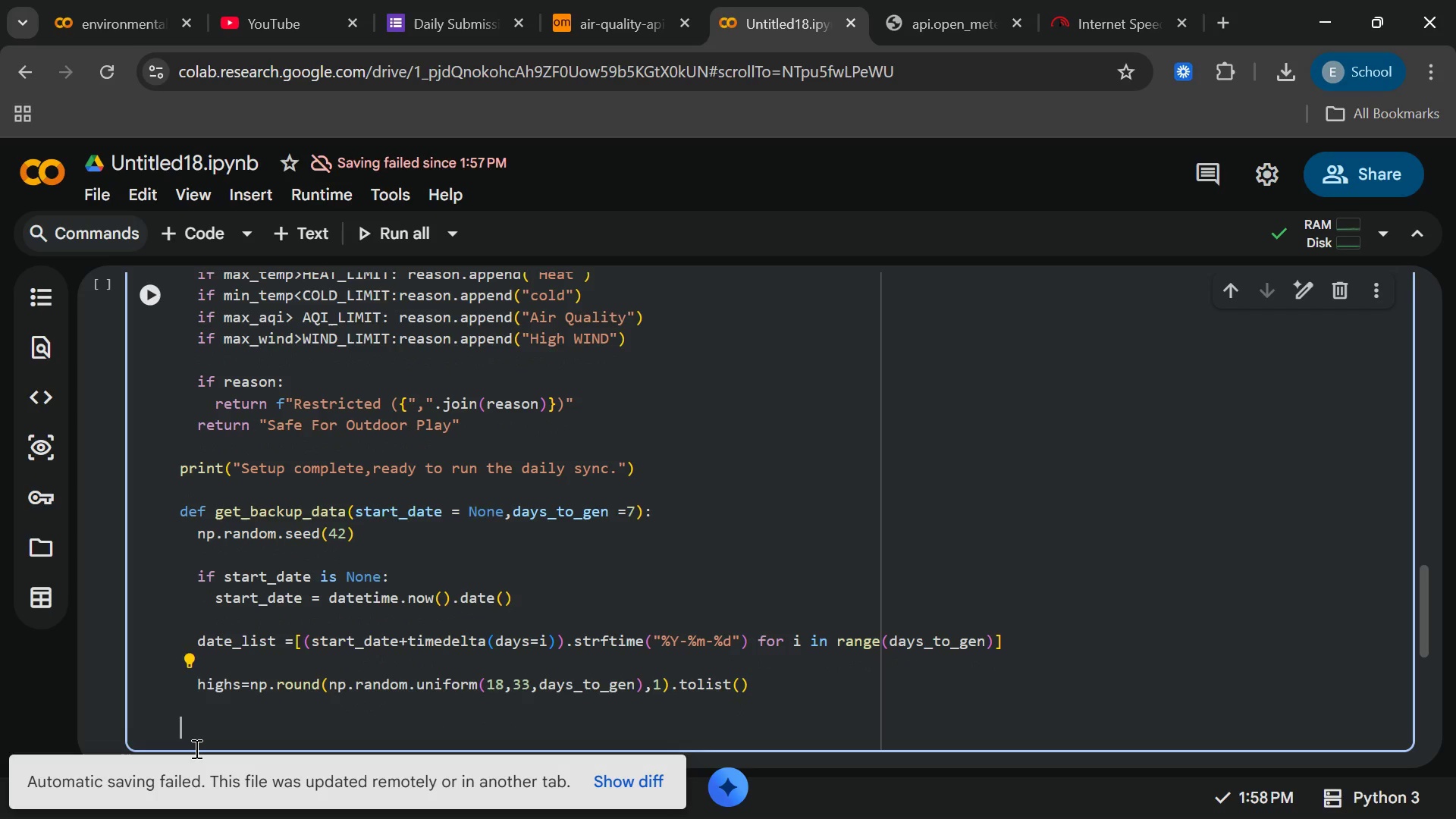 
left_click([195, 748])
 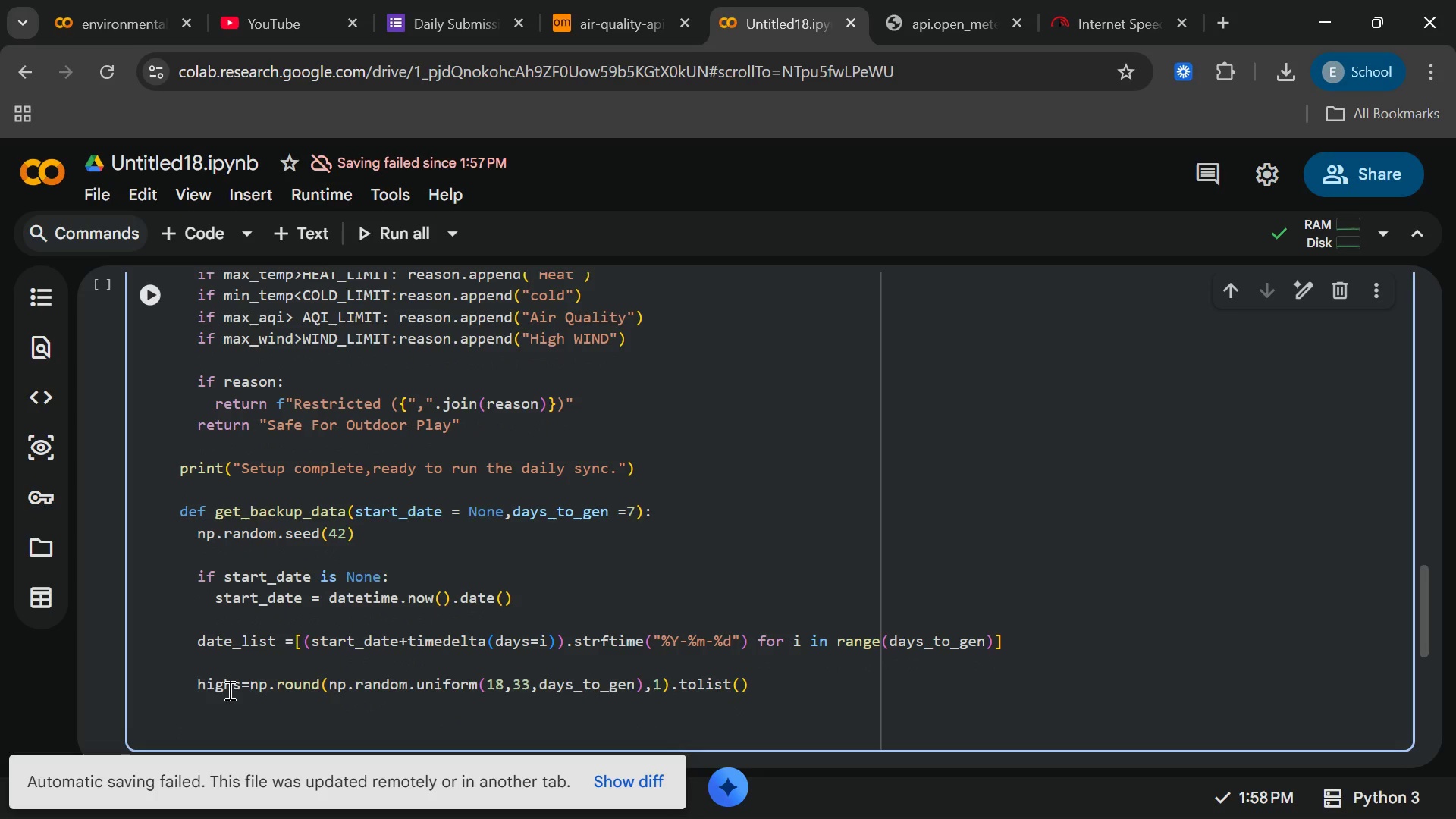 
key(Backspace)
 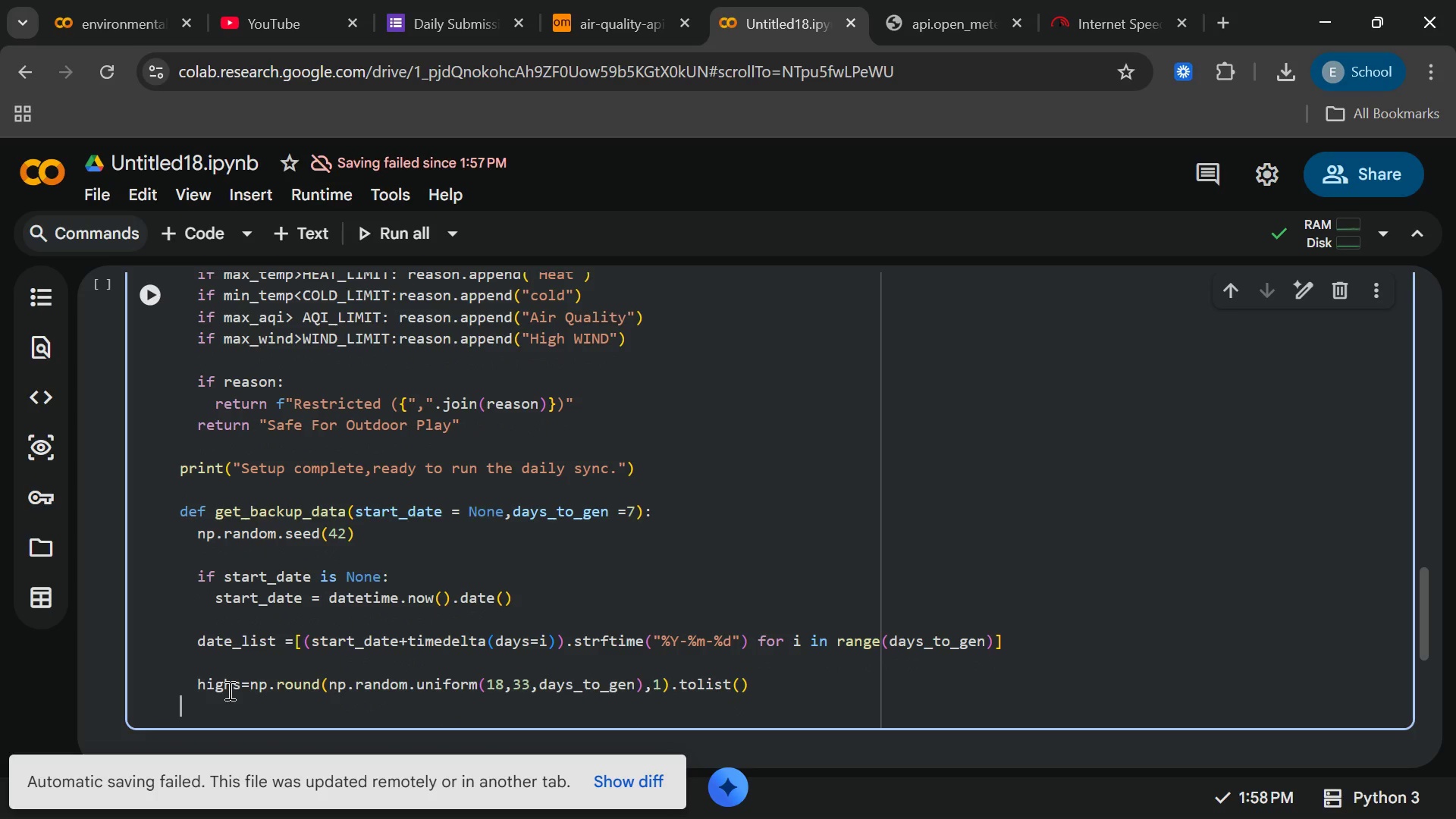 
key(Backspace)
 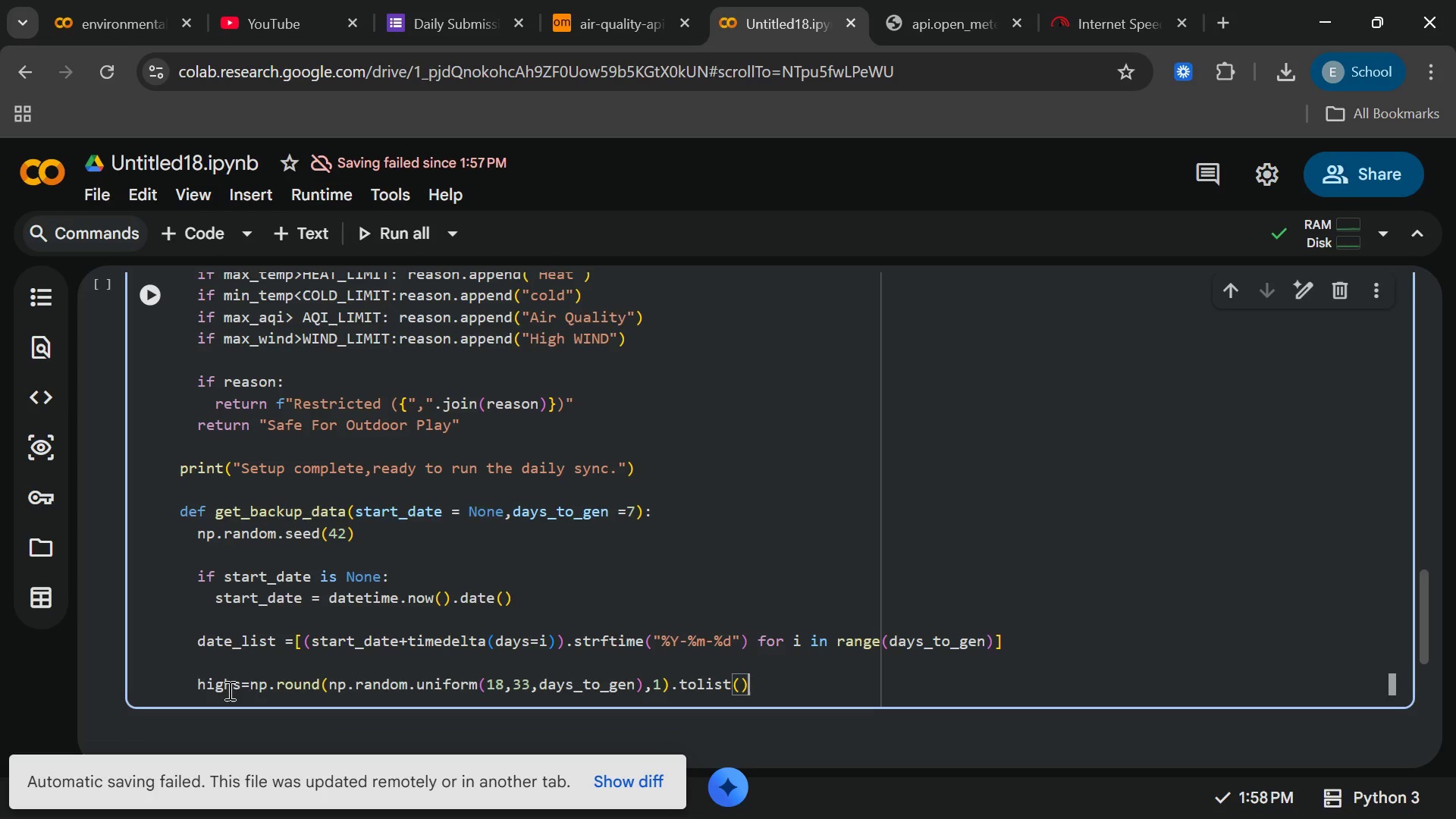 
key(Backspace)
 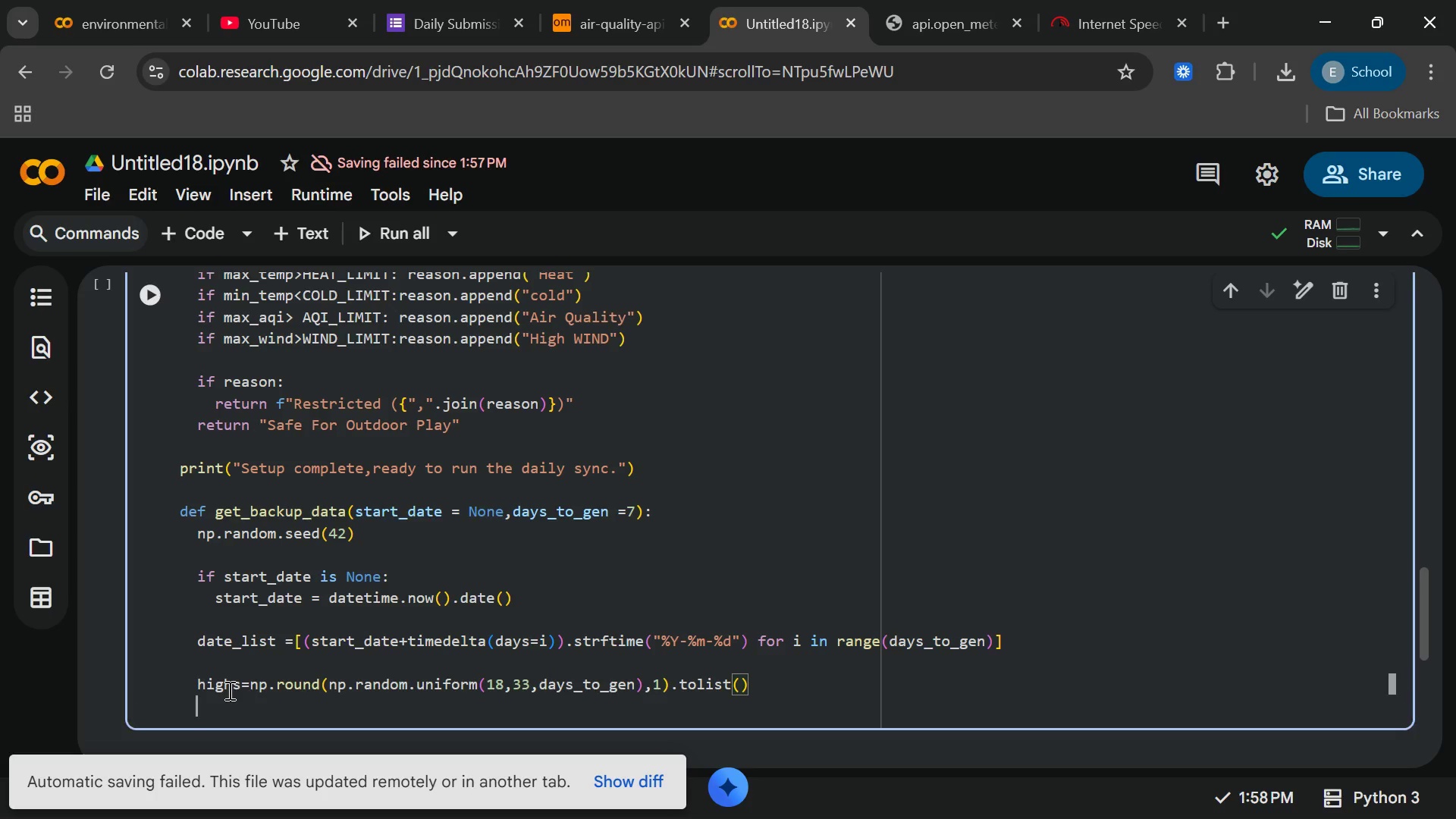 
key(Enter)
 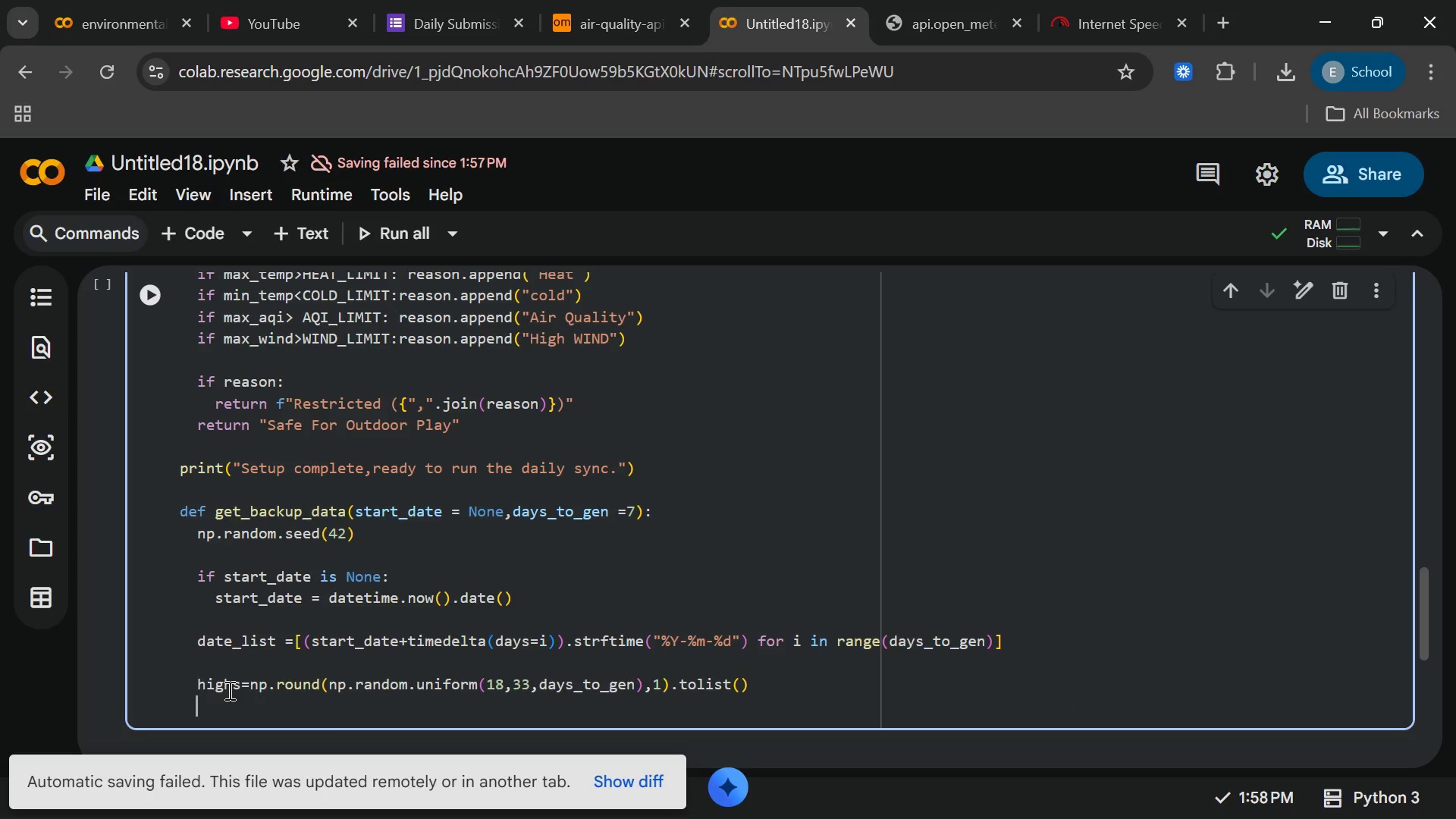 
type(lowa)
key(Backspace)
type(s =np)
key(Backspace)
key(Backspace)
type(()
 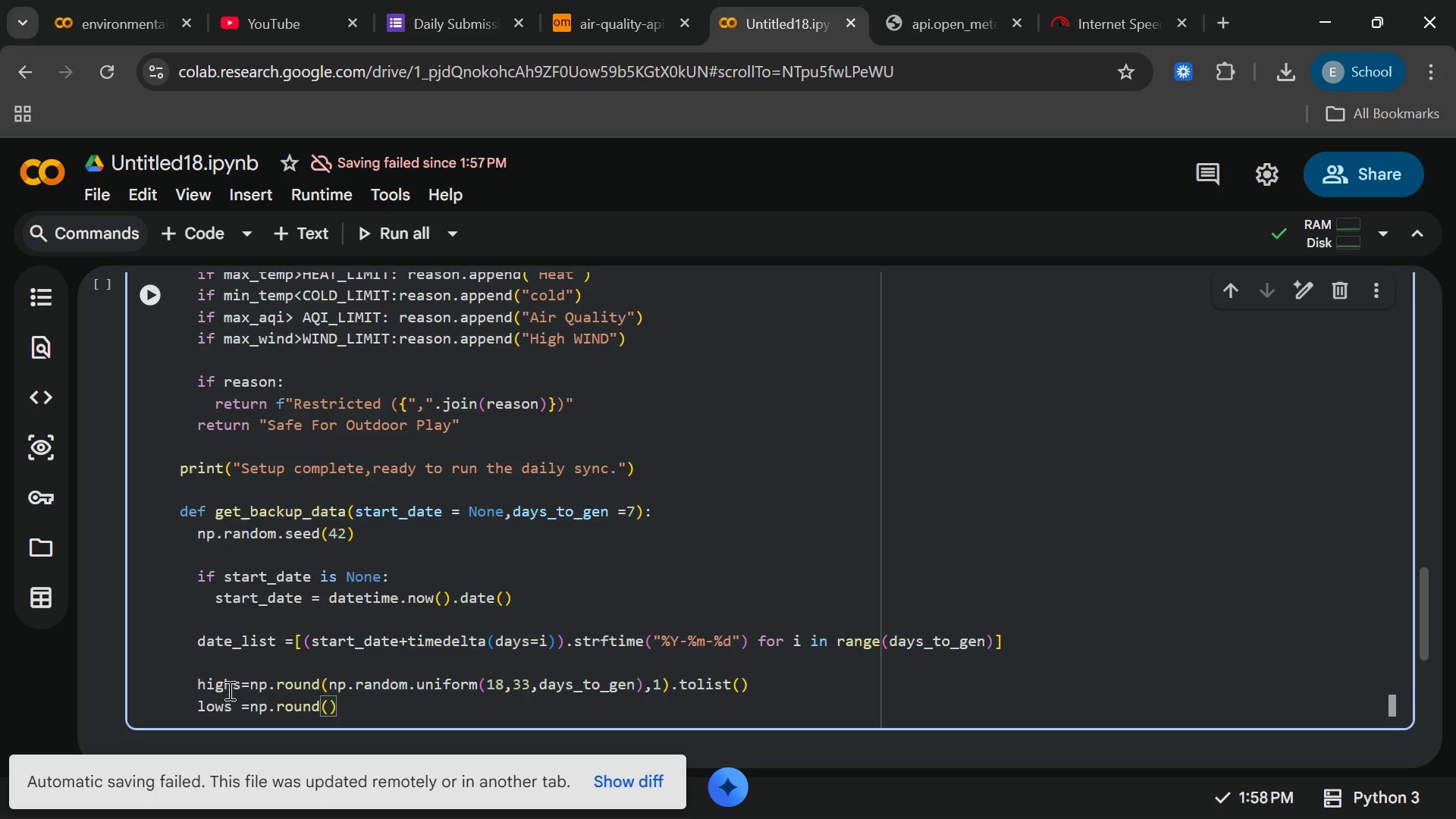 
hold_key(key=ControlLeft, duration=0.59)
 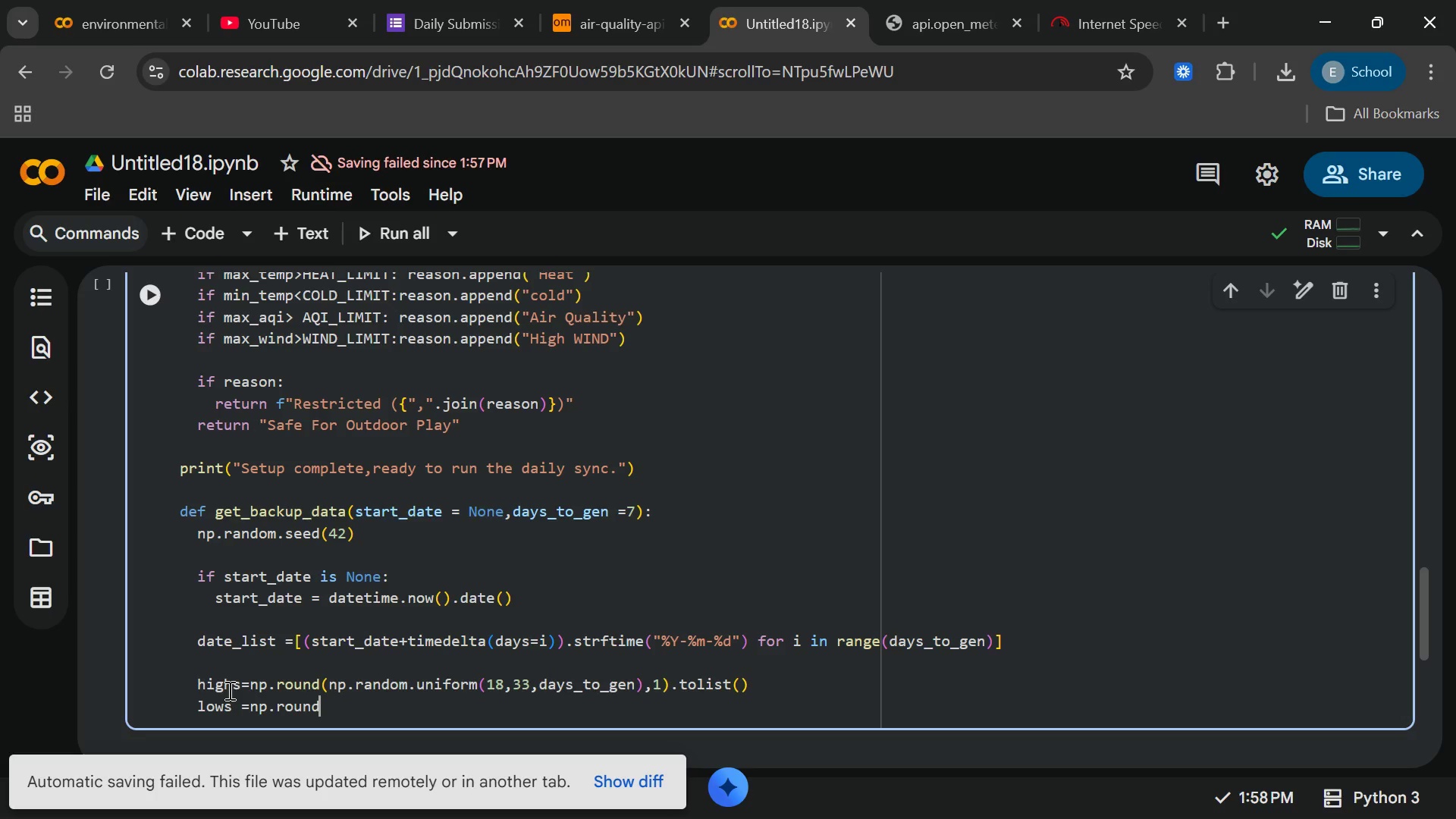 
left_click_drag(start_coordinate=[356, 711], to_coordinate=[253, 701])
 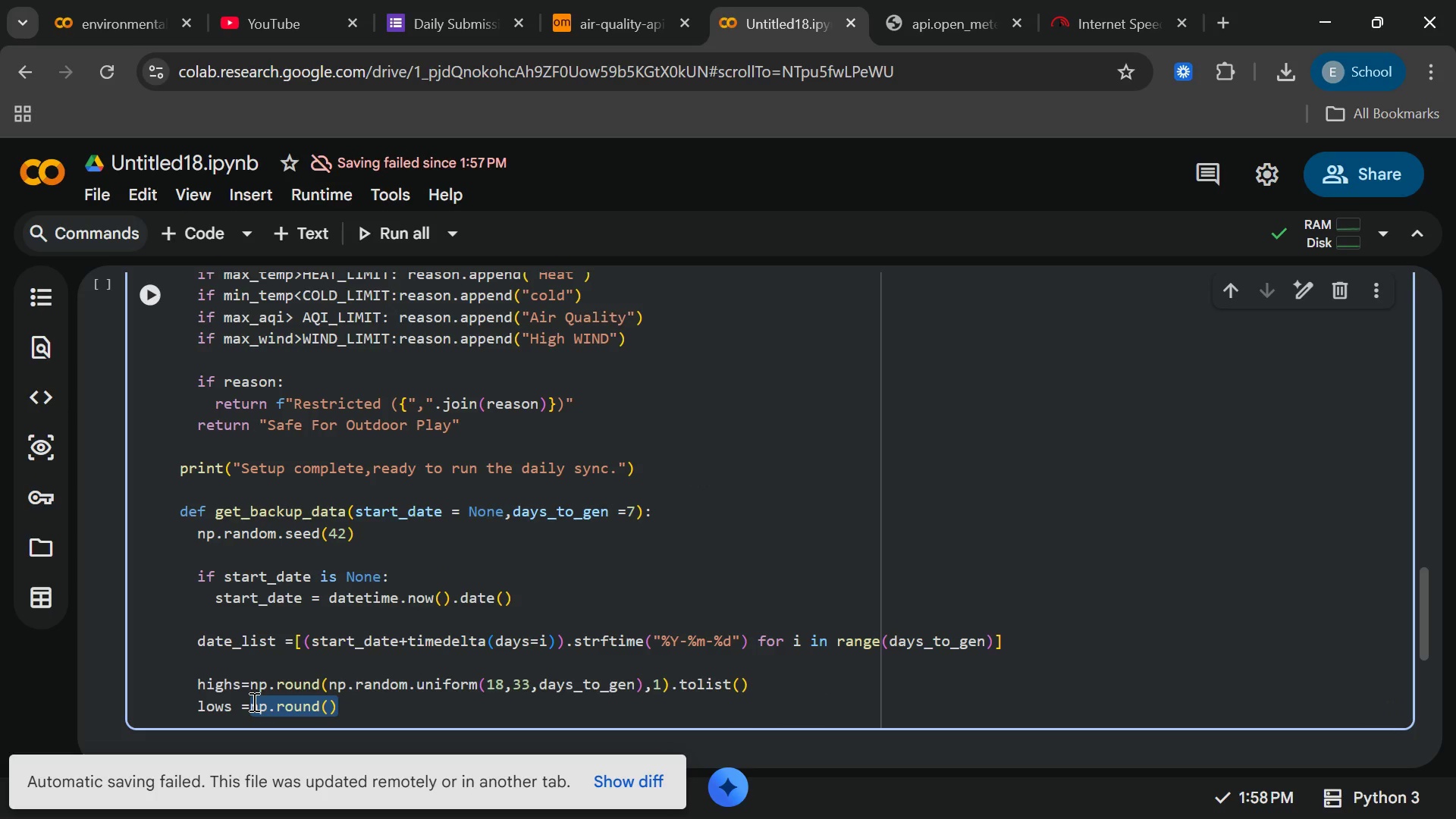 
key(Control+C)
 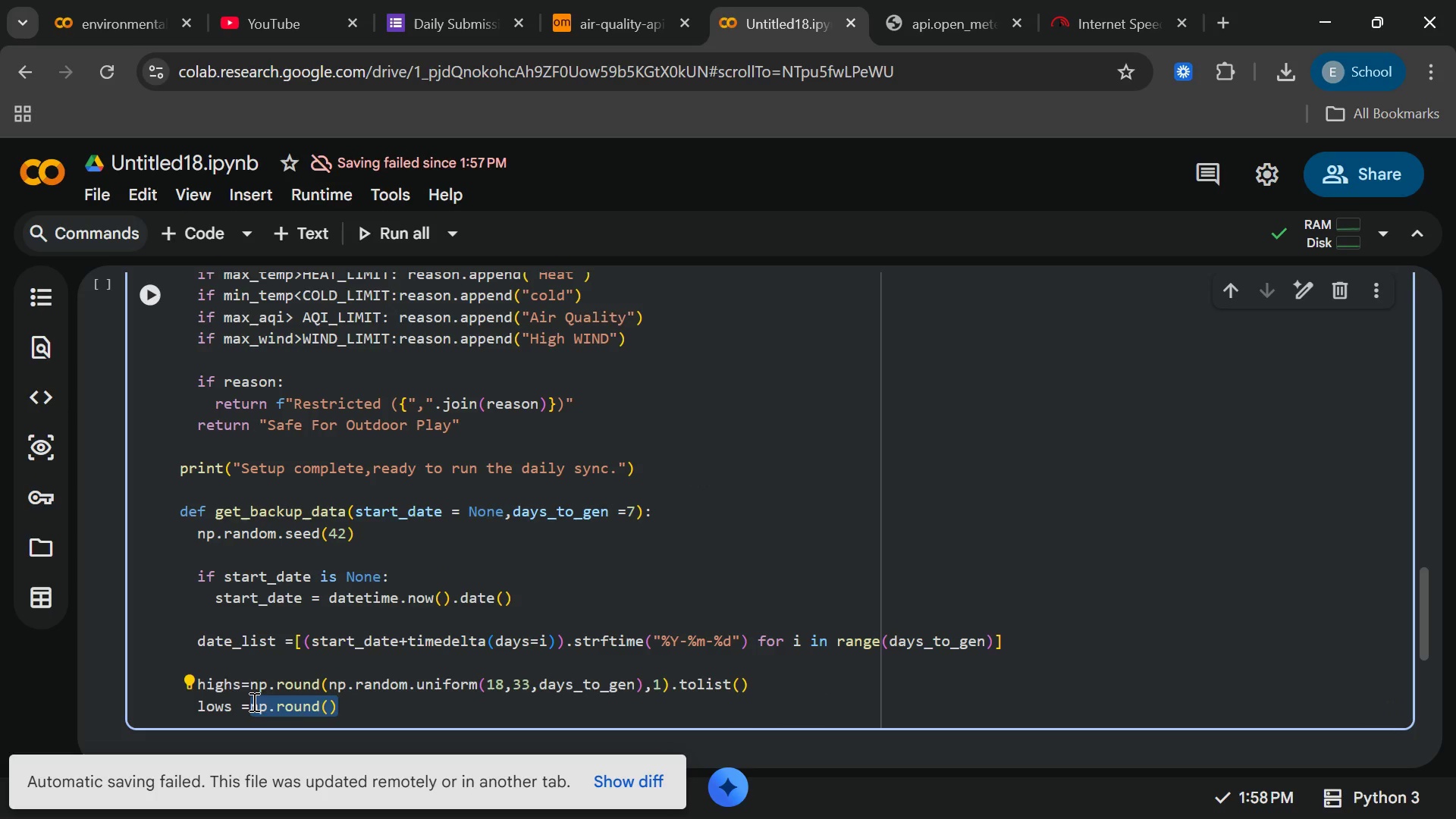 
key(Control+C)
 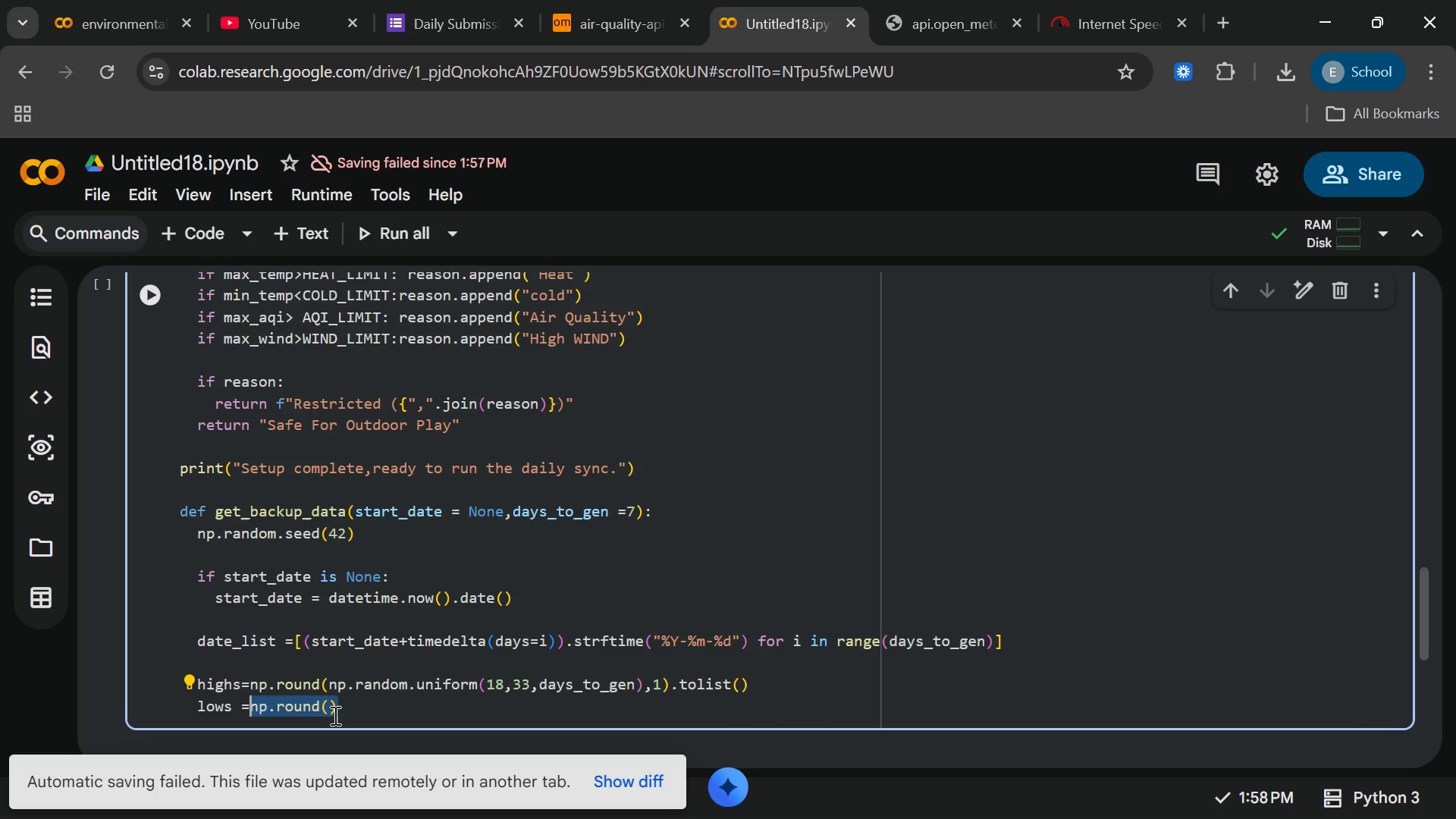 
left_click([334, 715])
 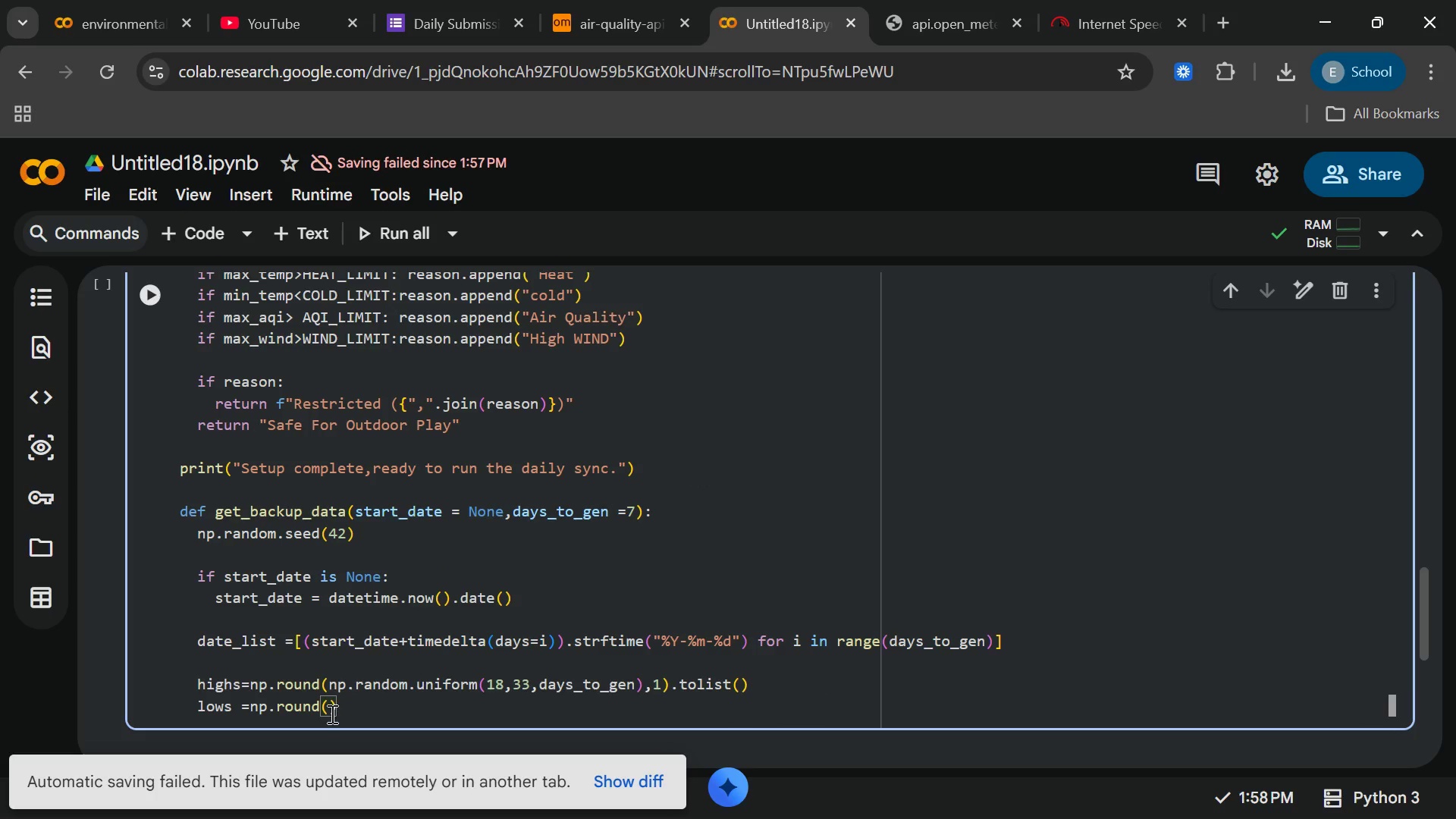 
left_click([328, 711])
 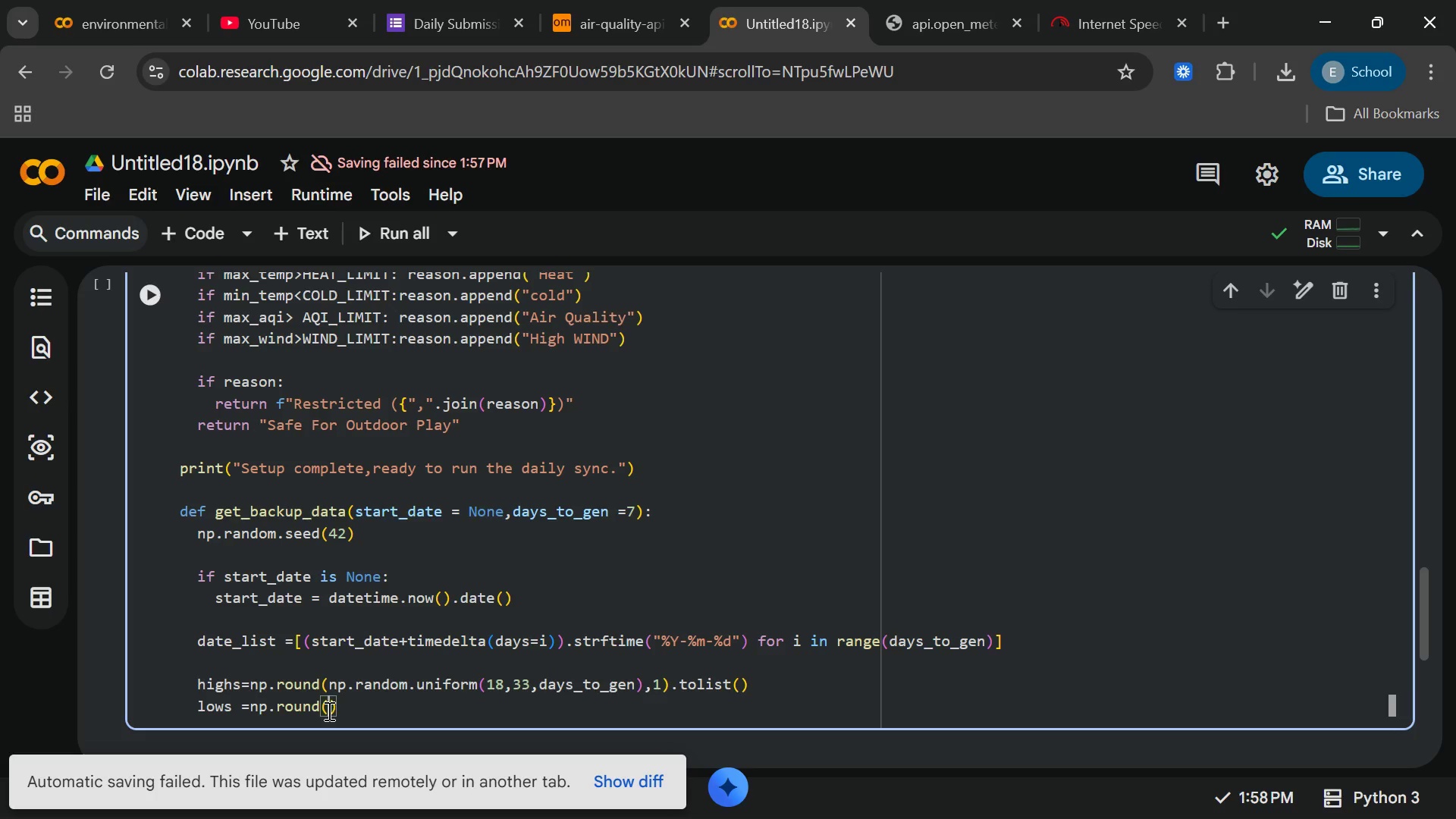 
type(np.round\\)
key(Backspace)
key(Backspace)
key(Backspace)
key(Backspace)
key(Backspace)
key(Backspace)
key(Backspace)
type(array(highs)
 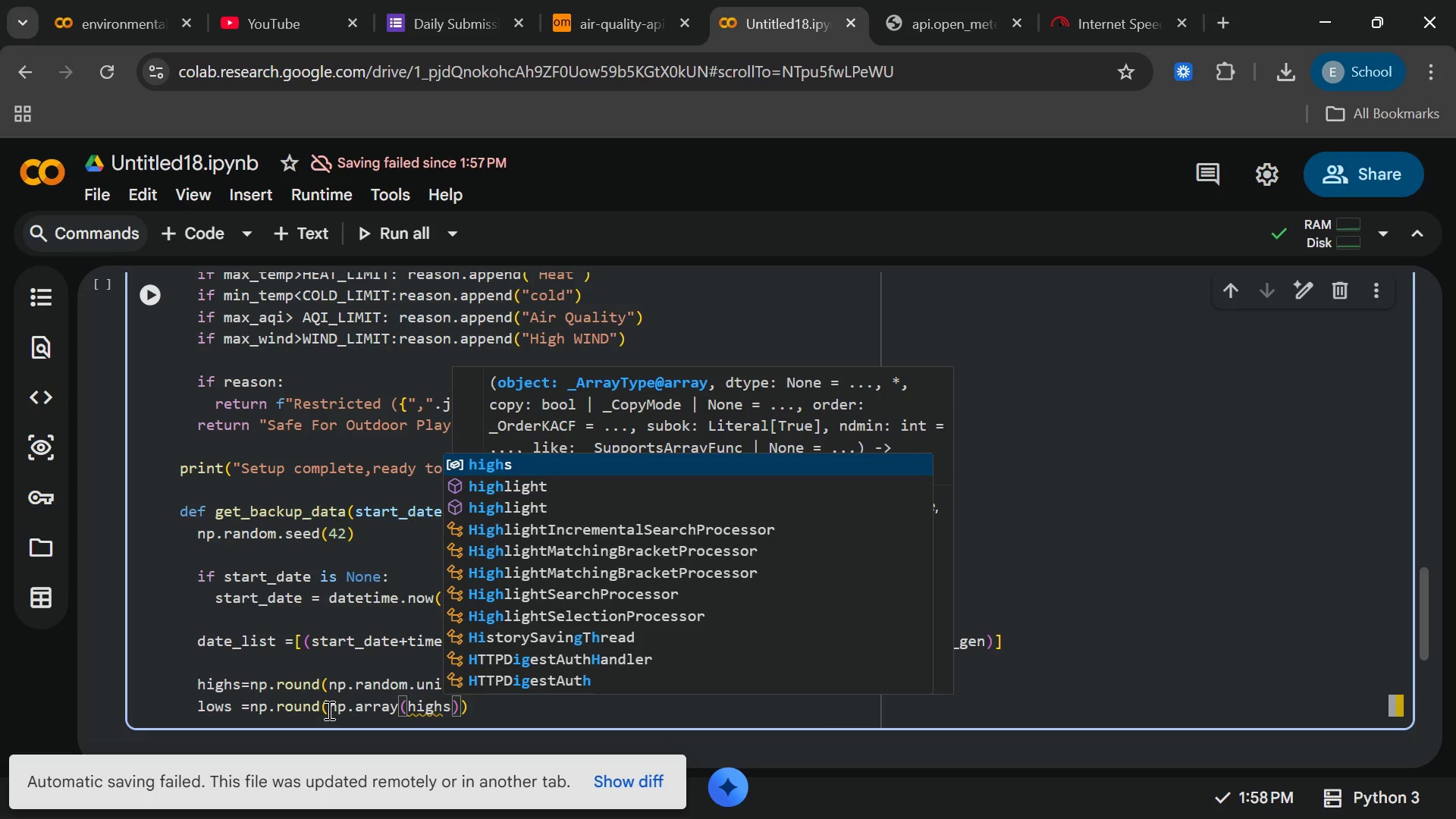 
key(Enter)
 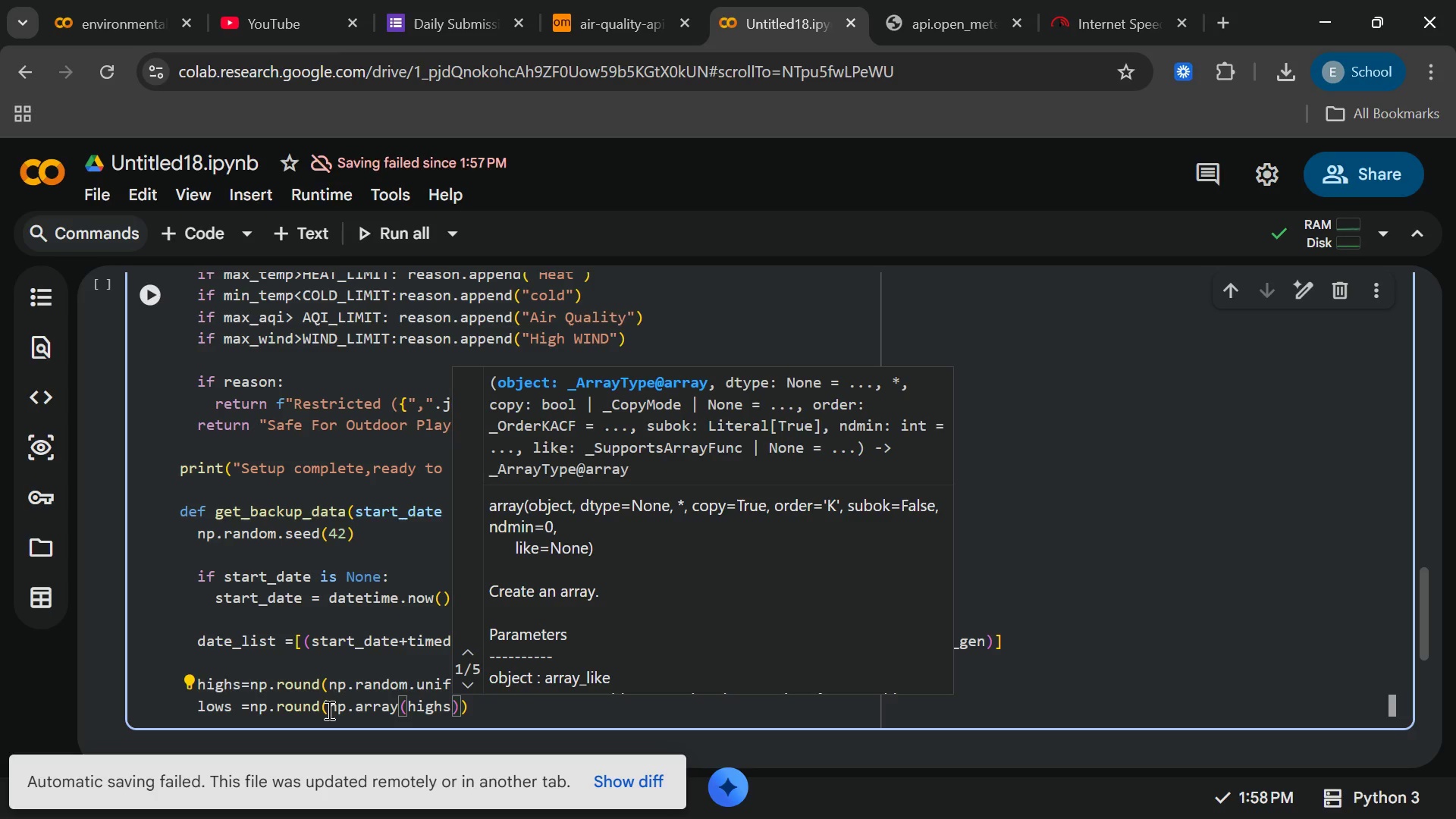 
key(ArrowRight)
 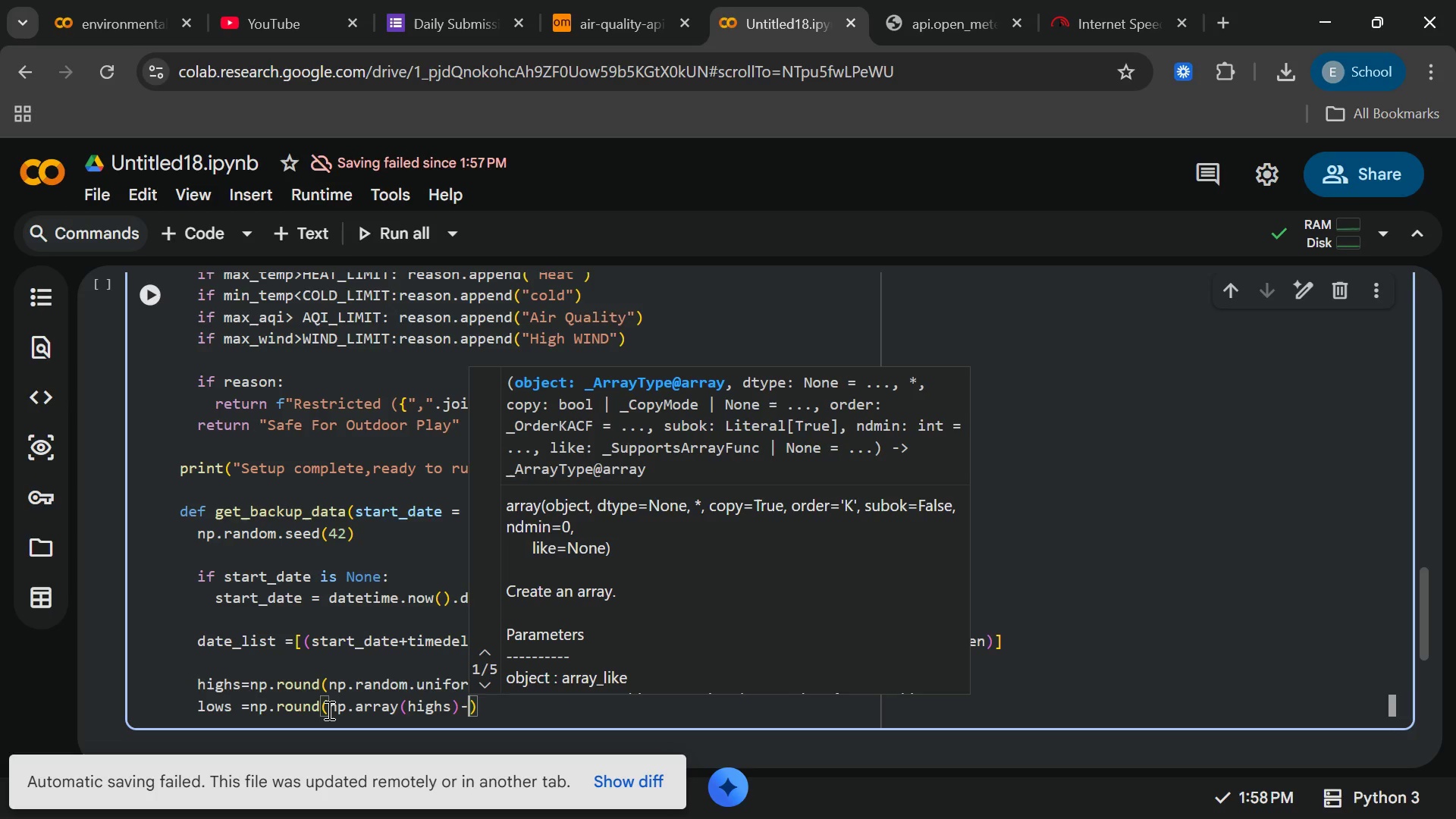 
type(-p.random)
 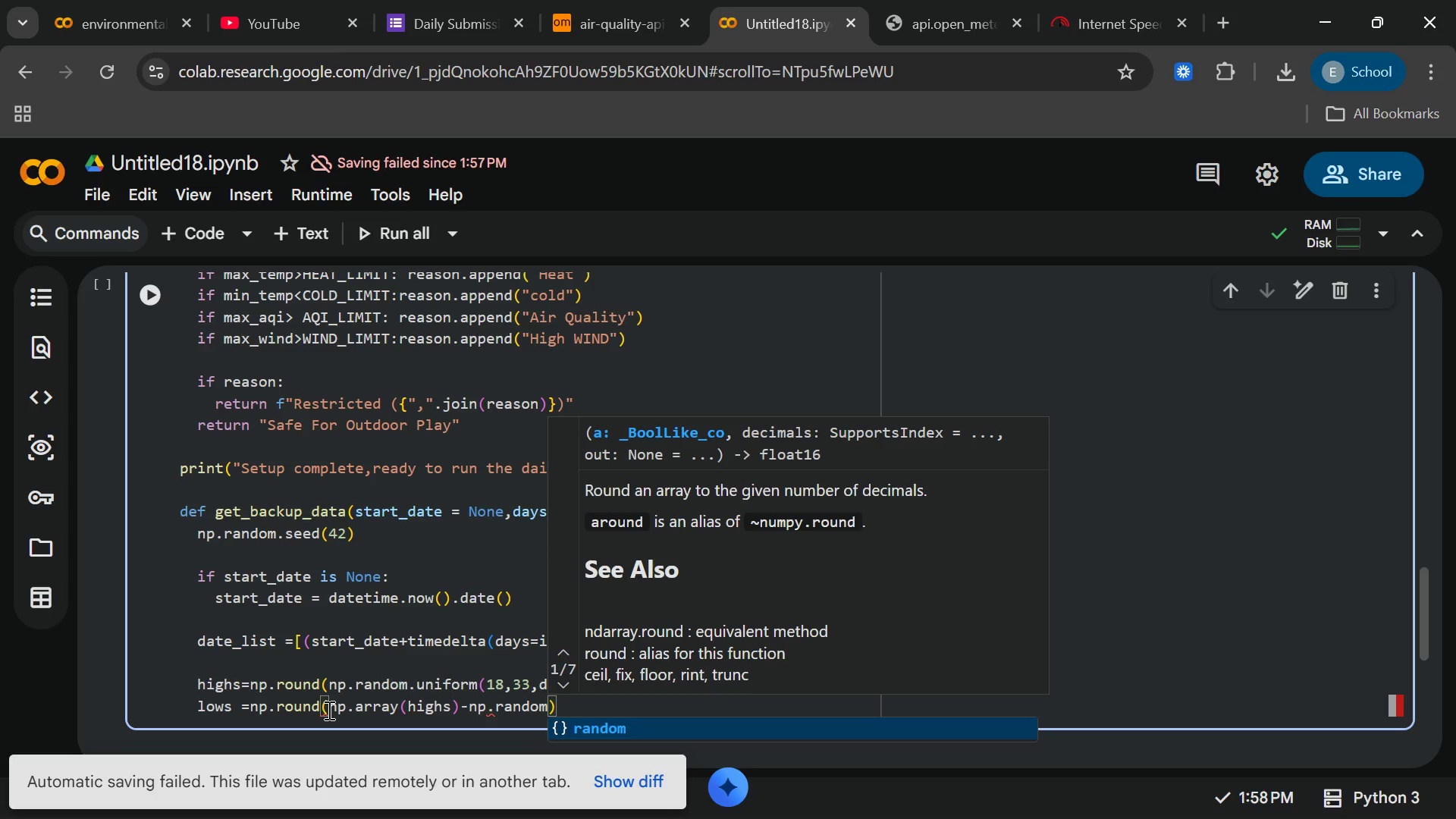 
wait(8.94)
 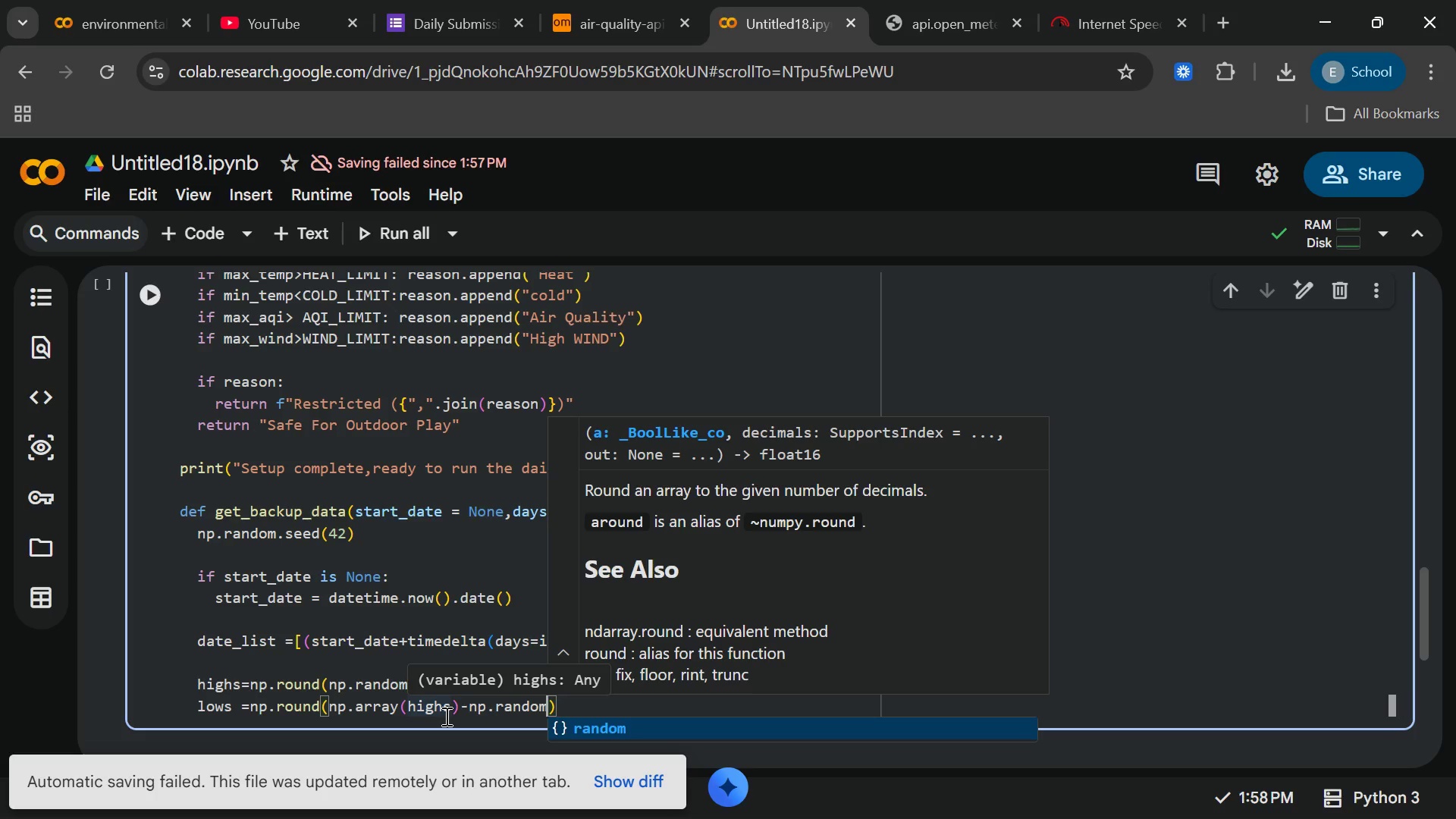 
type(.inform)
 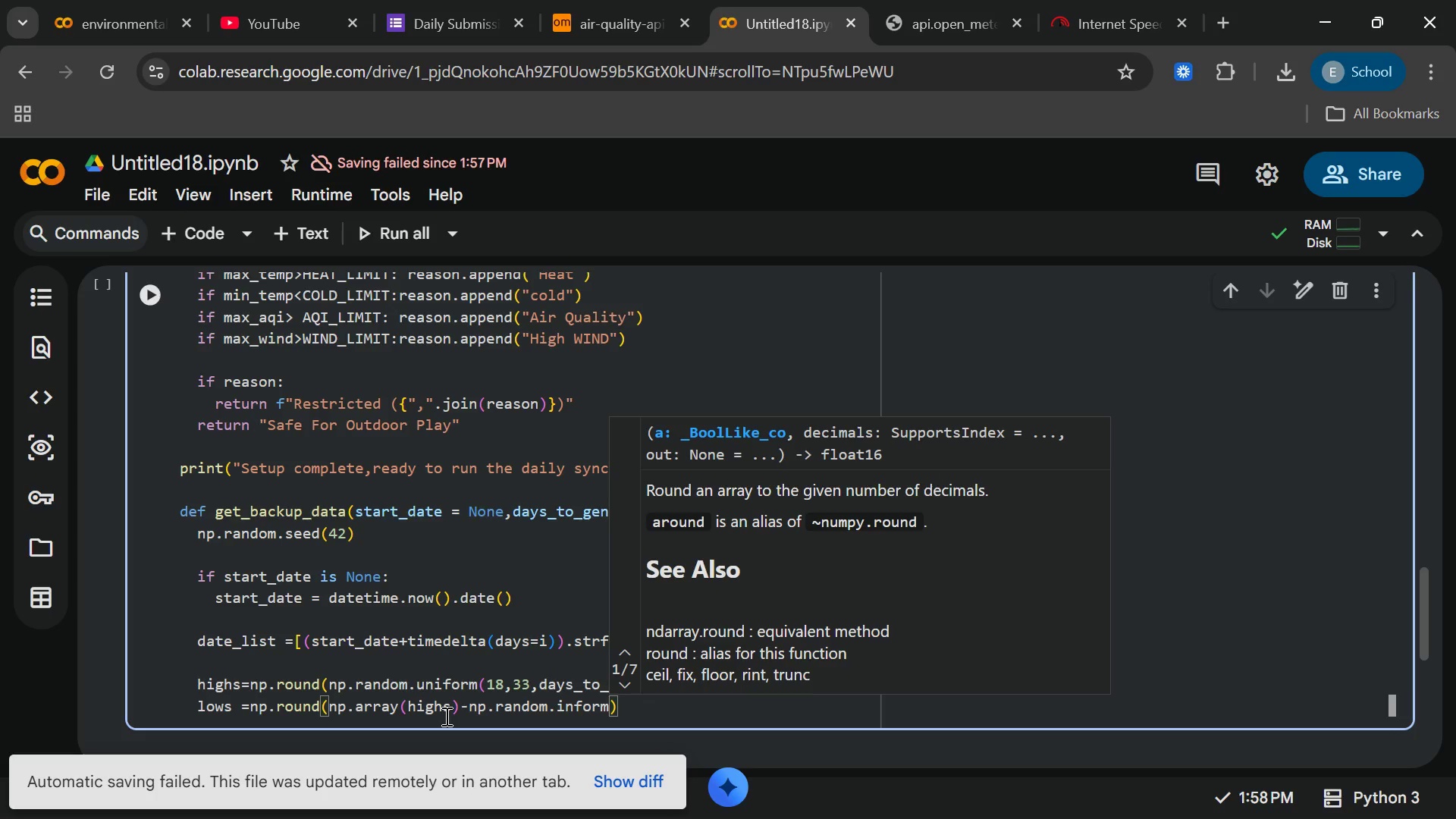 
wait(7.0)
 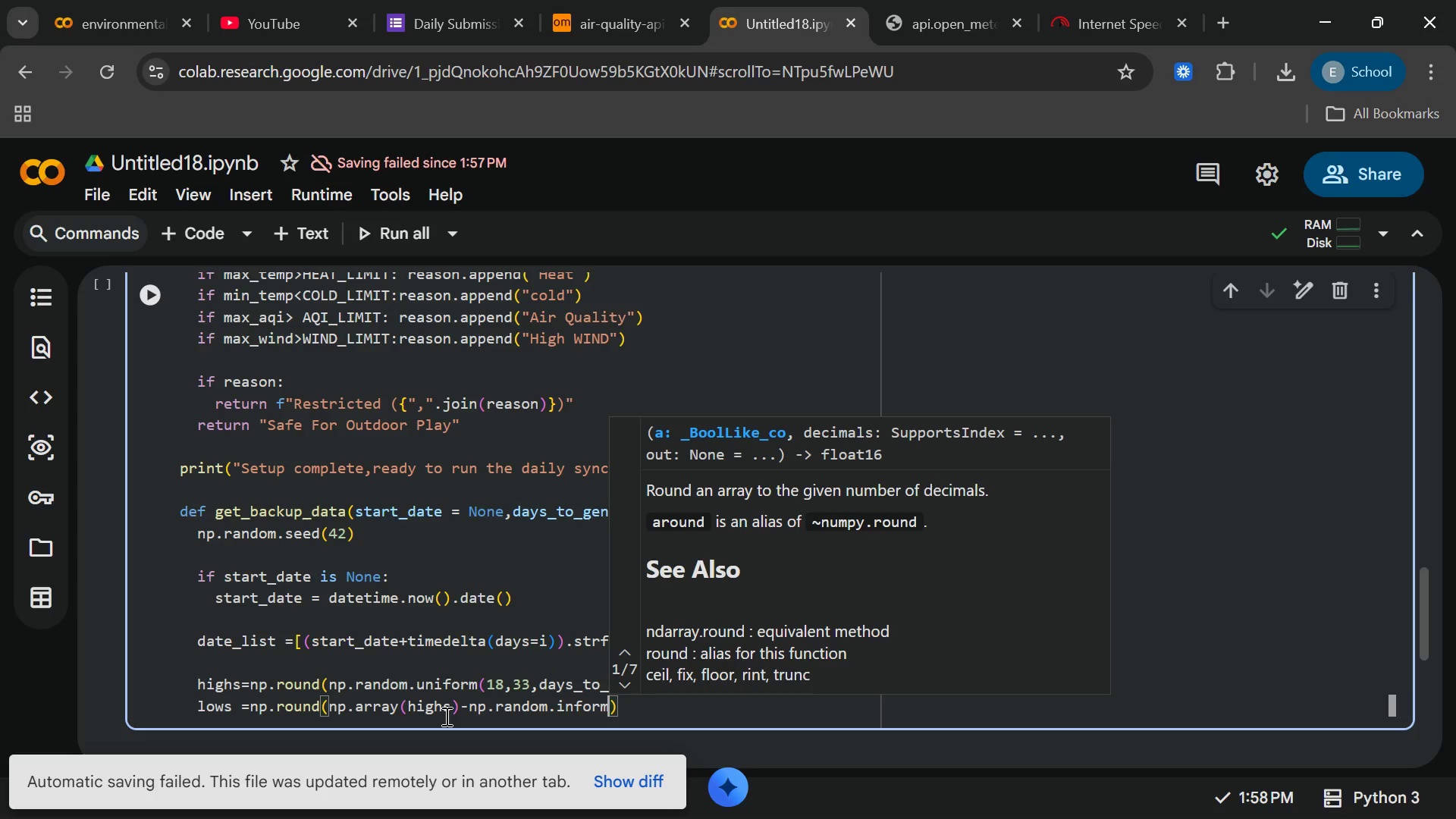 
type((5,12)
 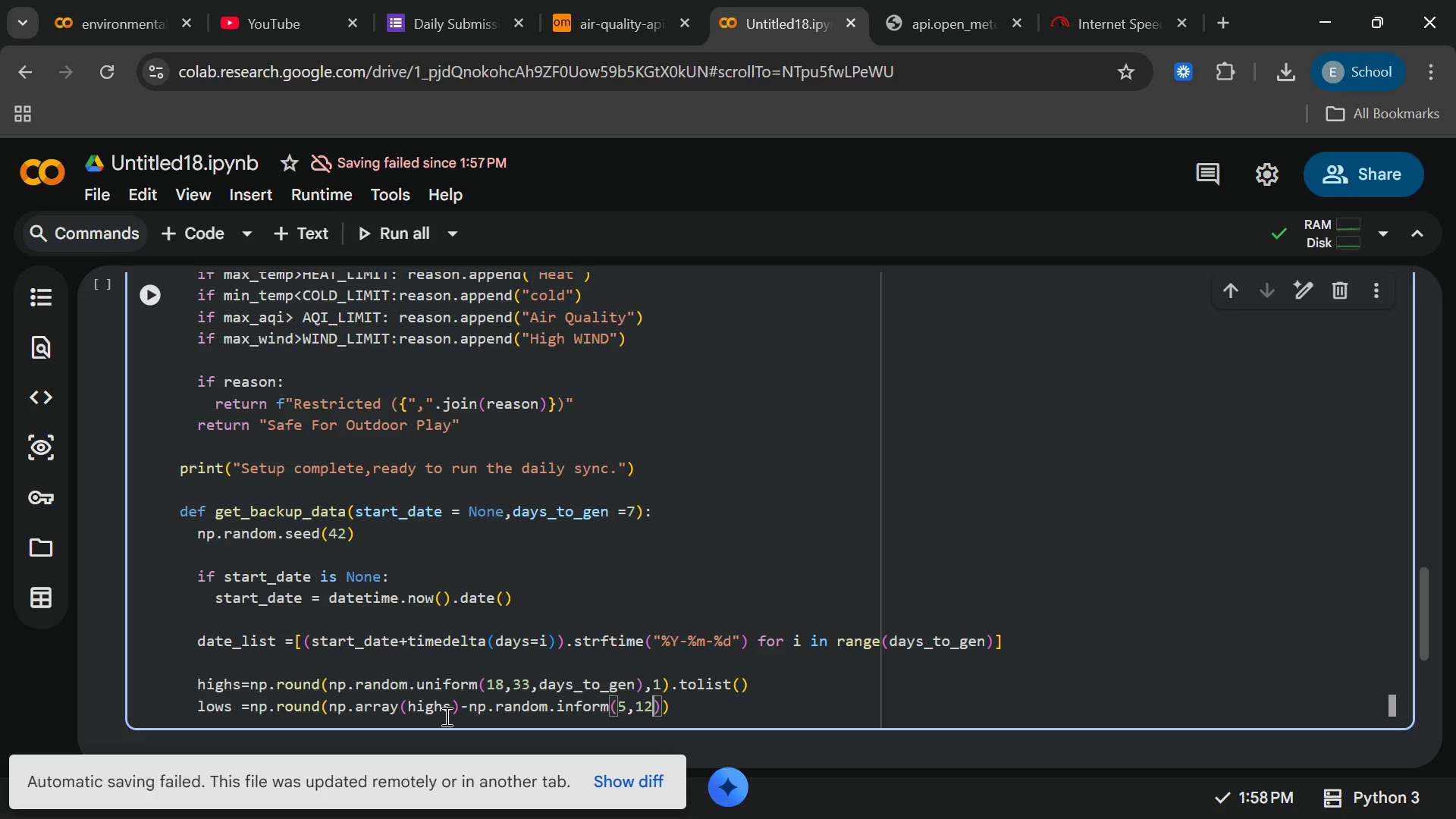 
type(,days_to_)
 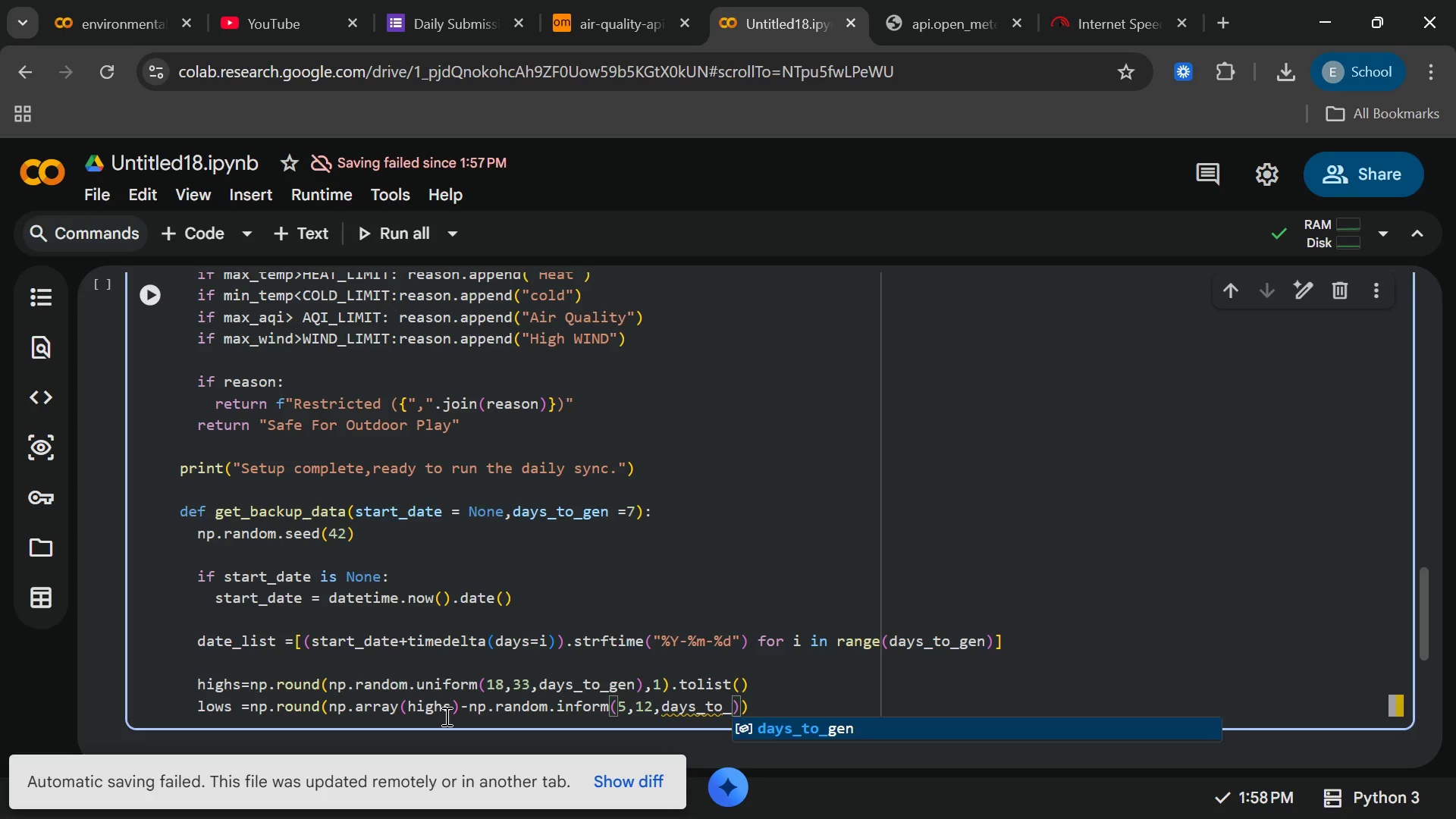 
key(Enter)
 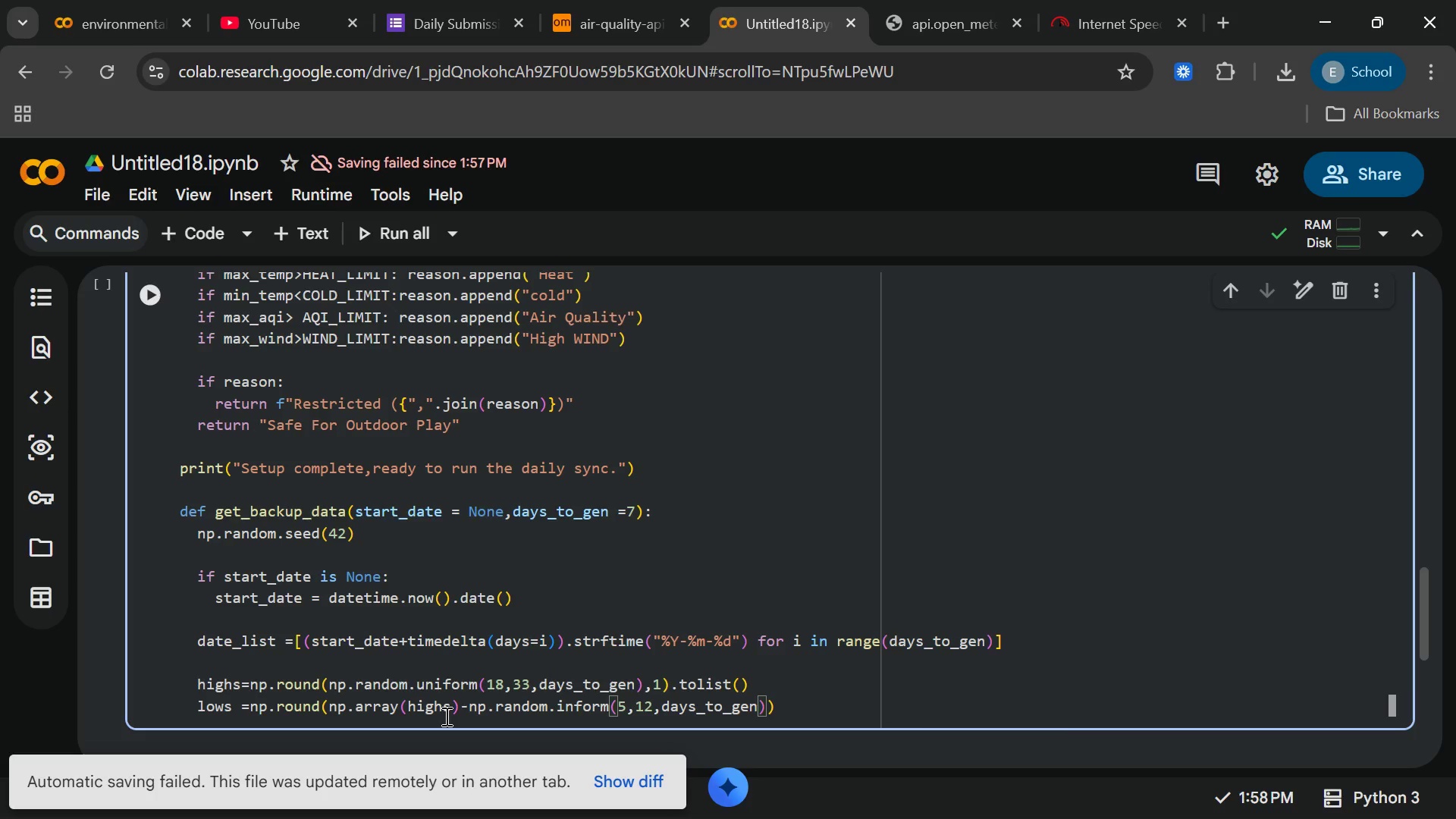 
key(ArrowRight)
 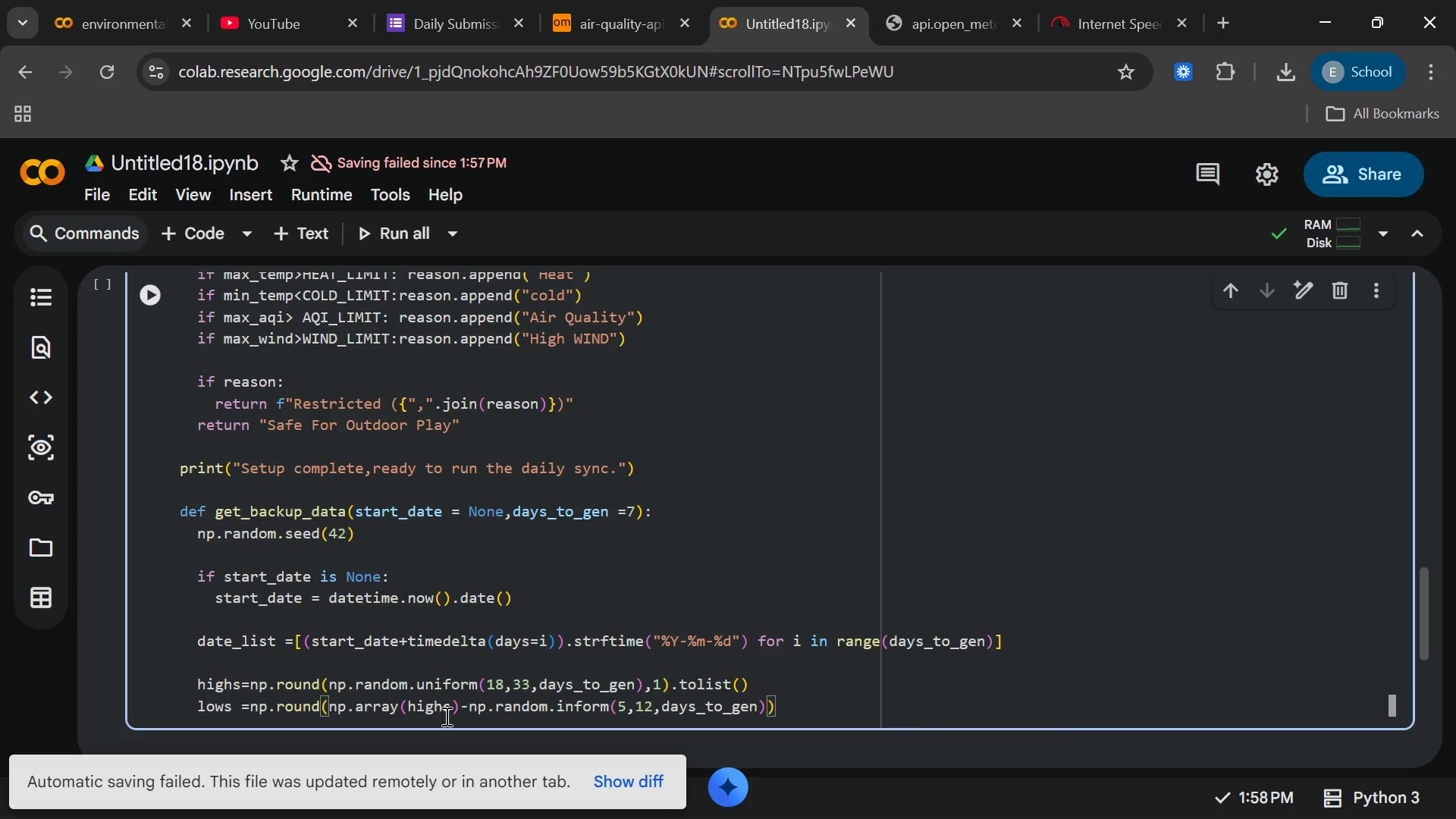 
key(Comma)
 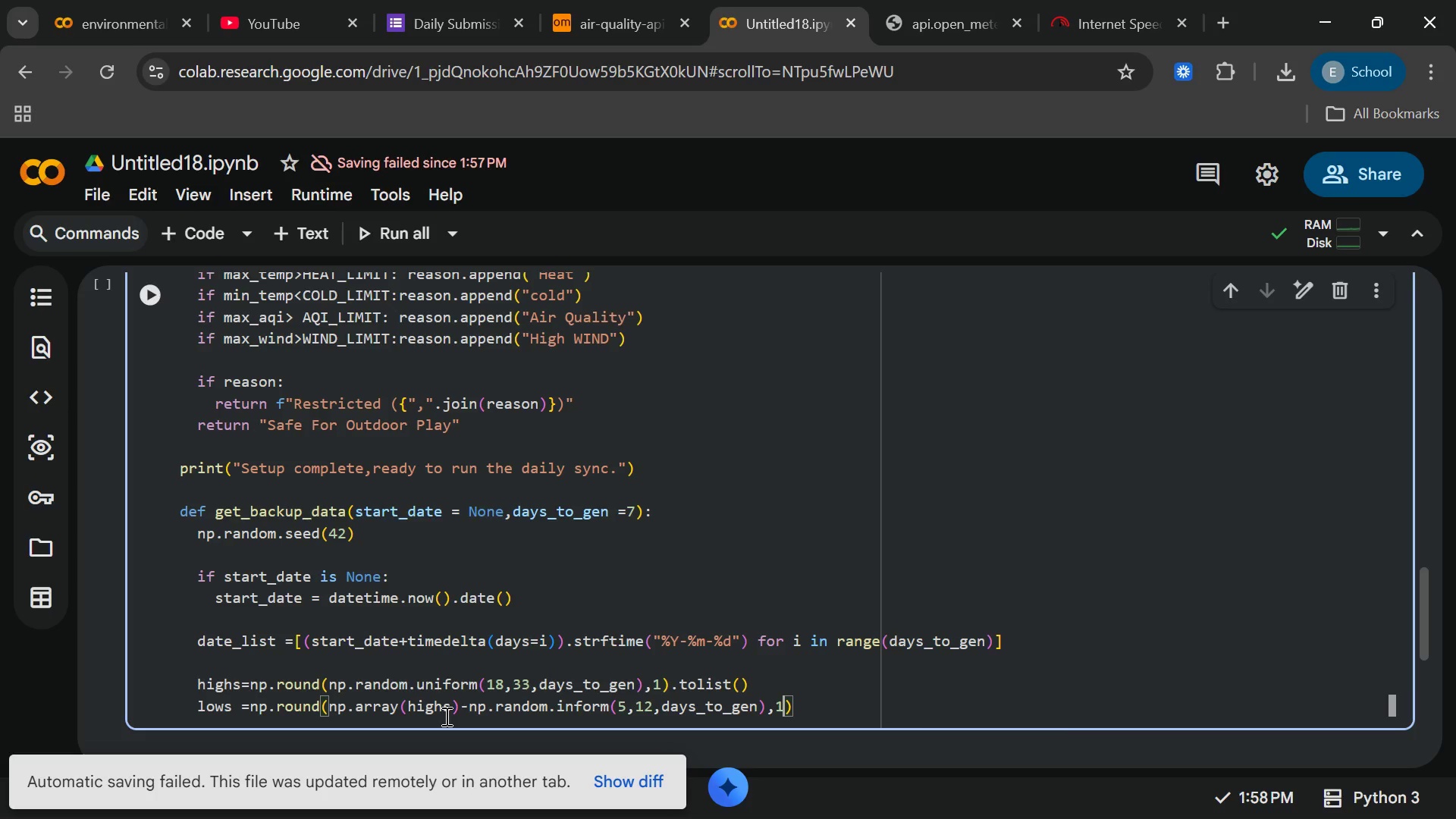 
key(1)
 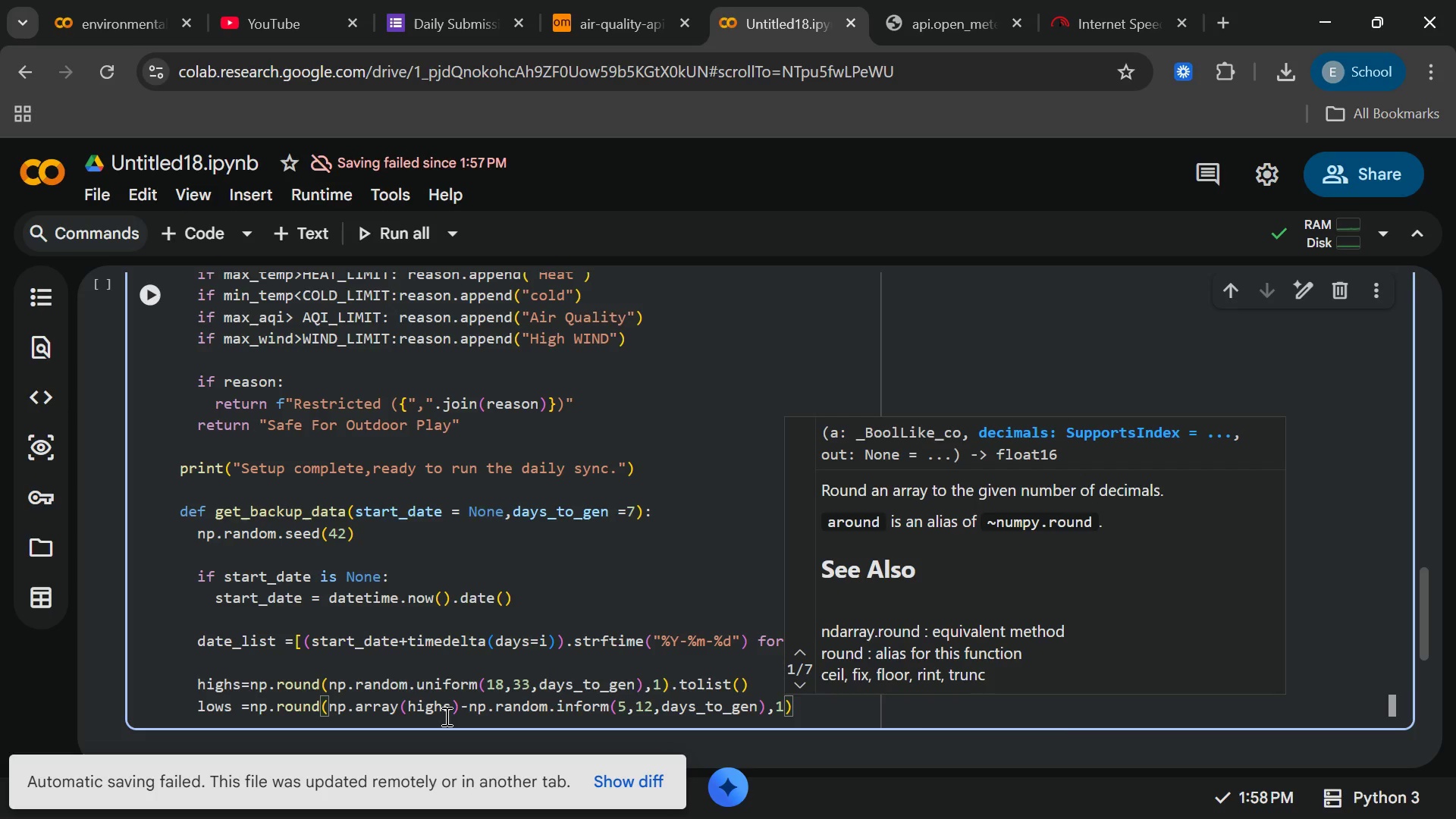 
key(ArrowRight)
 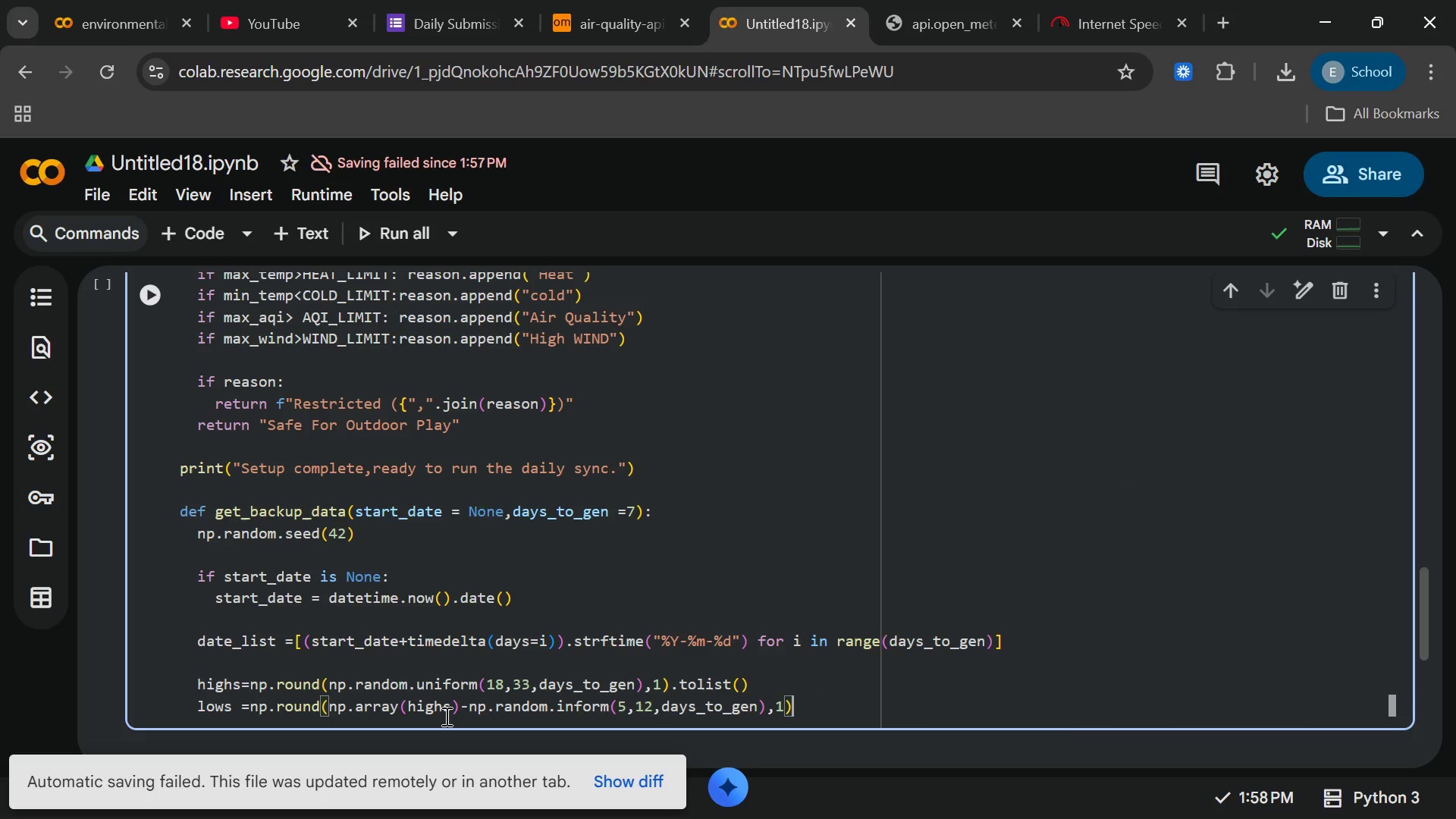 
type(.tolist()
 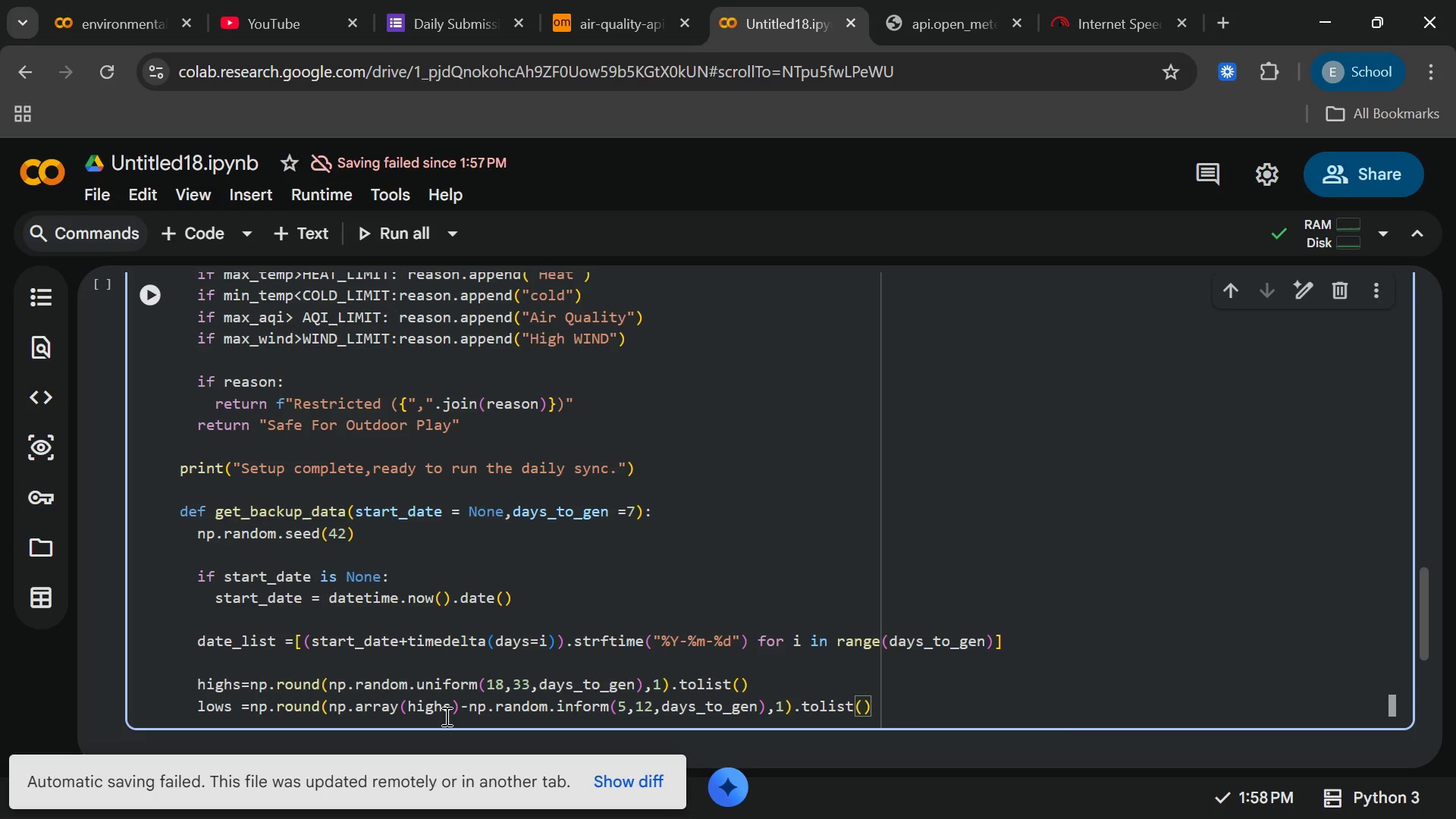 
key(ArrowRight)
 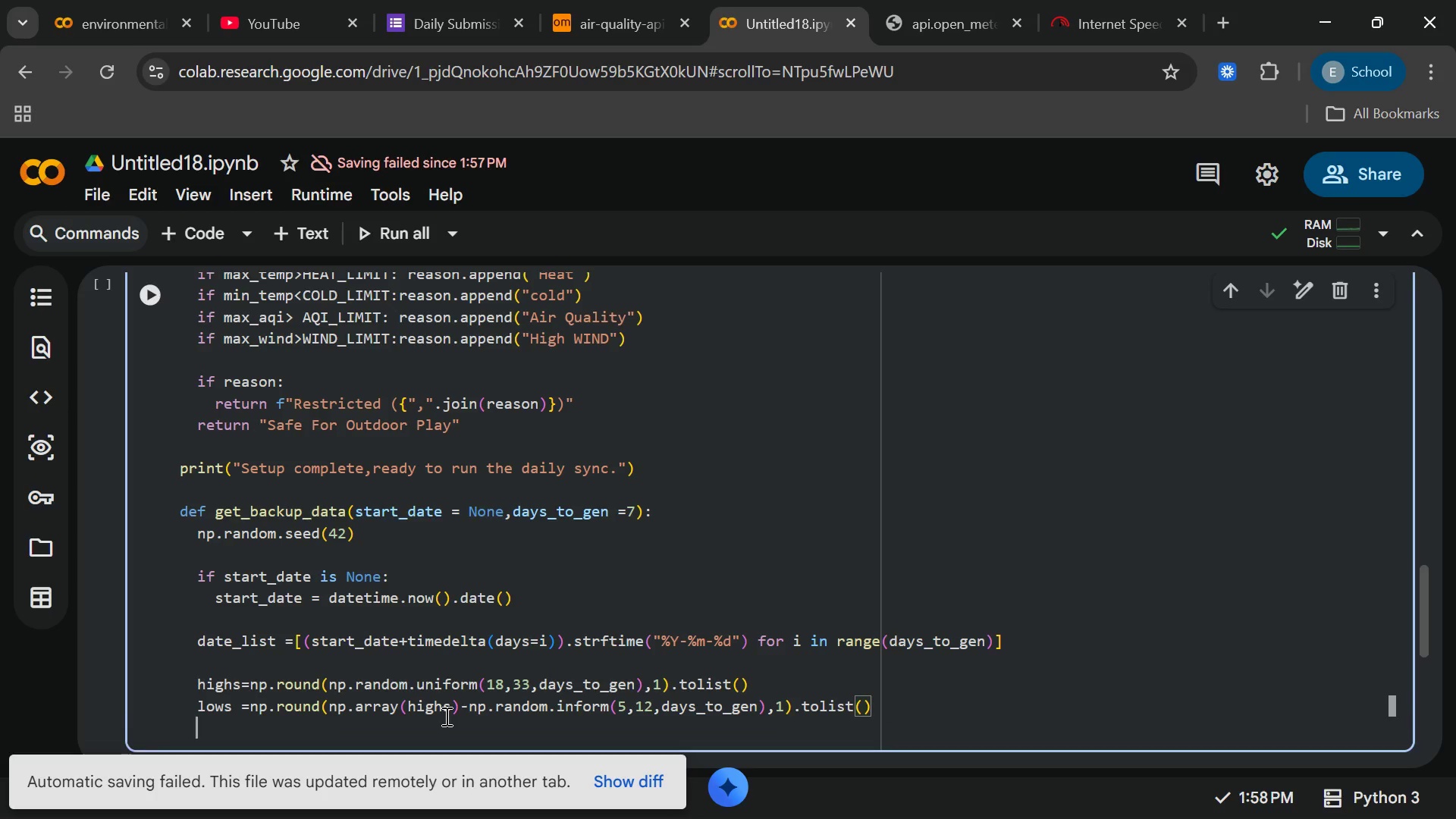 
key(Enter)
 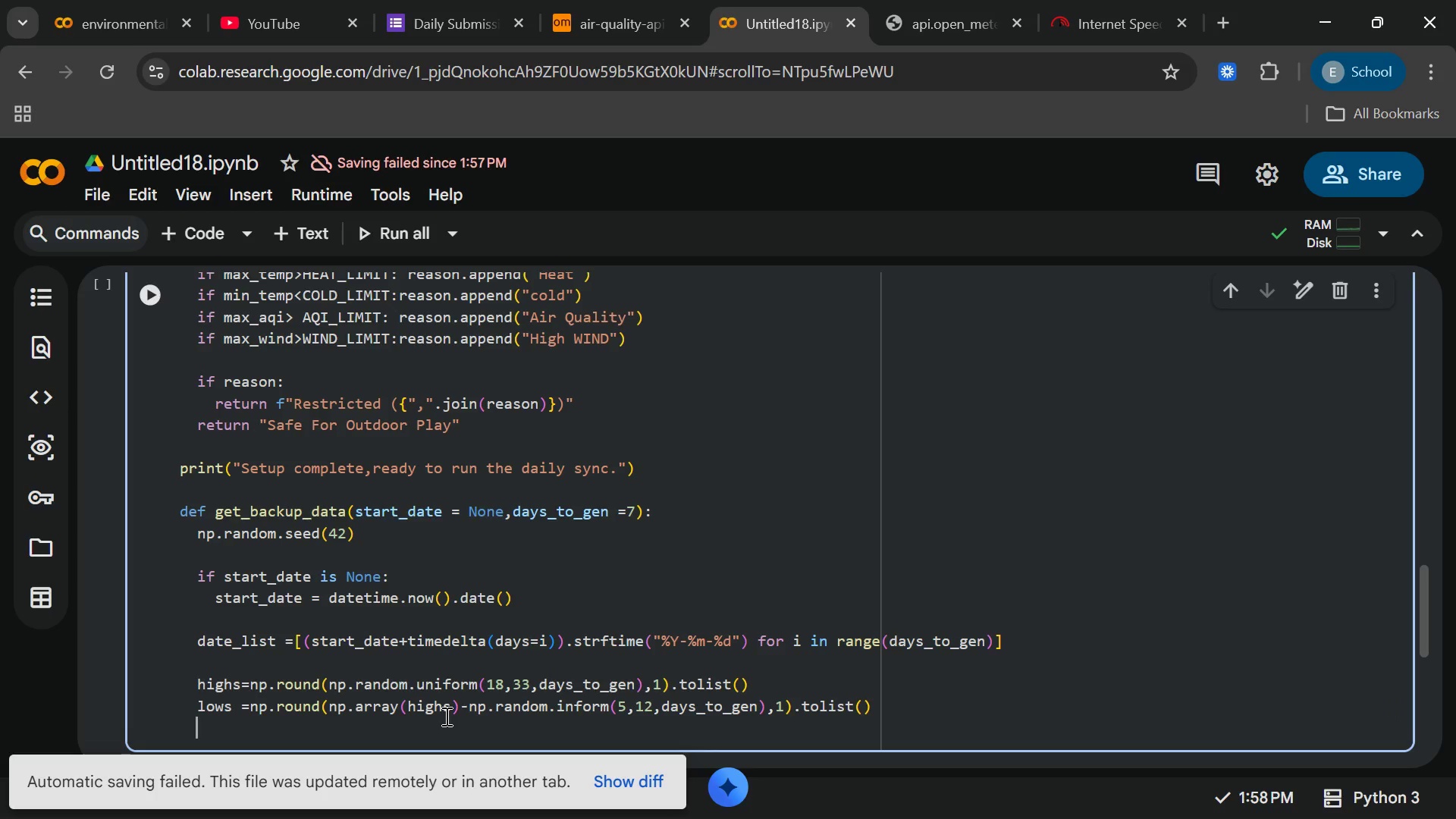 
type(winds =np.)
 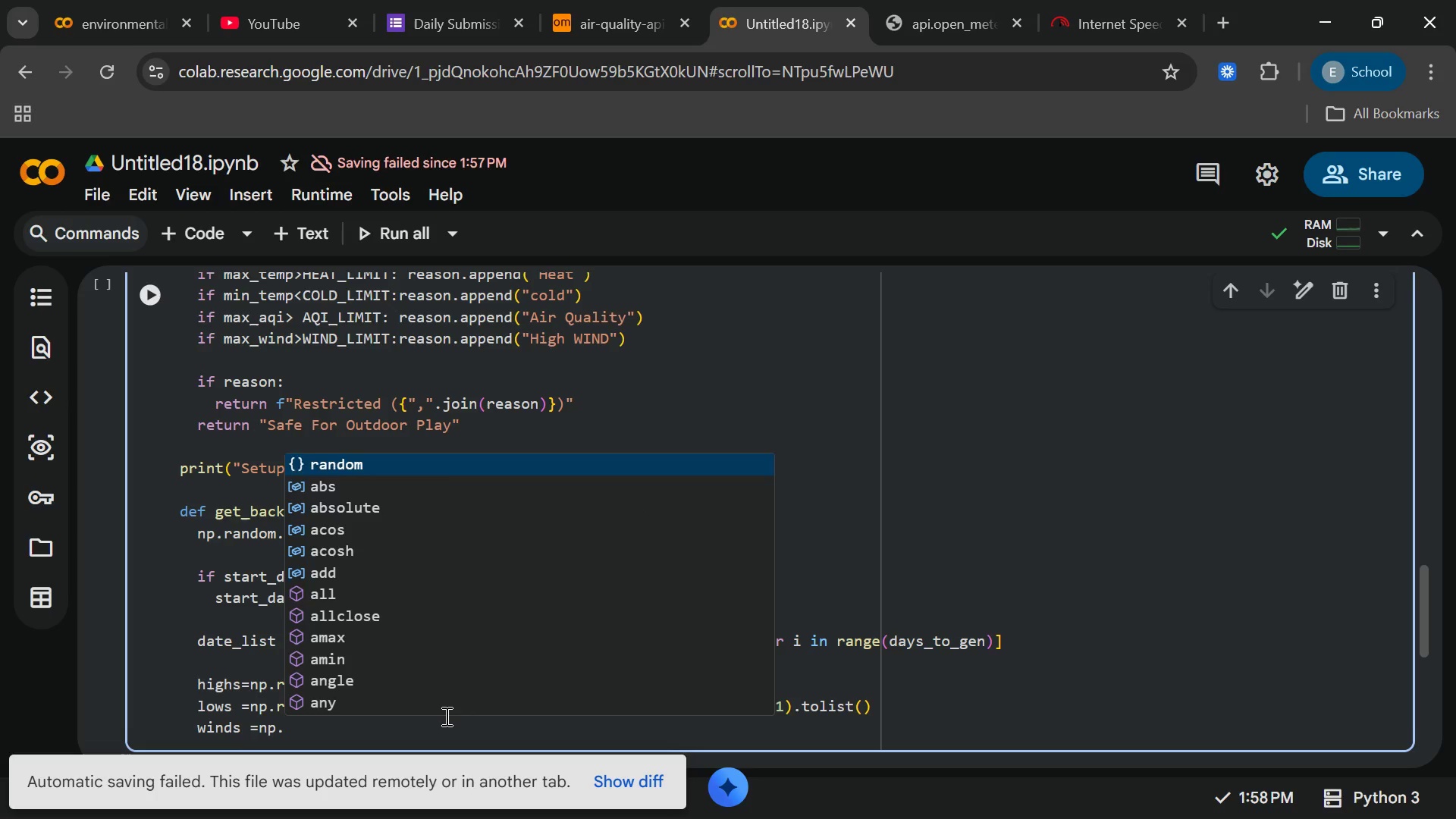 
left_click([445, 716])
 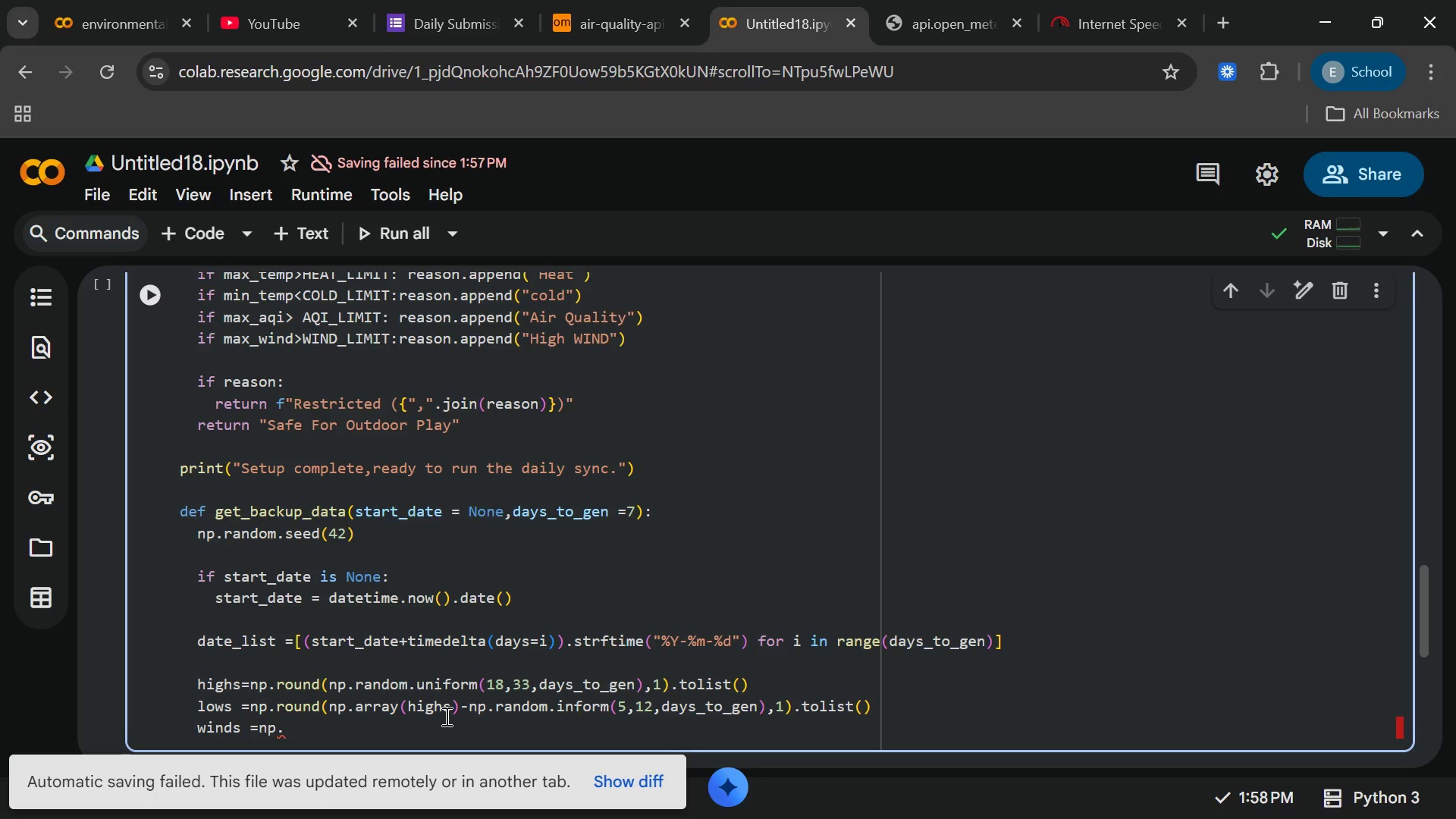 
type(round)
 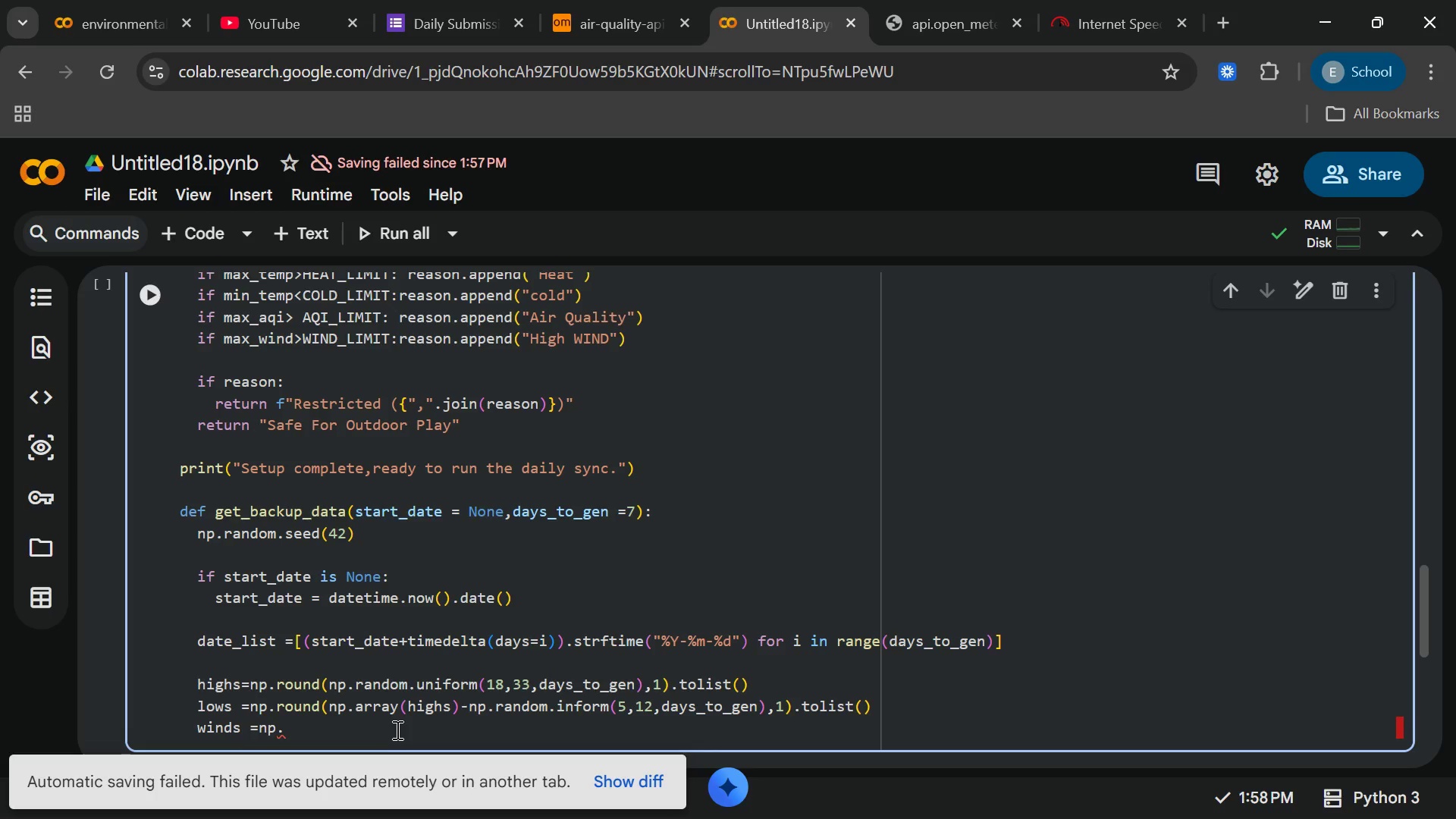 
left_click([396, 730])
 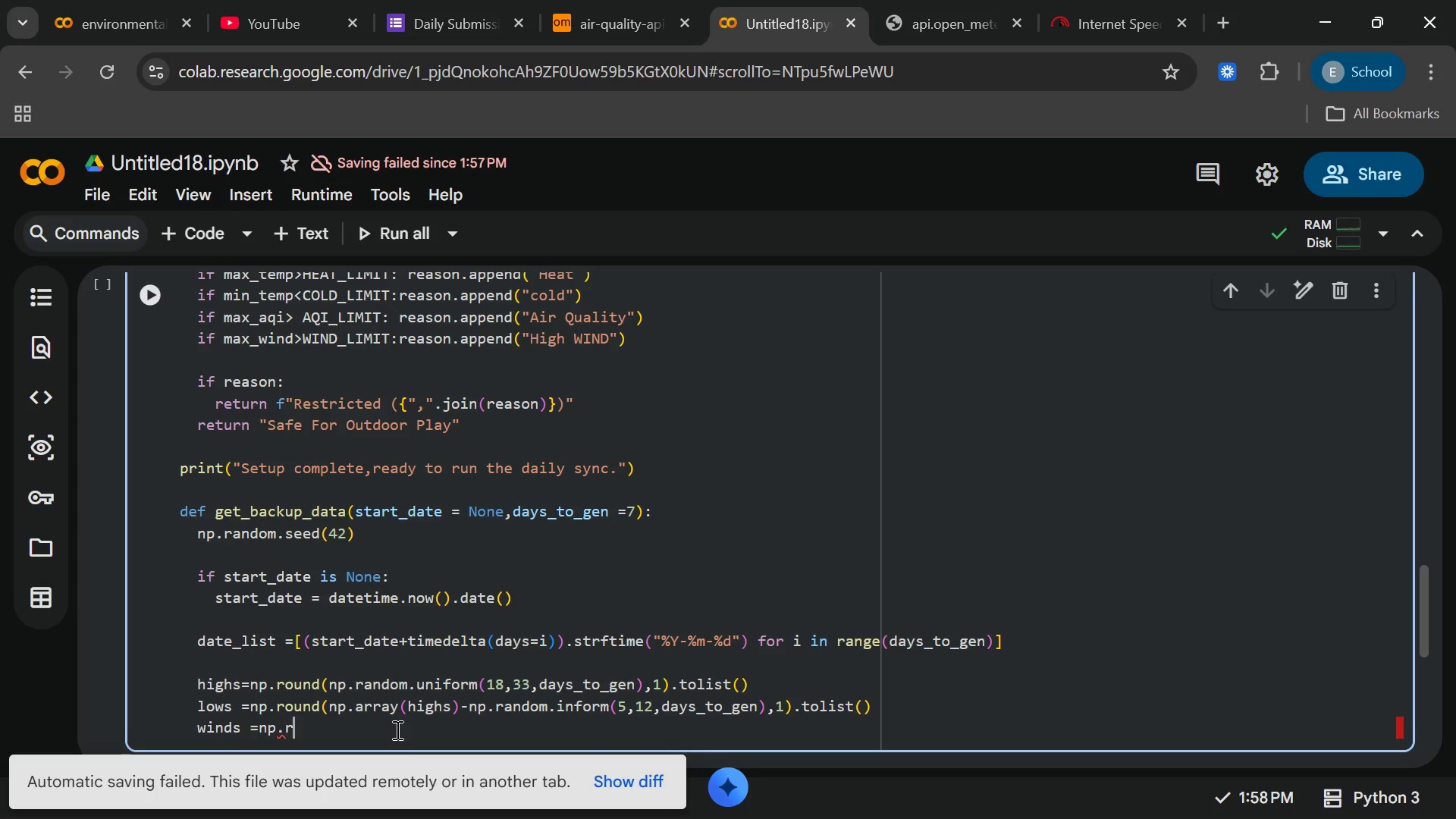 
type(roound)
key(Backspace)
key(Backspace)
key(Backspace)
key(Backspace)
type(und()
 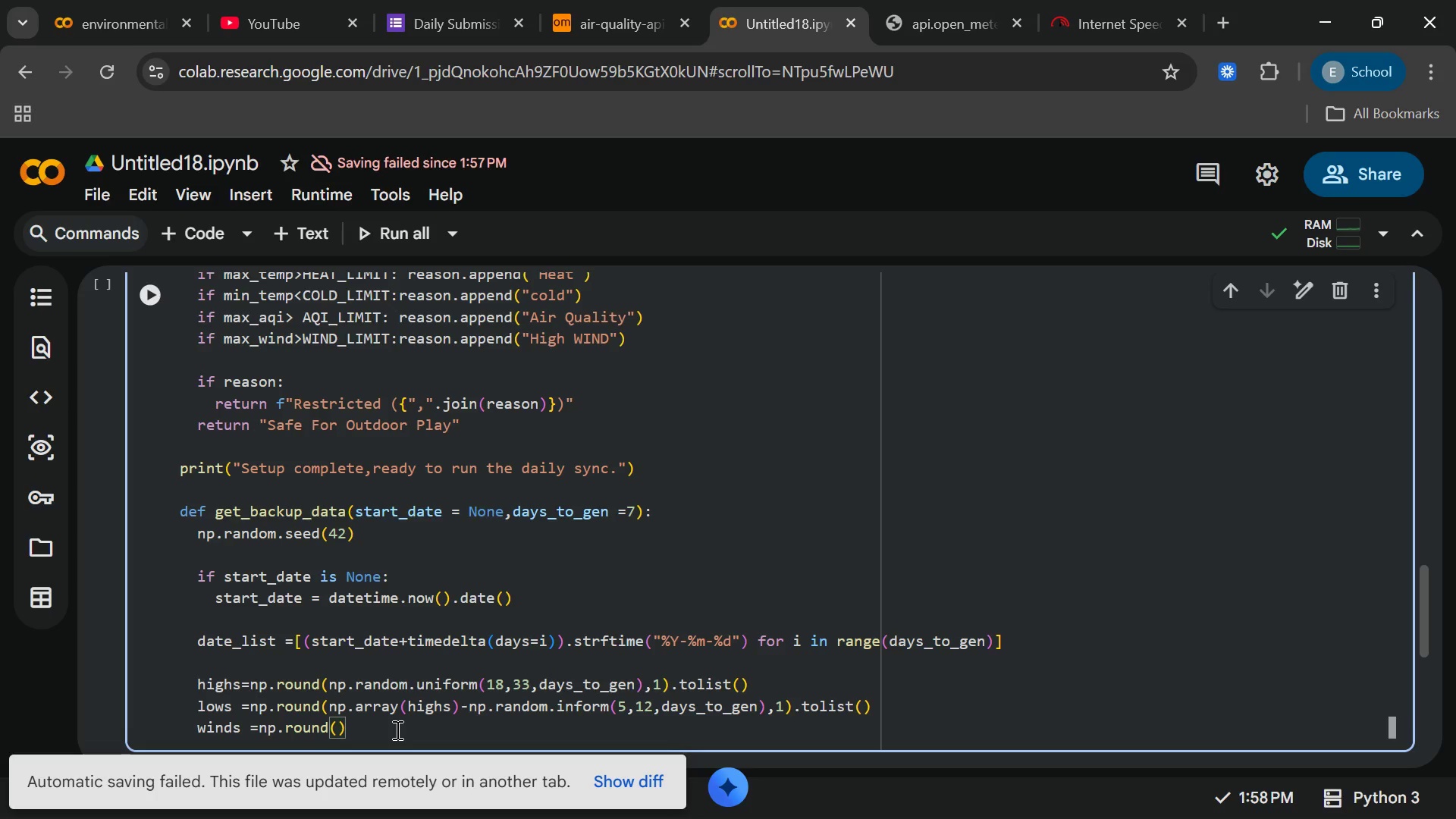 
type(np.rando)
key(Backspace)
type(om.uniform(5,35,days_to)
 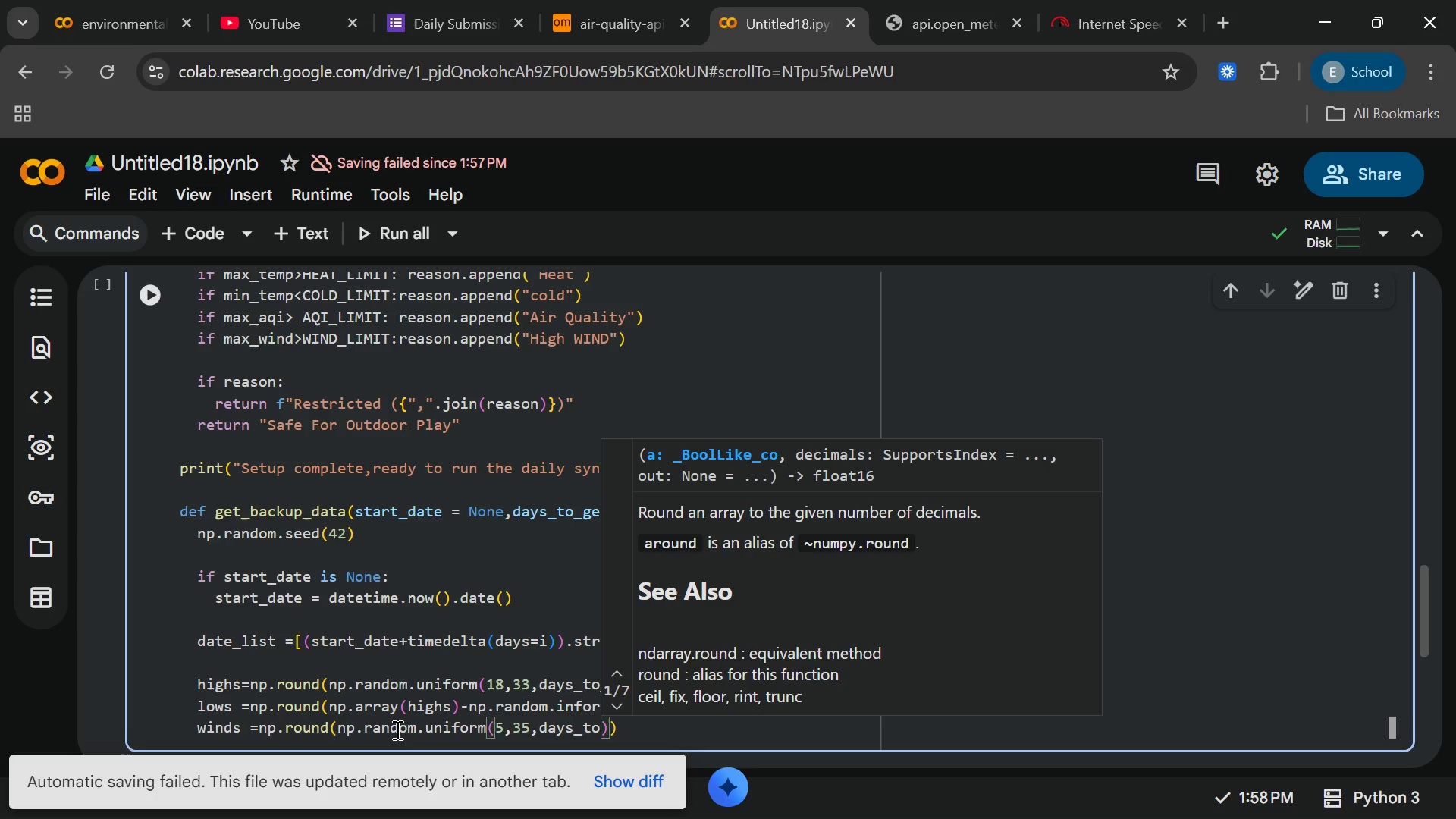 
key(Enter)
 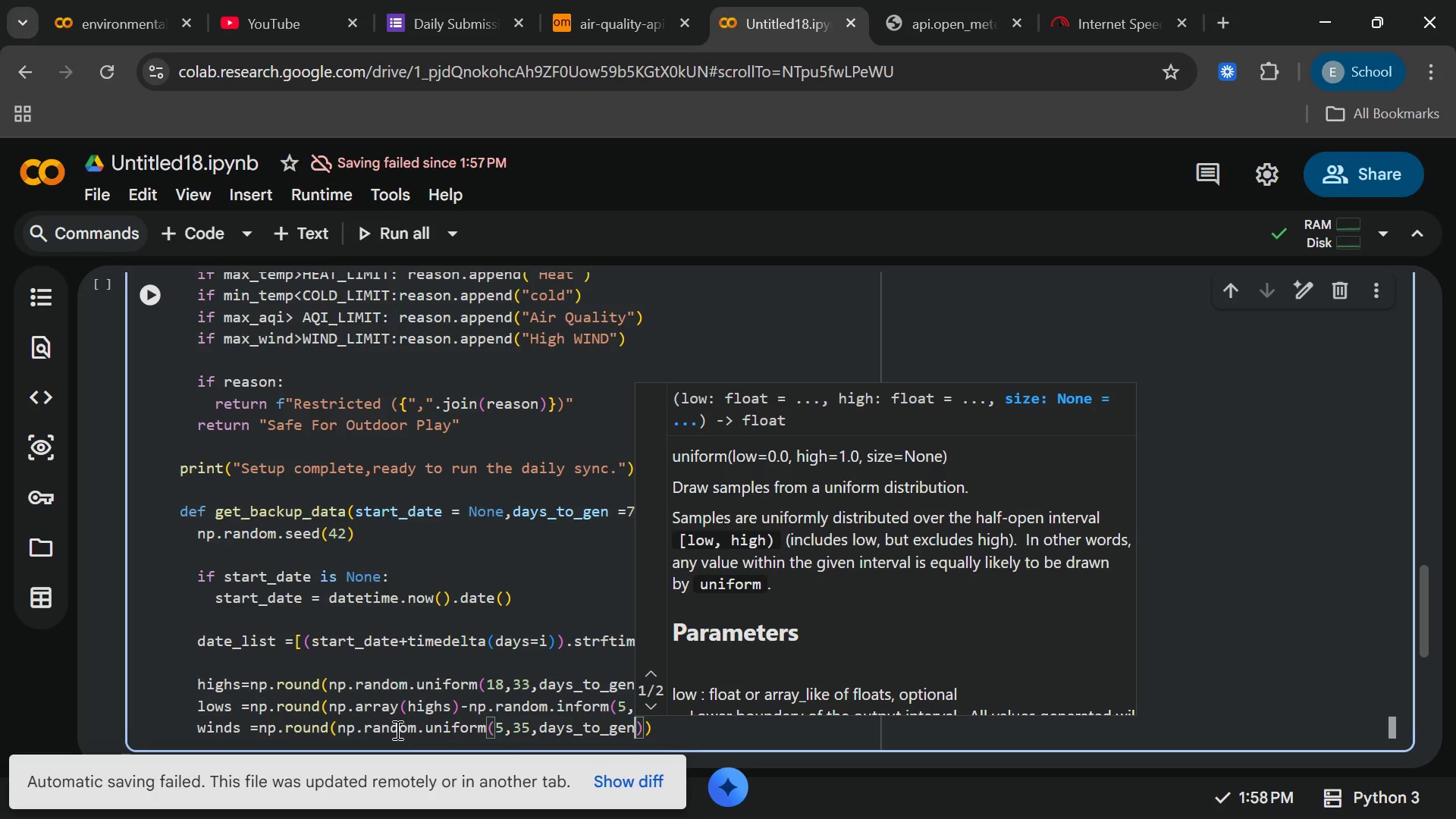 
key(ArrowRight)
 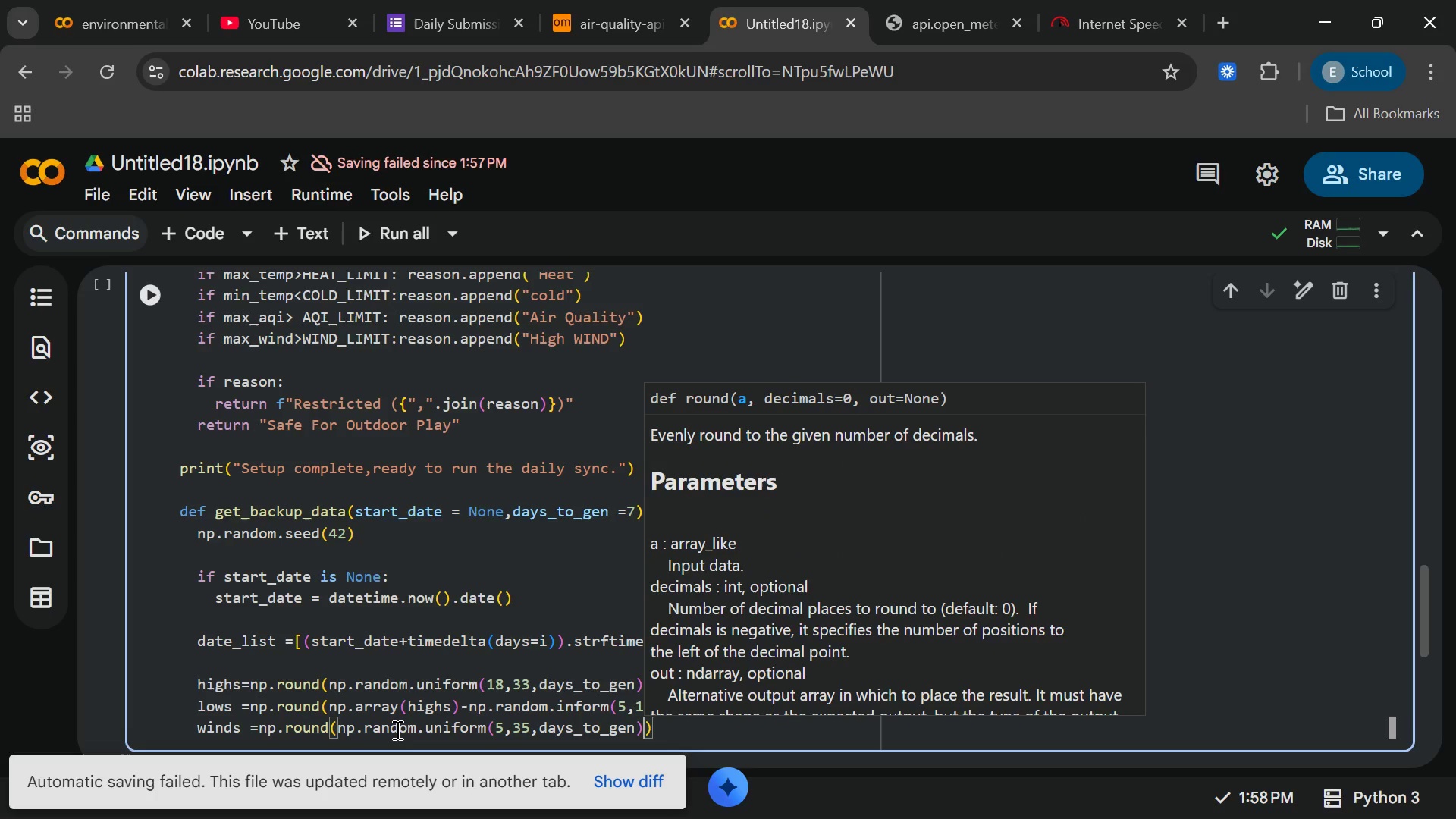 
key(Comma)
 